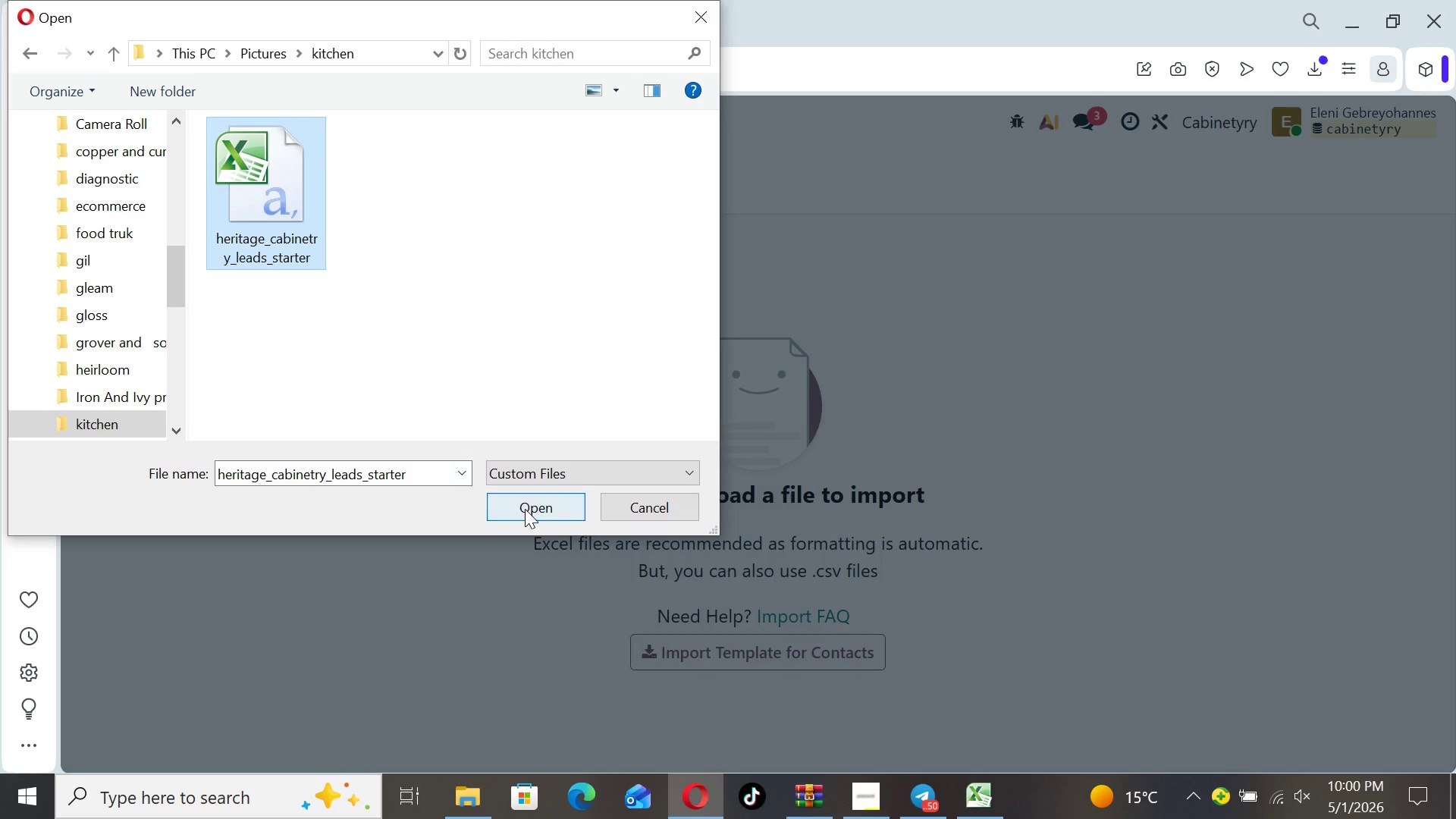 
left_click([526, 510])
 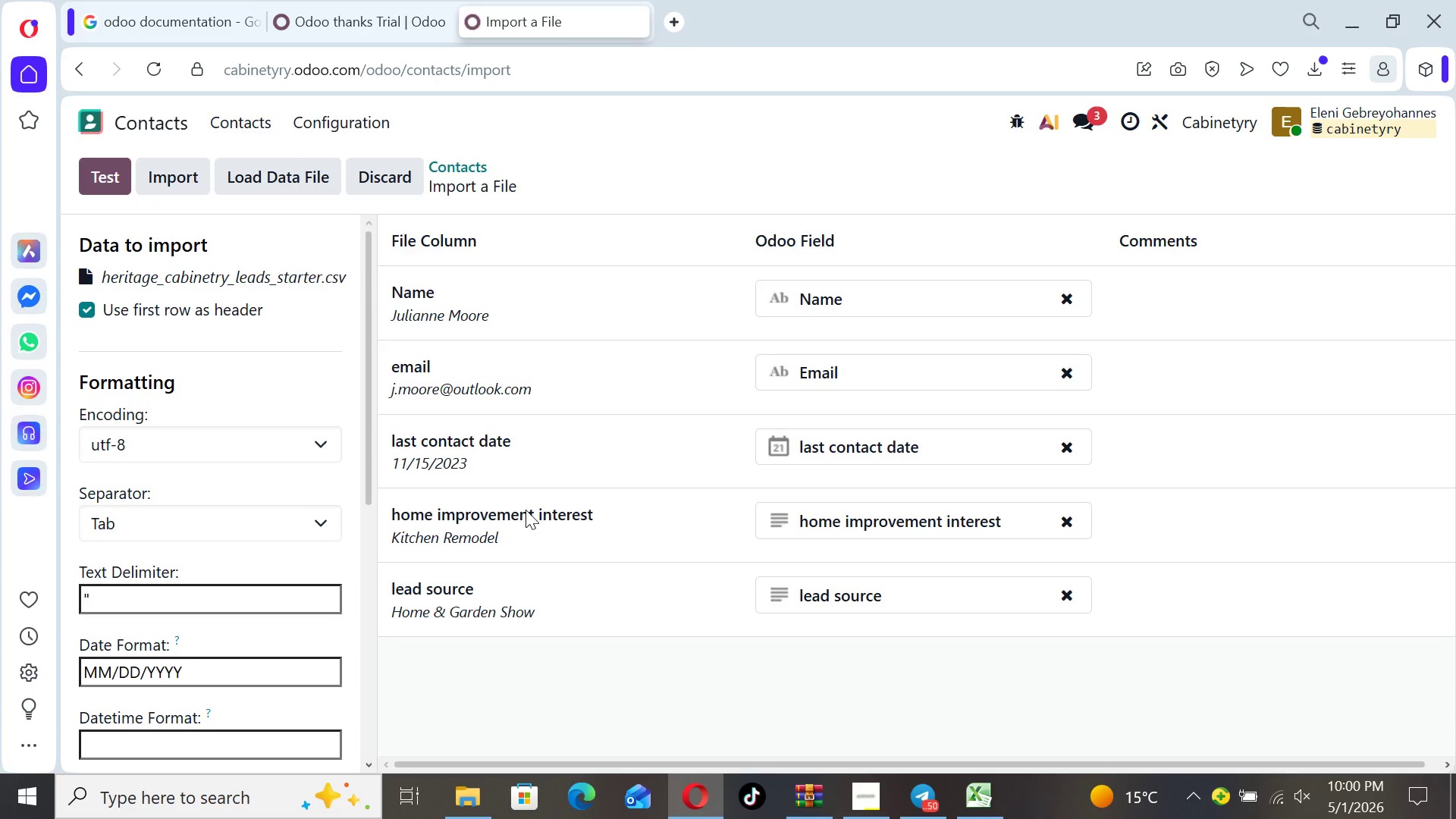 
wait(11.02)
 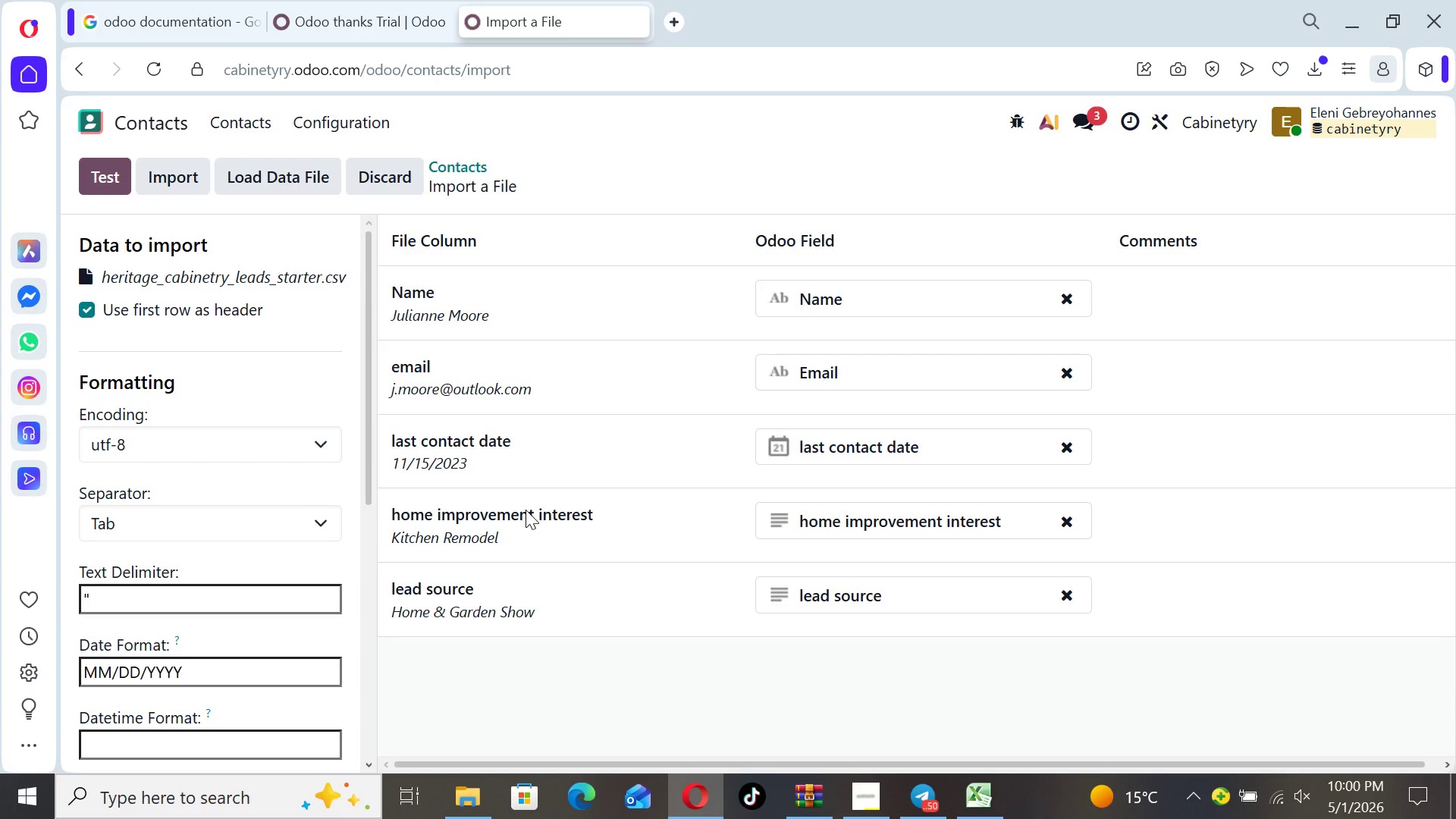 
left_click([109, 177])
 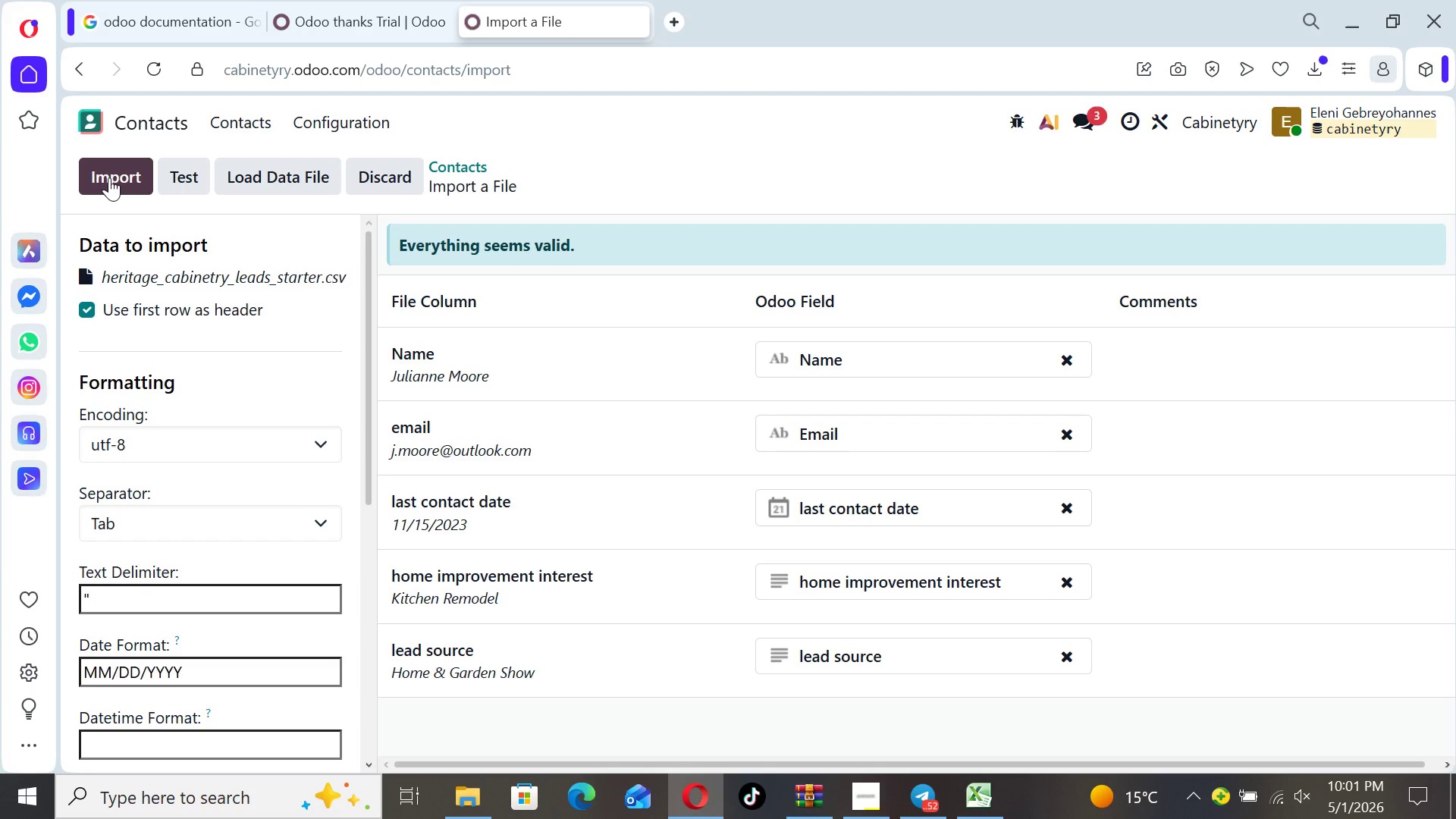 
left_click([109, 177])
 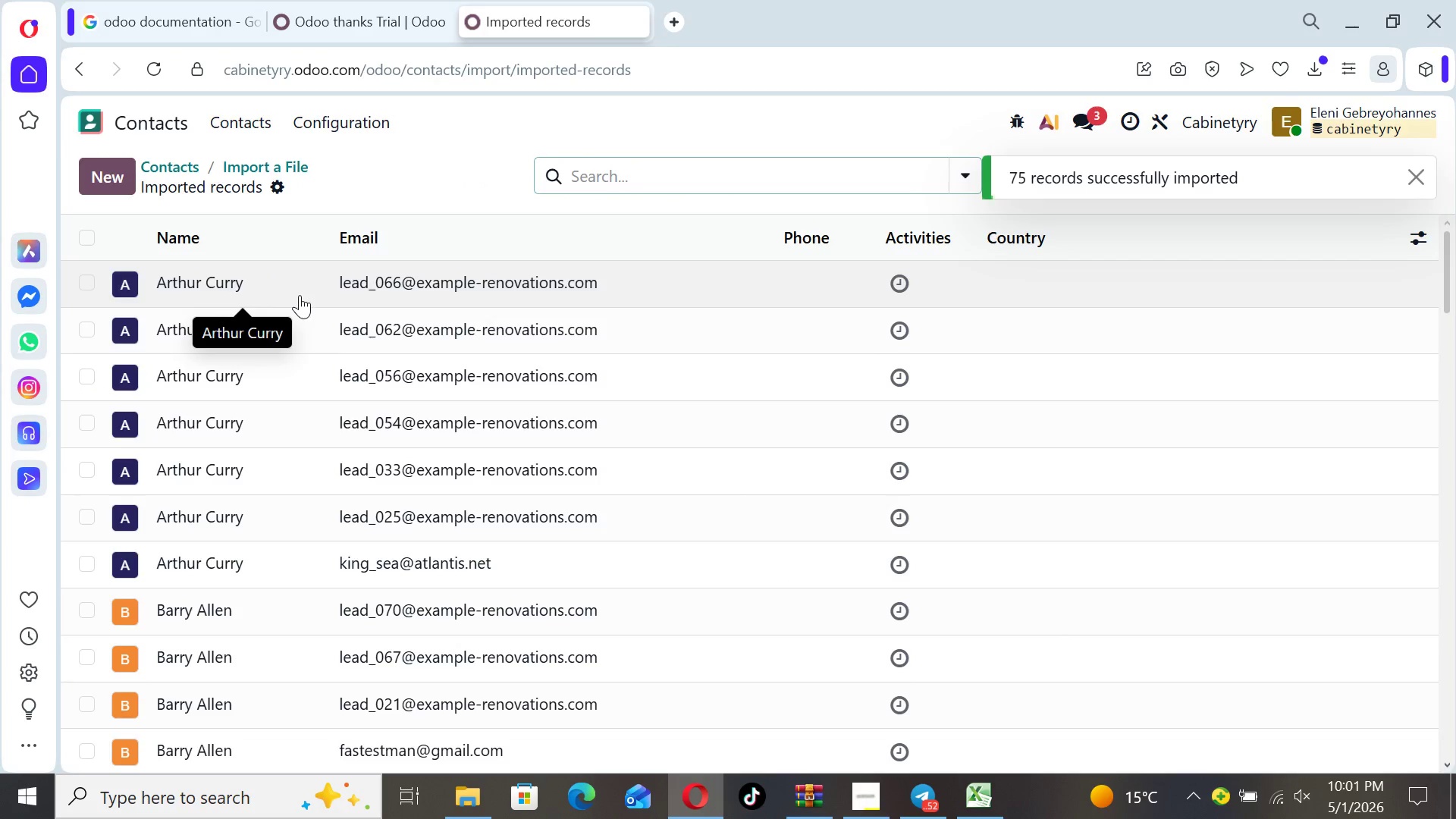 
wait(5.77)
 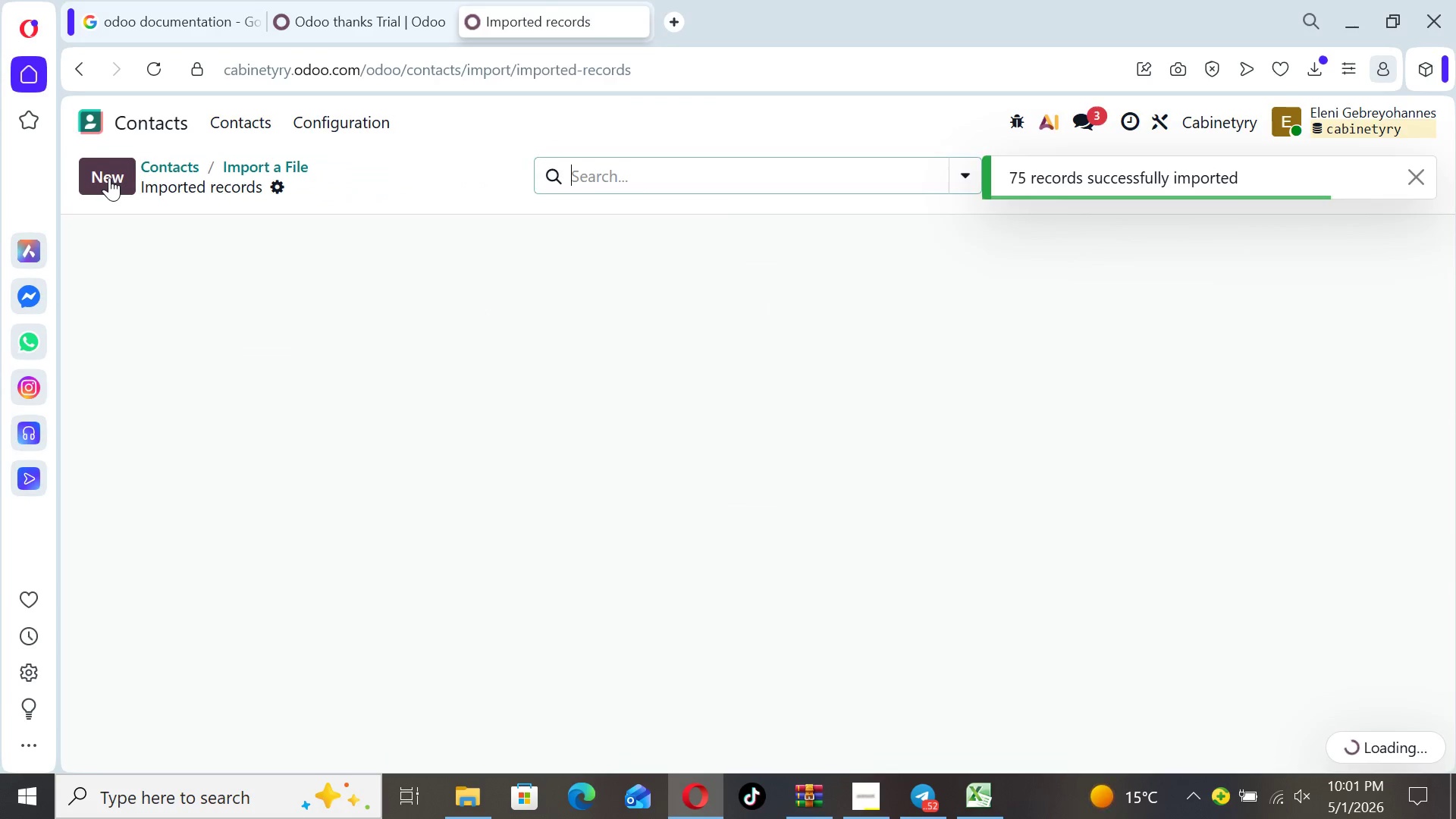 
left_click([298, 293])
 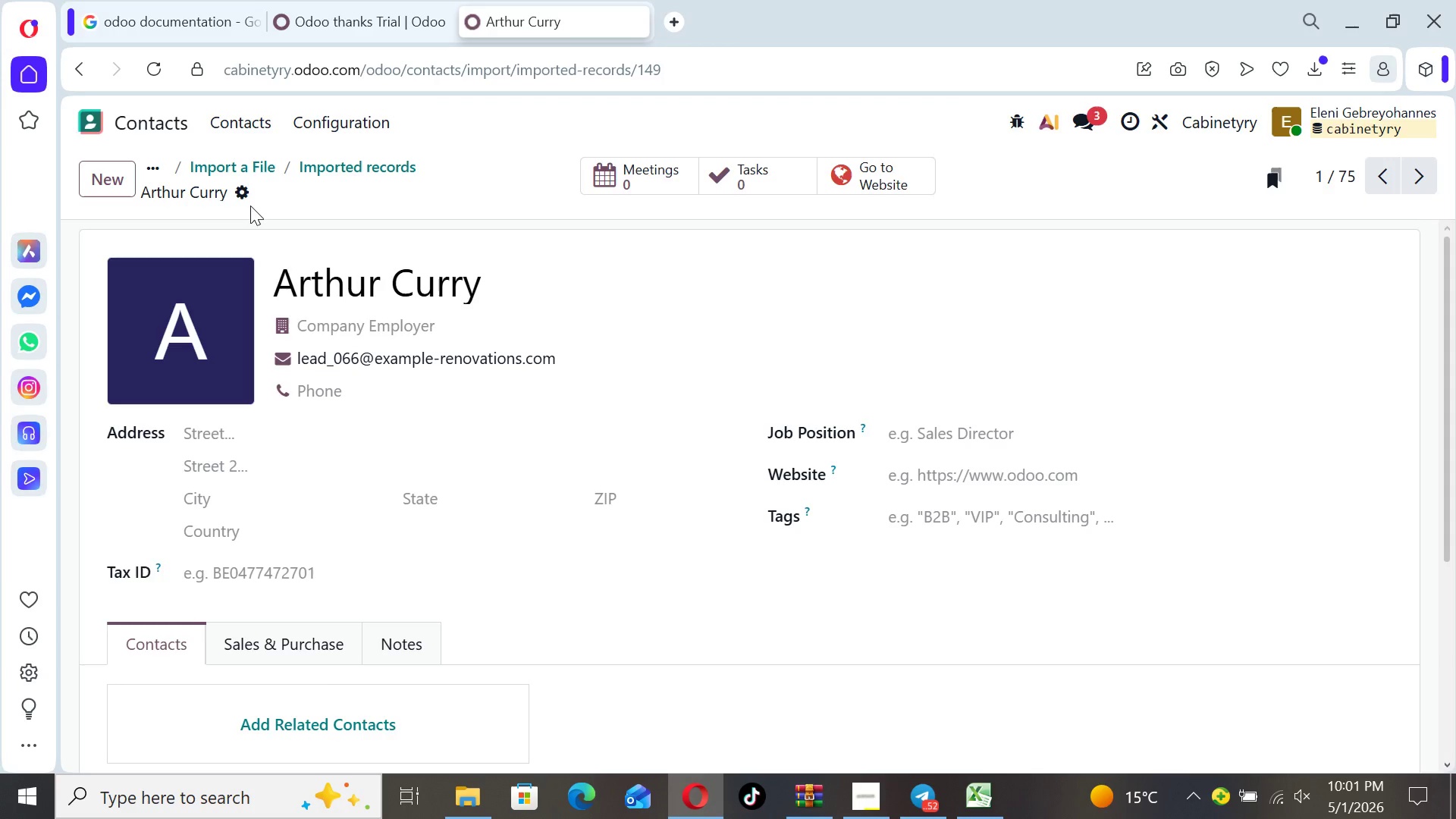 
left_click([243, 194])
 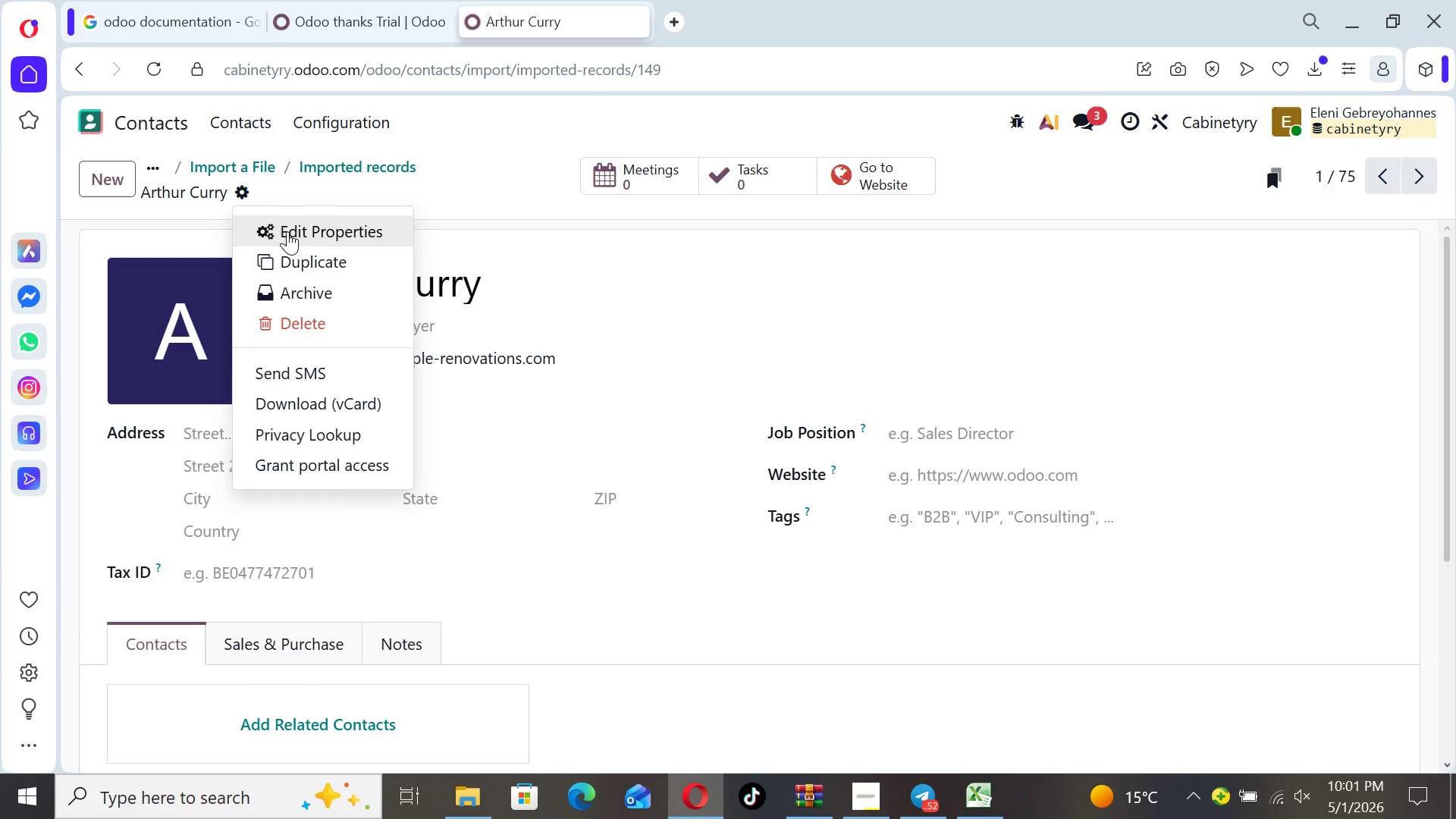 
left_click([287, 232])
 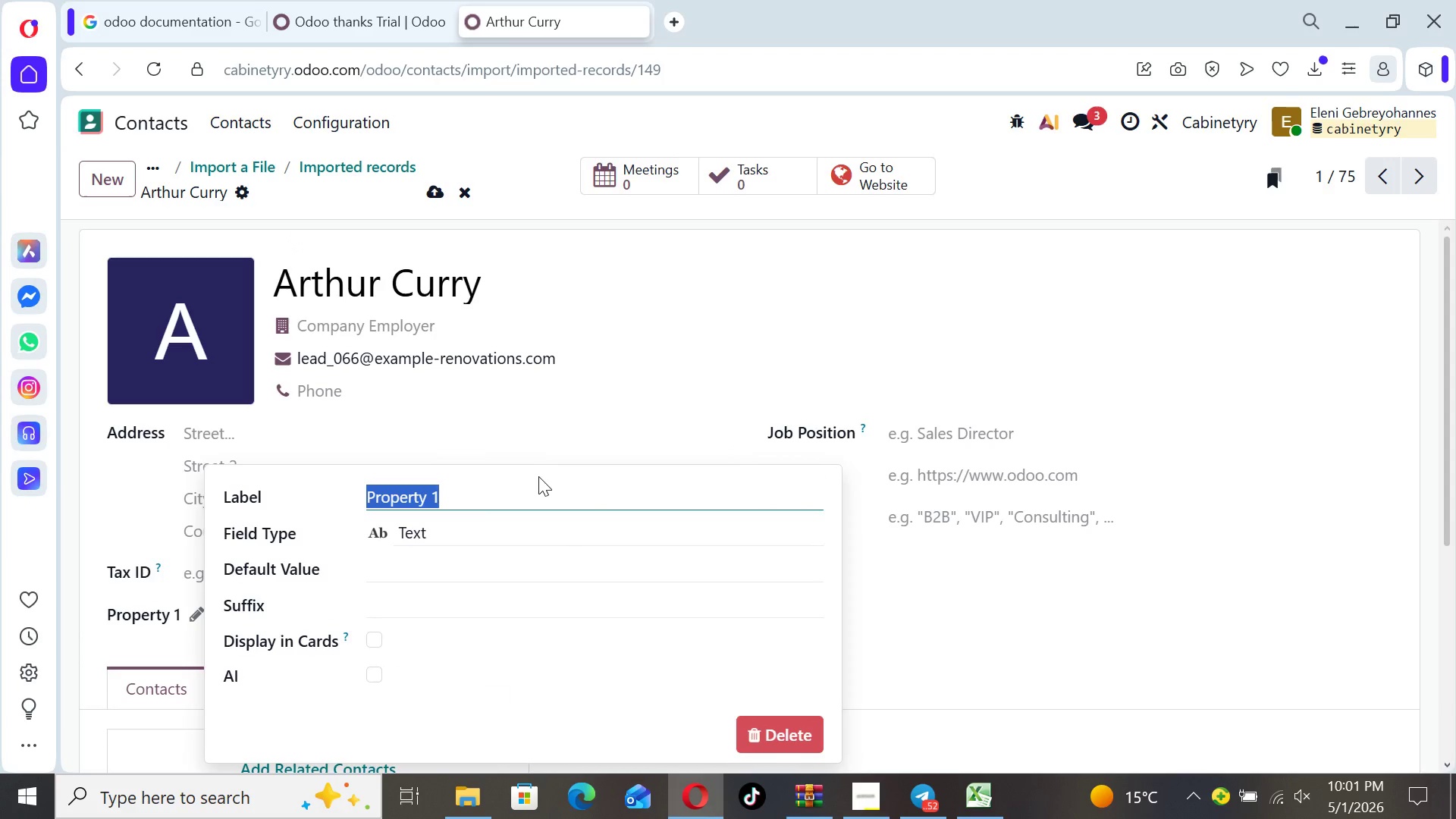 
type(last contact date)
 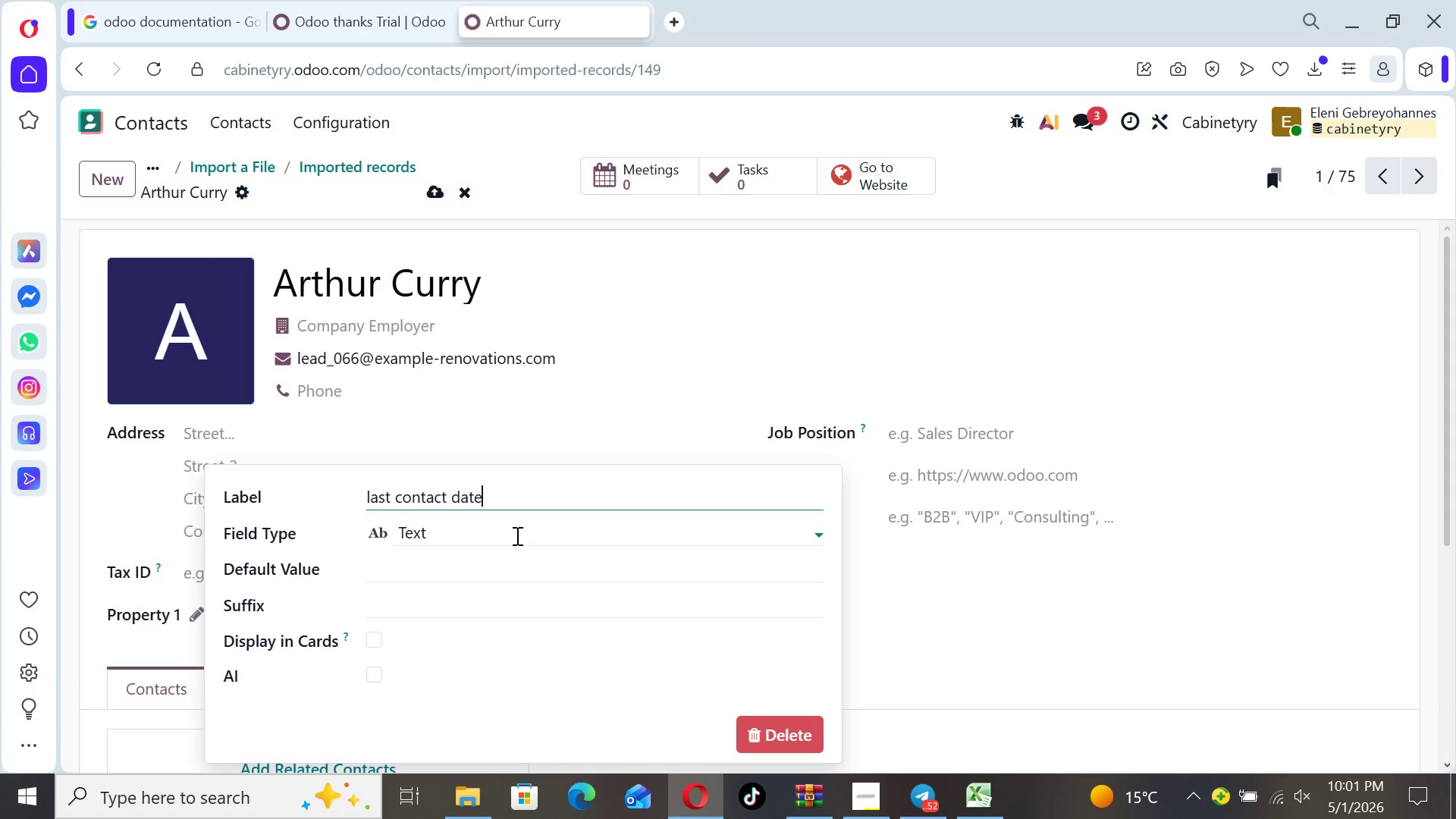 
left_click([513, 535])
 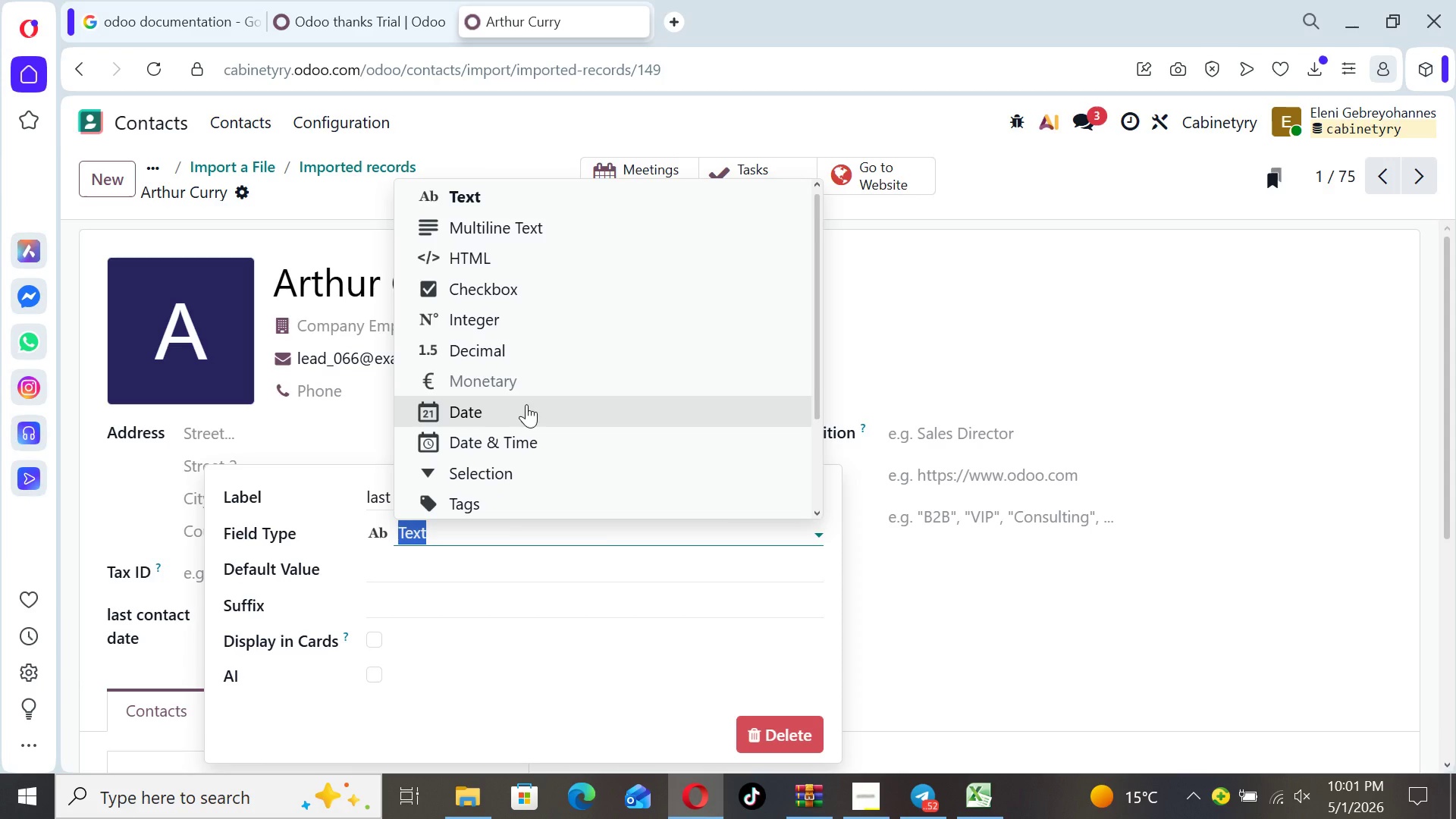 
left_click([526, 406])
 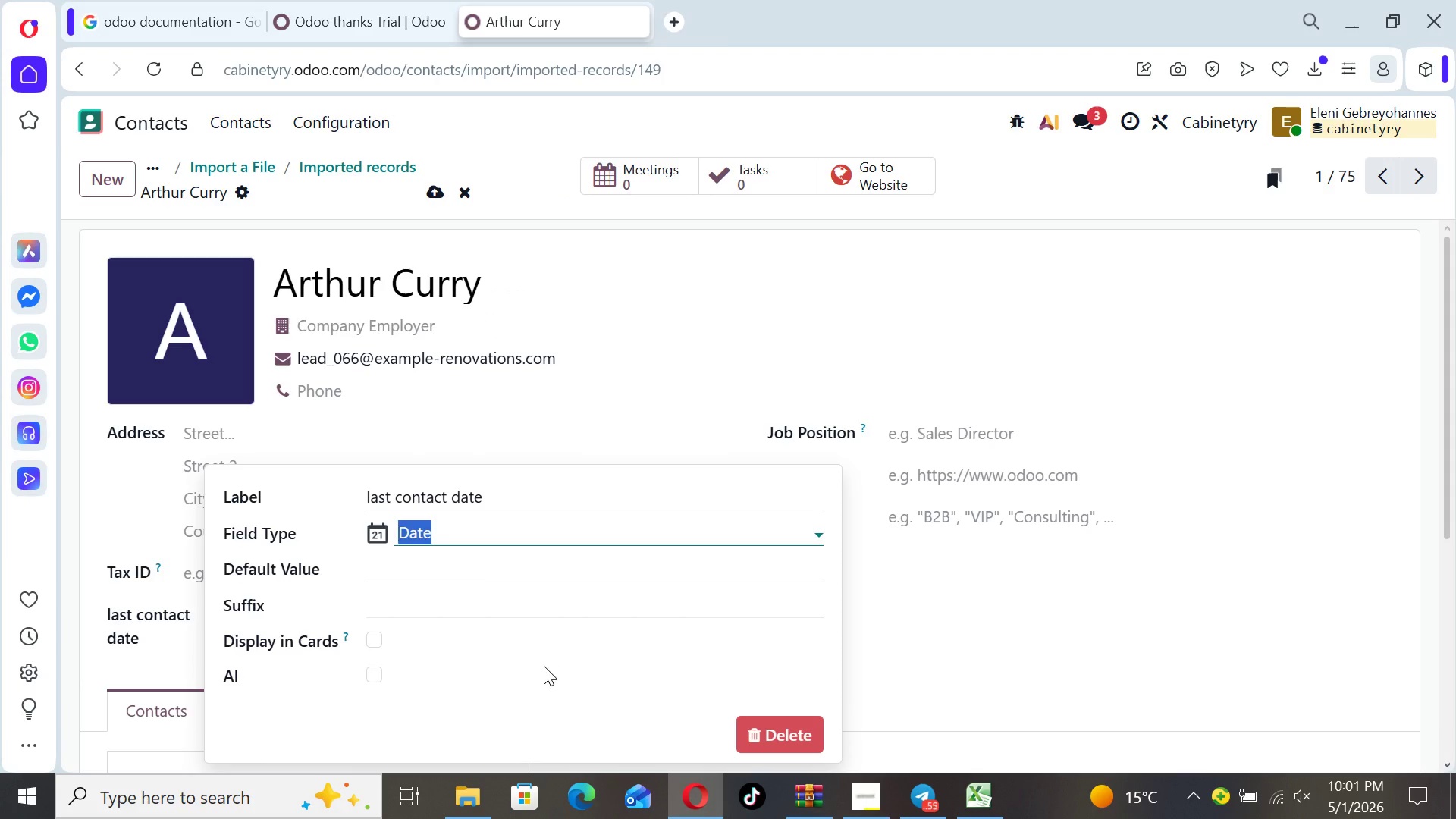 
left_click([544, 666])
 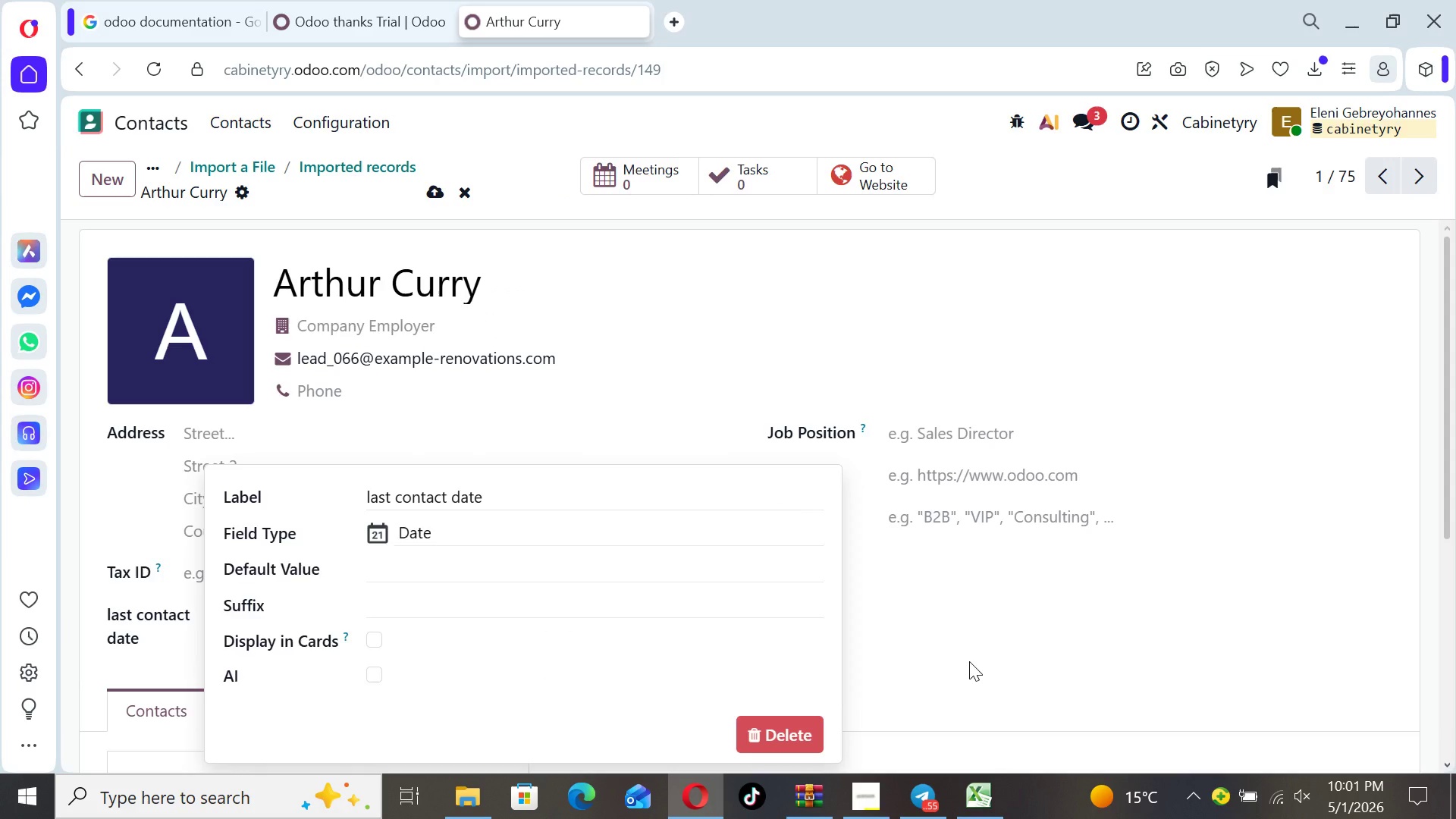 
left_click([969, 661])
 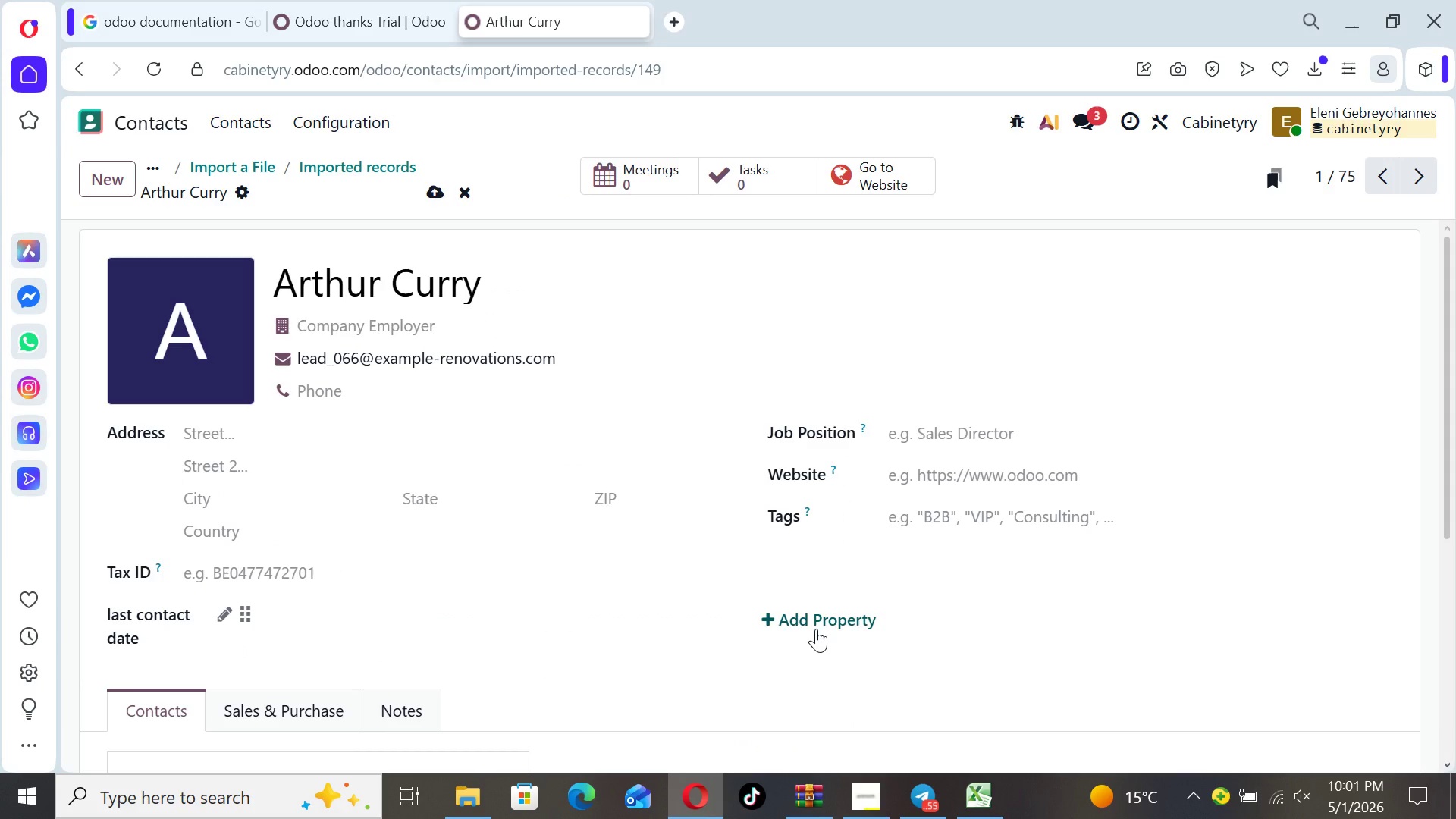 
left_click([816, 628])
 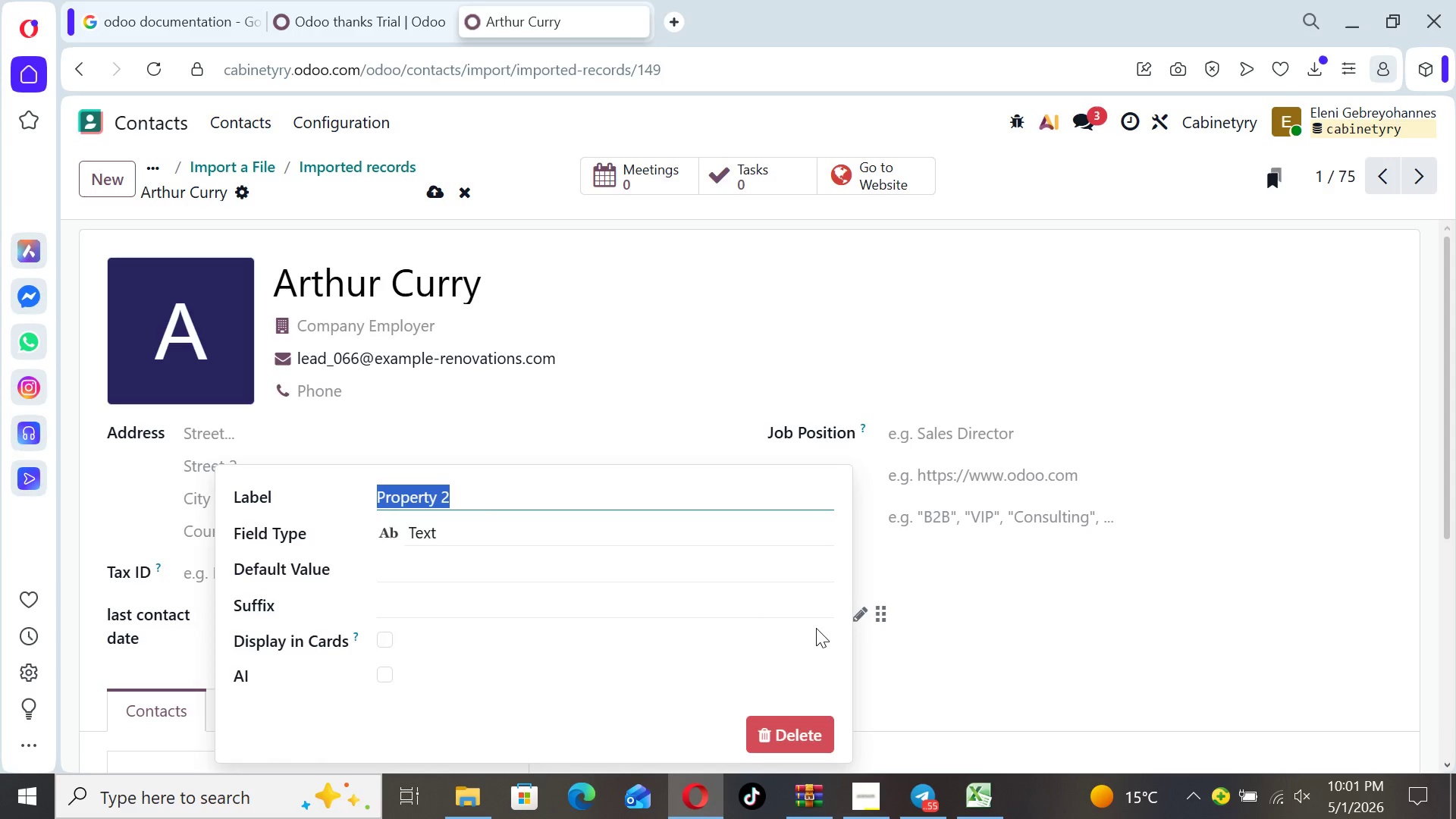 
type(lead source)
 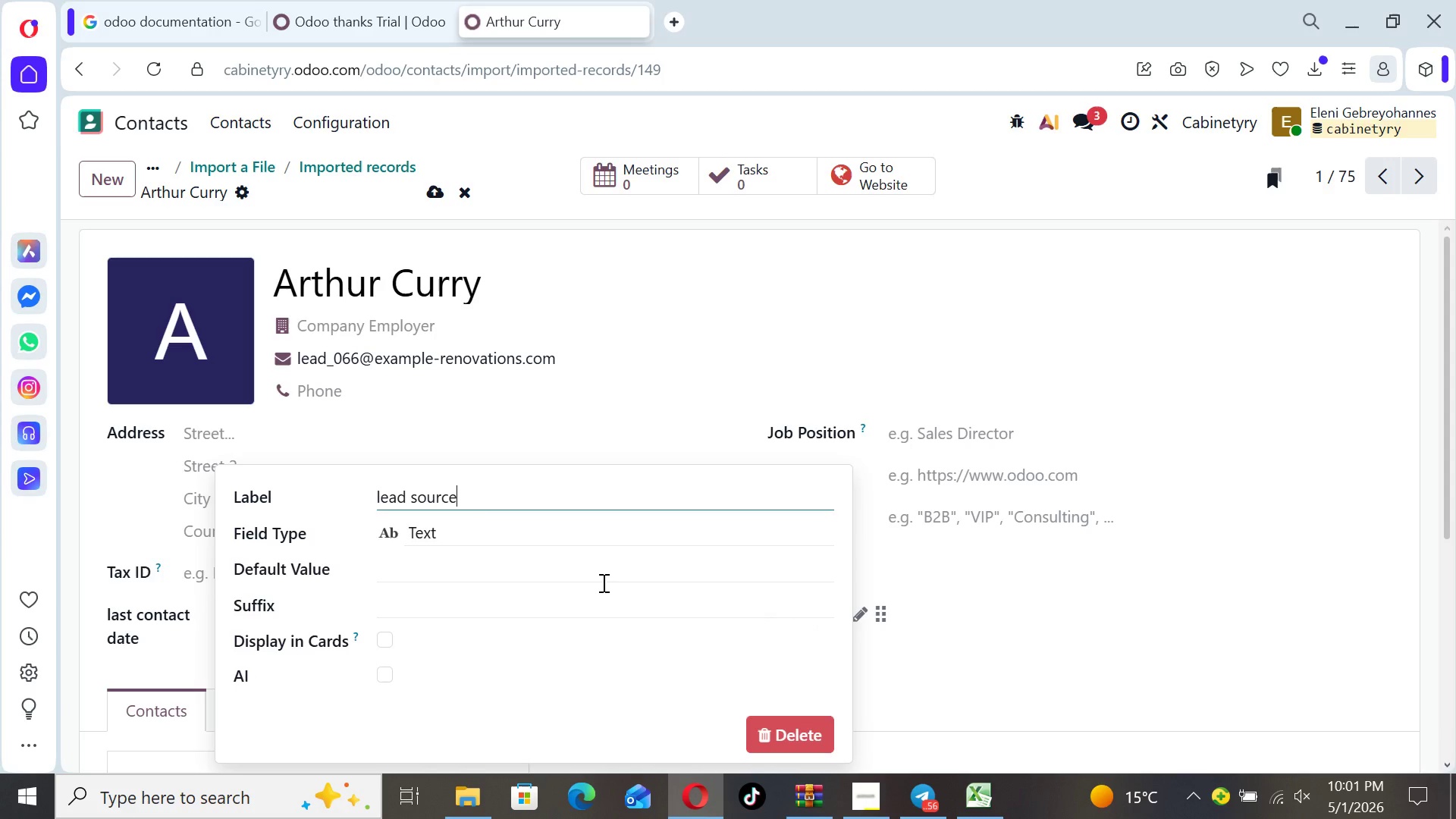 
left_click([639, 698])
 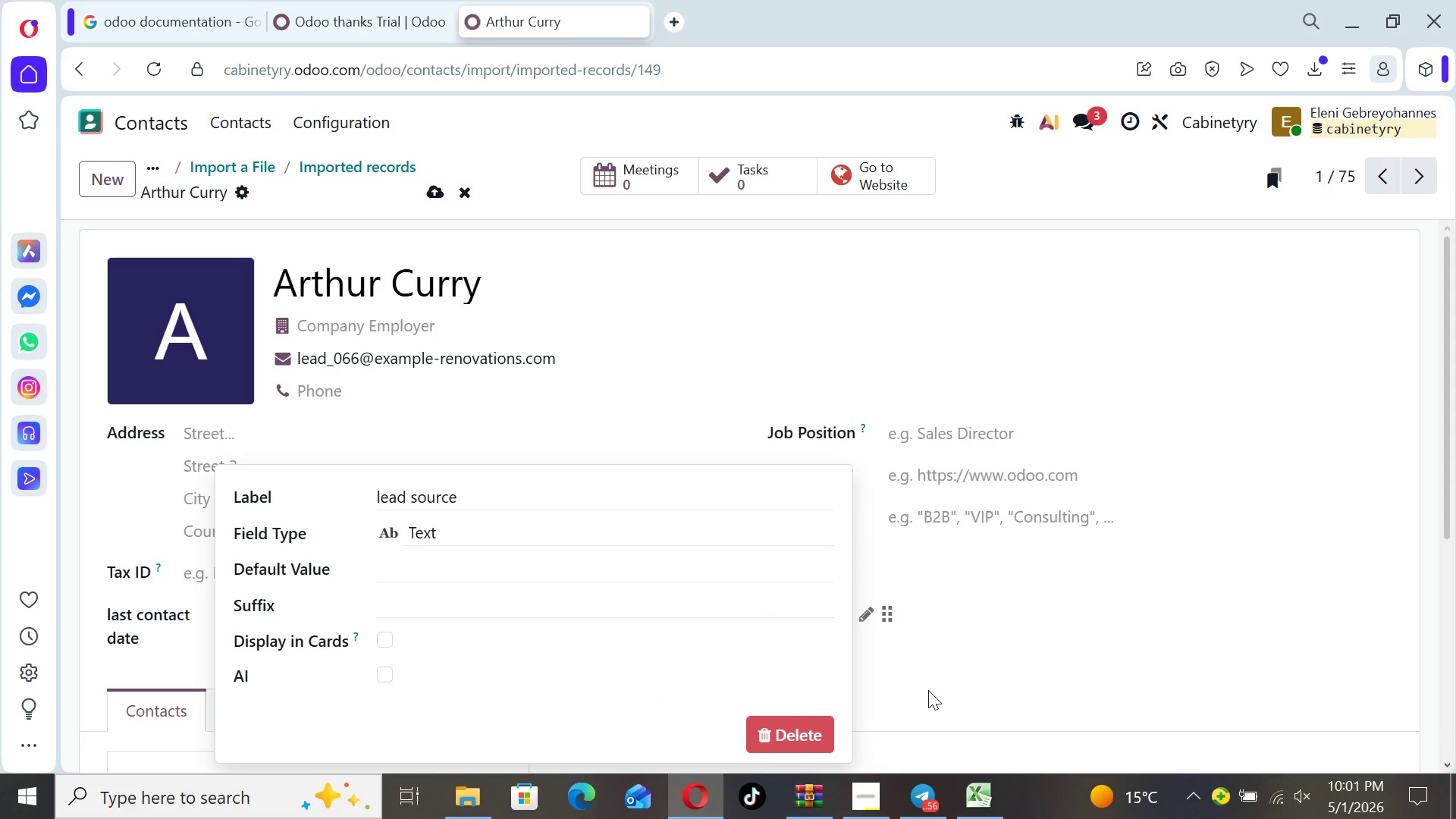 
left_click([929, 690])
 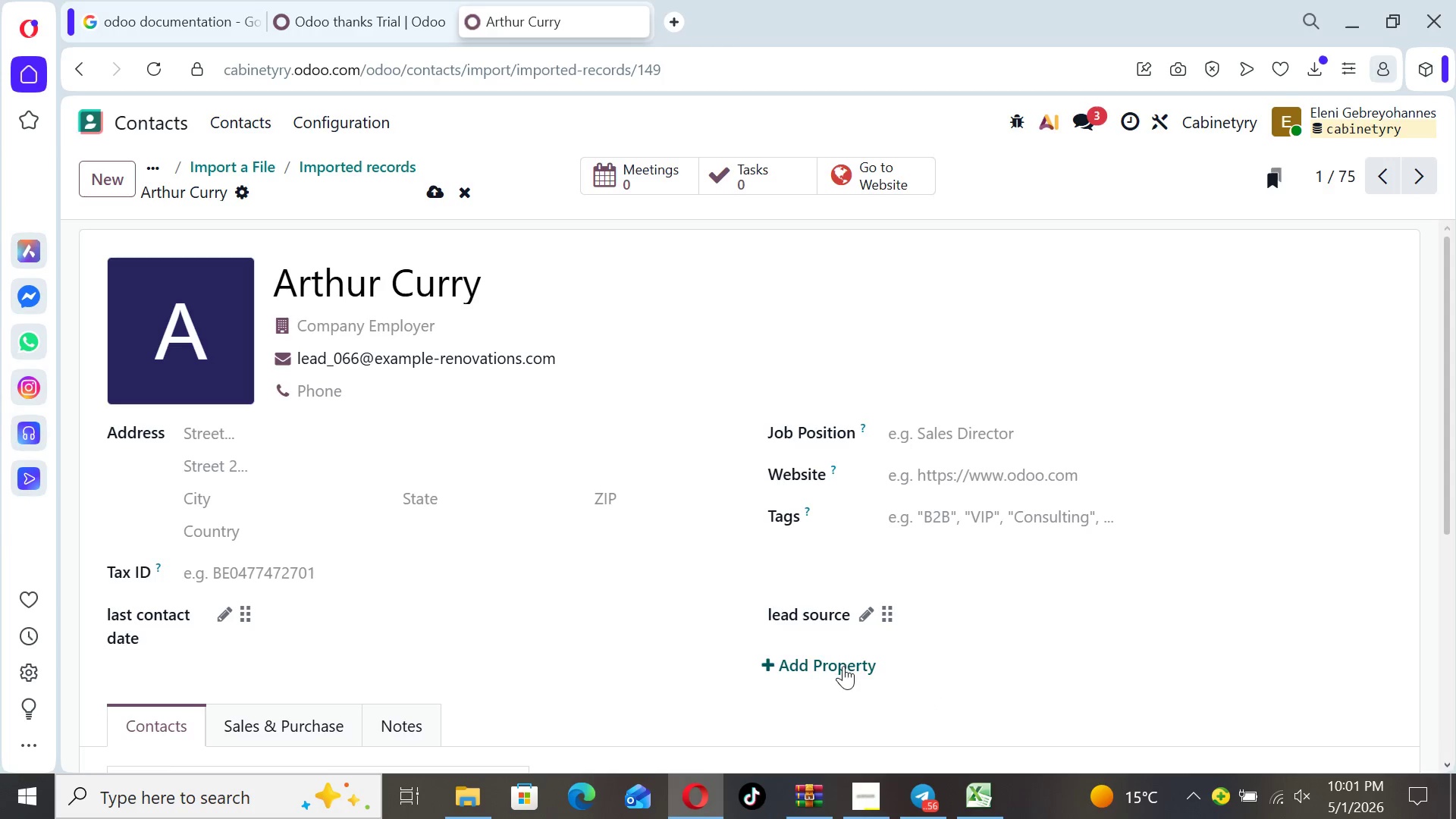 
left_click([843, 665])
 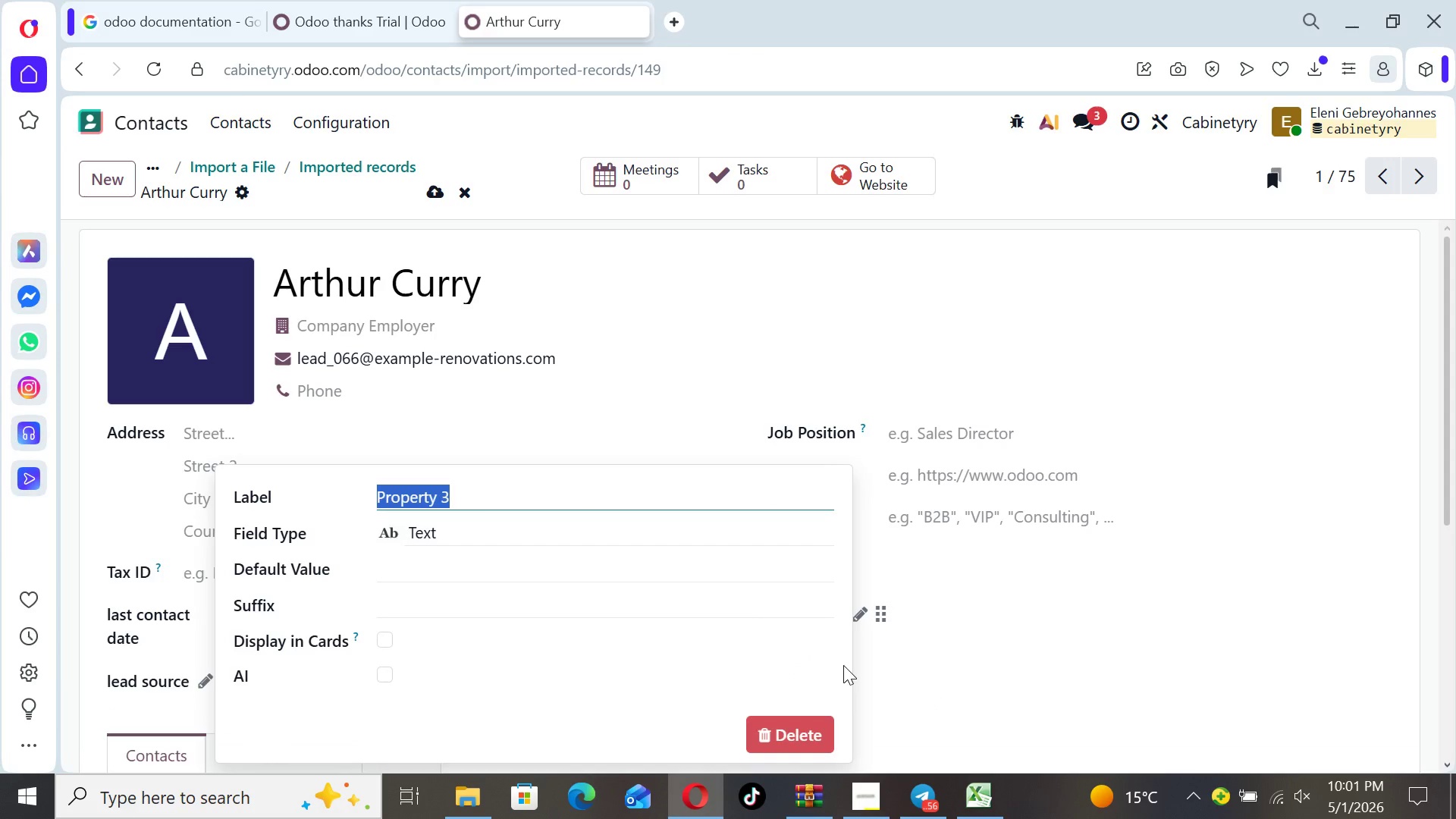 
type(home improvemn)
key(Backspace)
type(ent inta)
key(Backspace)
type(erest)
 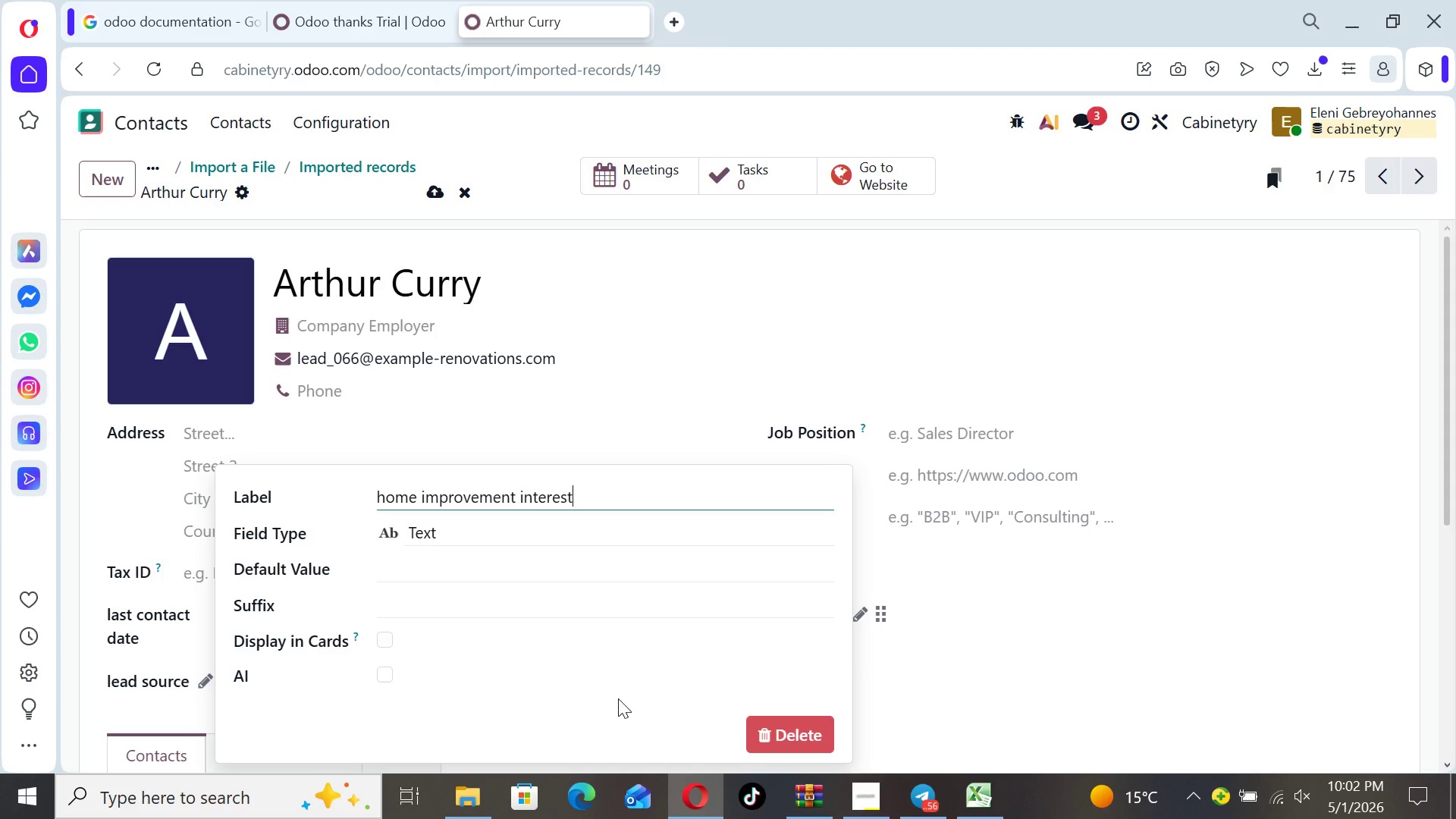 
left_click([618, 698])
 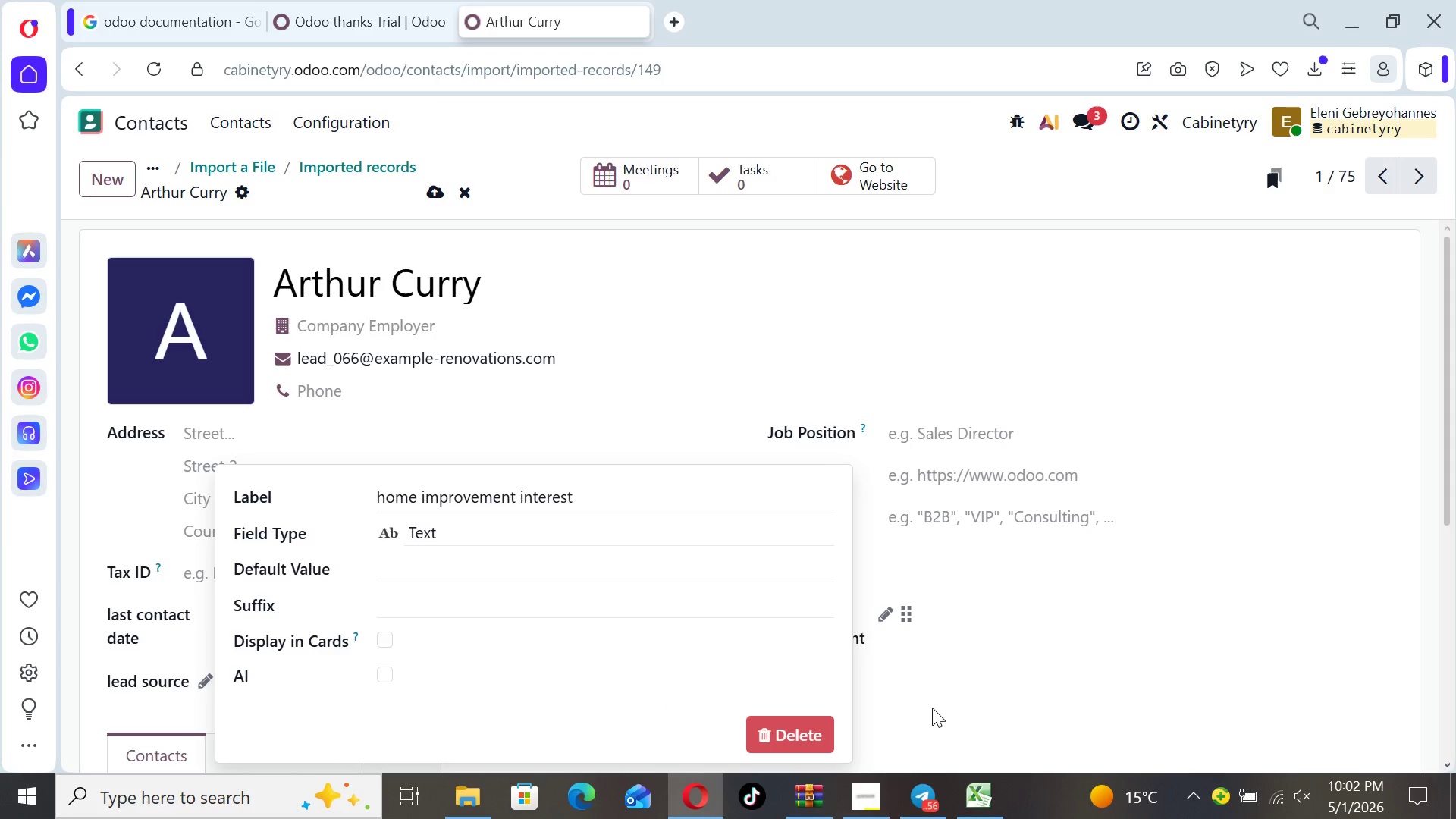 
left_click([934, 711])
 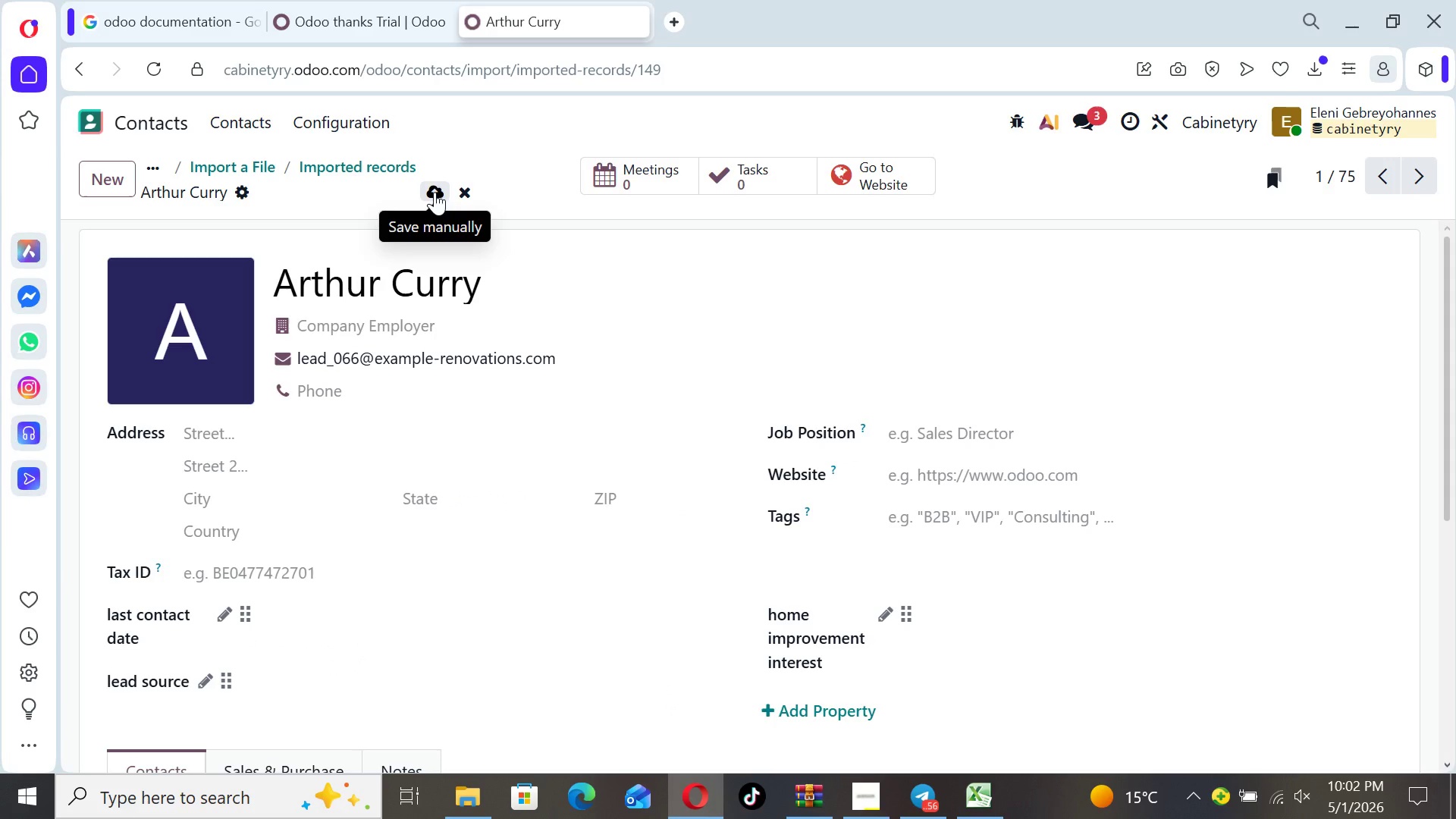 
wait(5.47)
 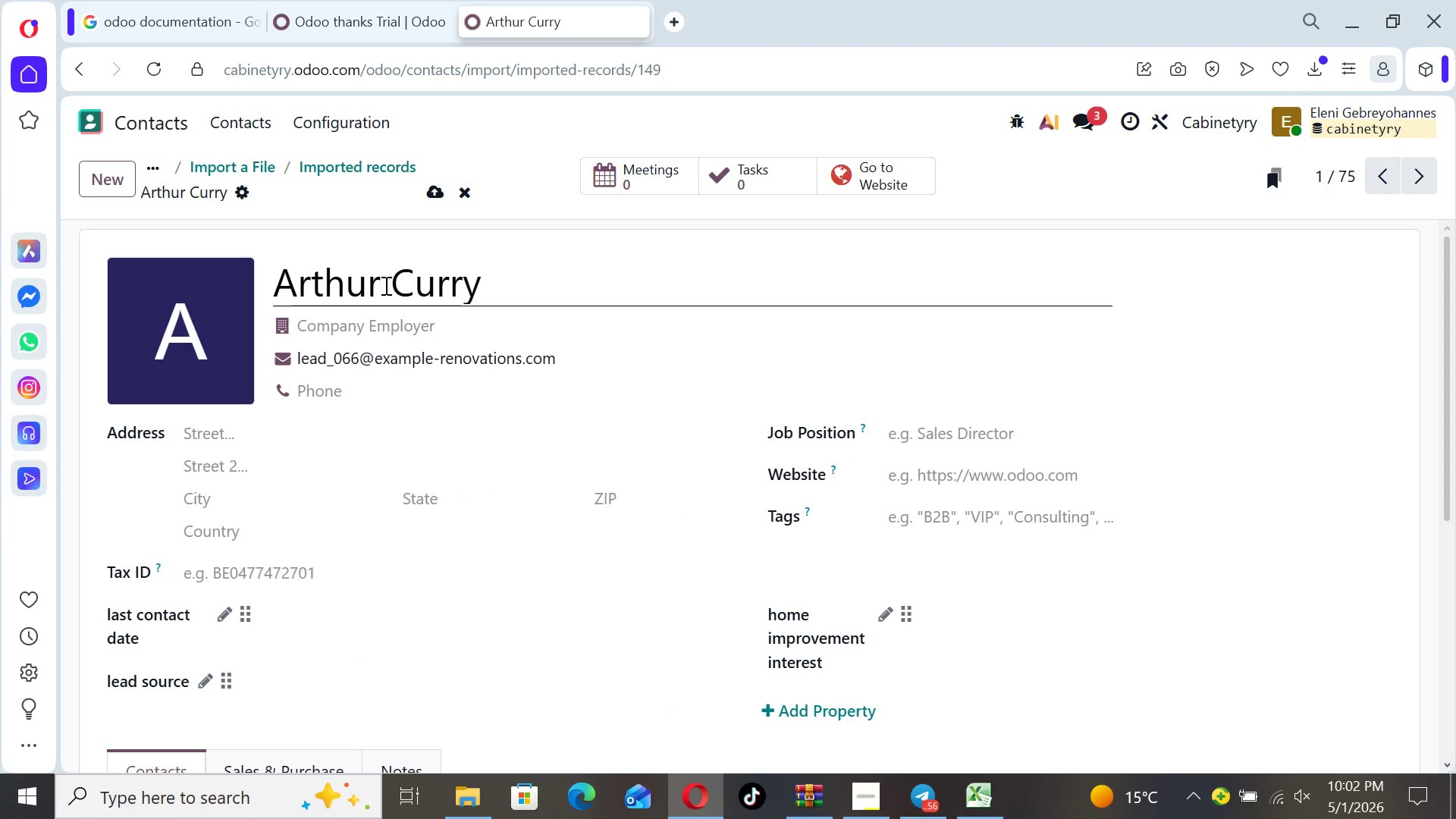 
left_click([435, 192])
 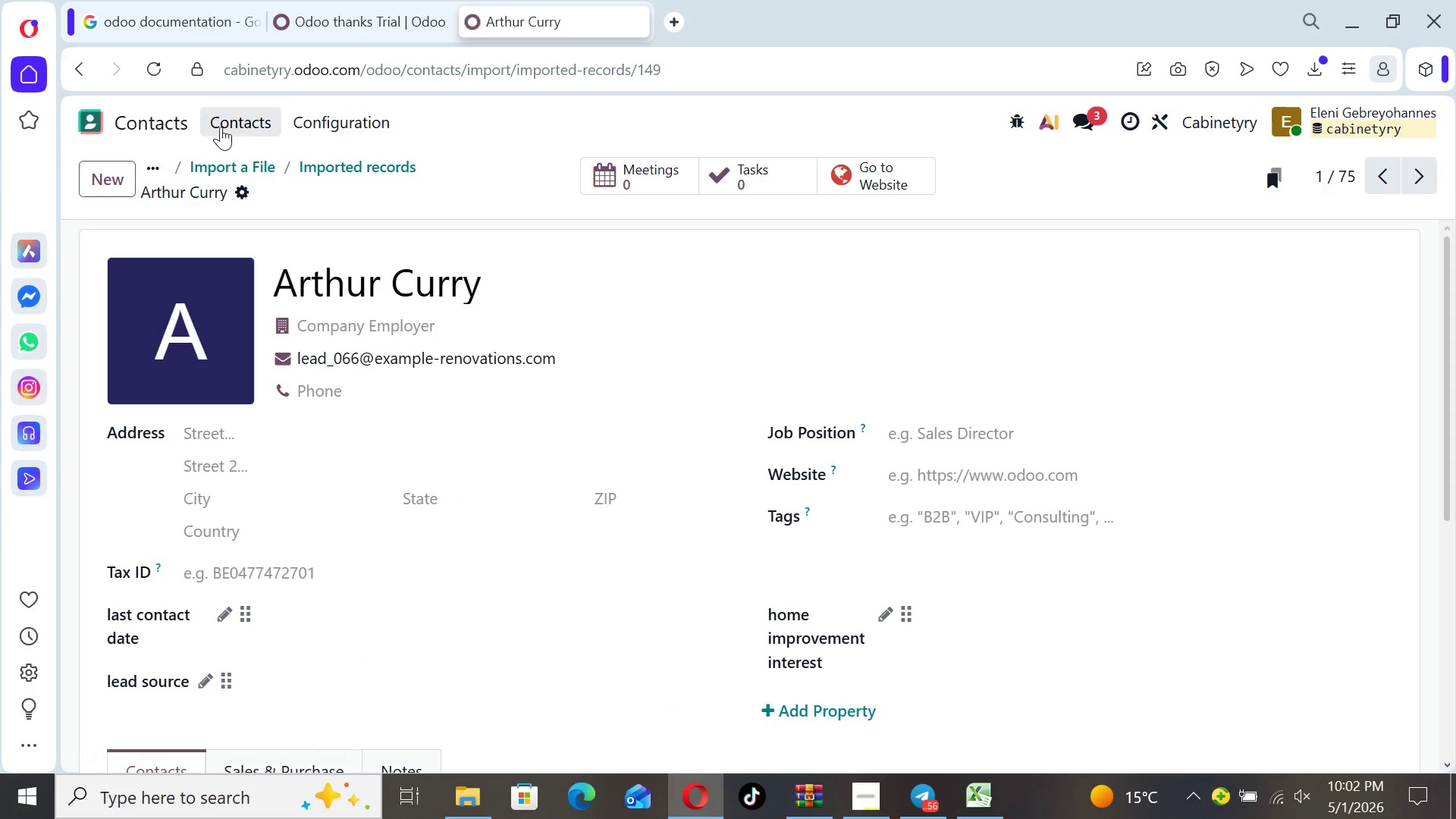 
wait(5.17)
 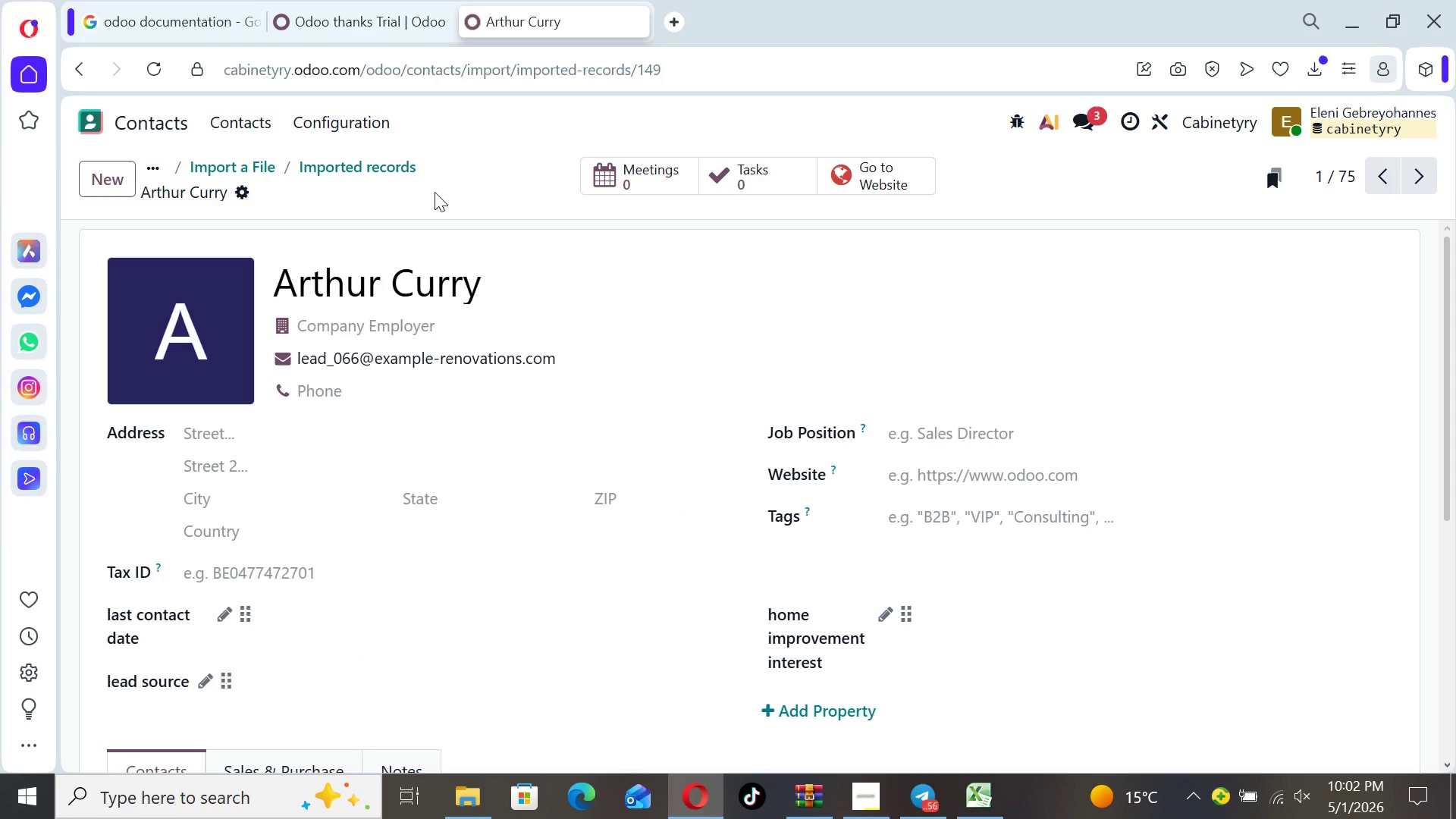 
left_click([97, 129])
 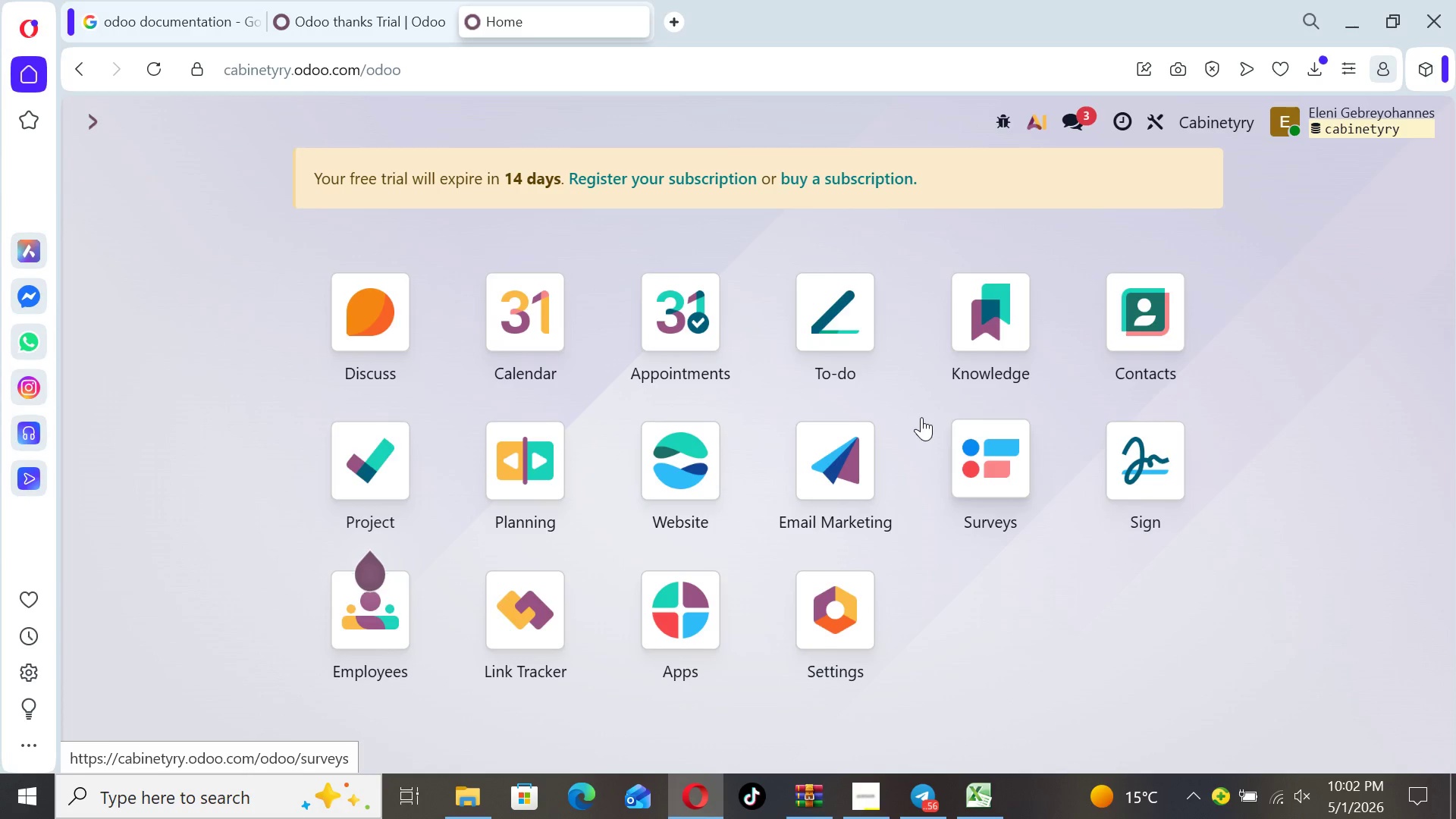 
left_click([839, 451])
 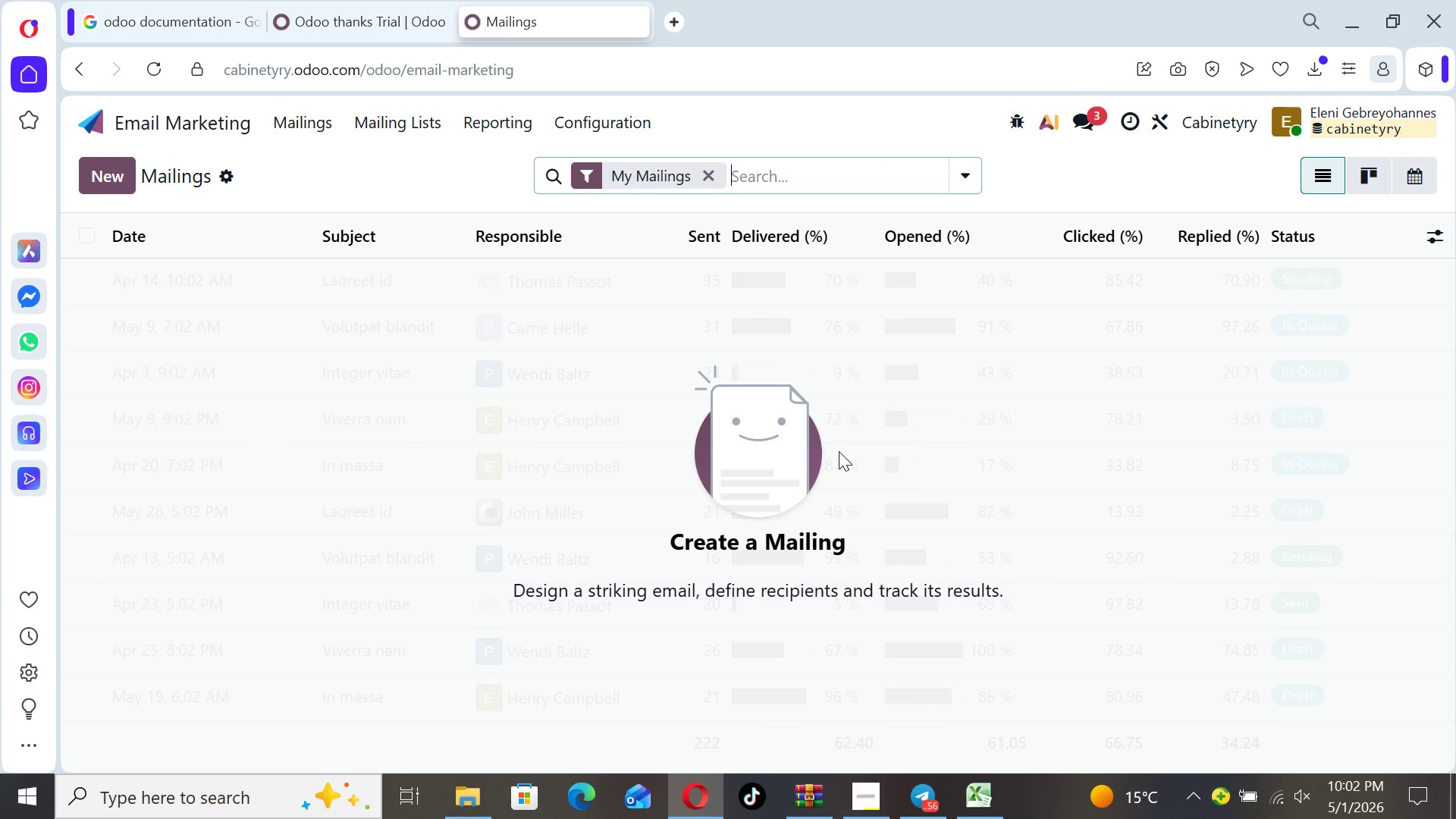 
wait(7.97)
 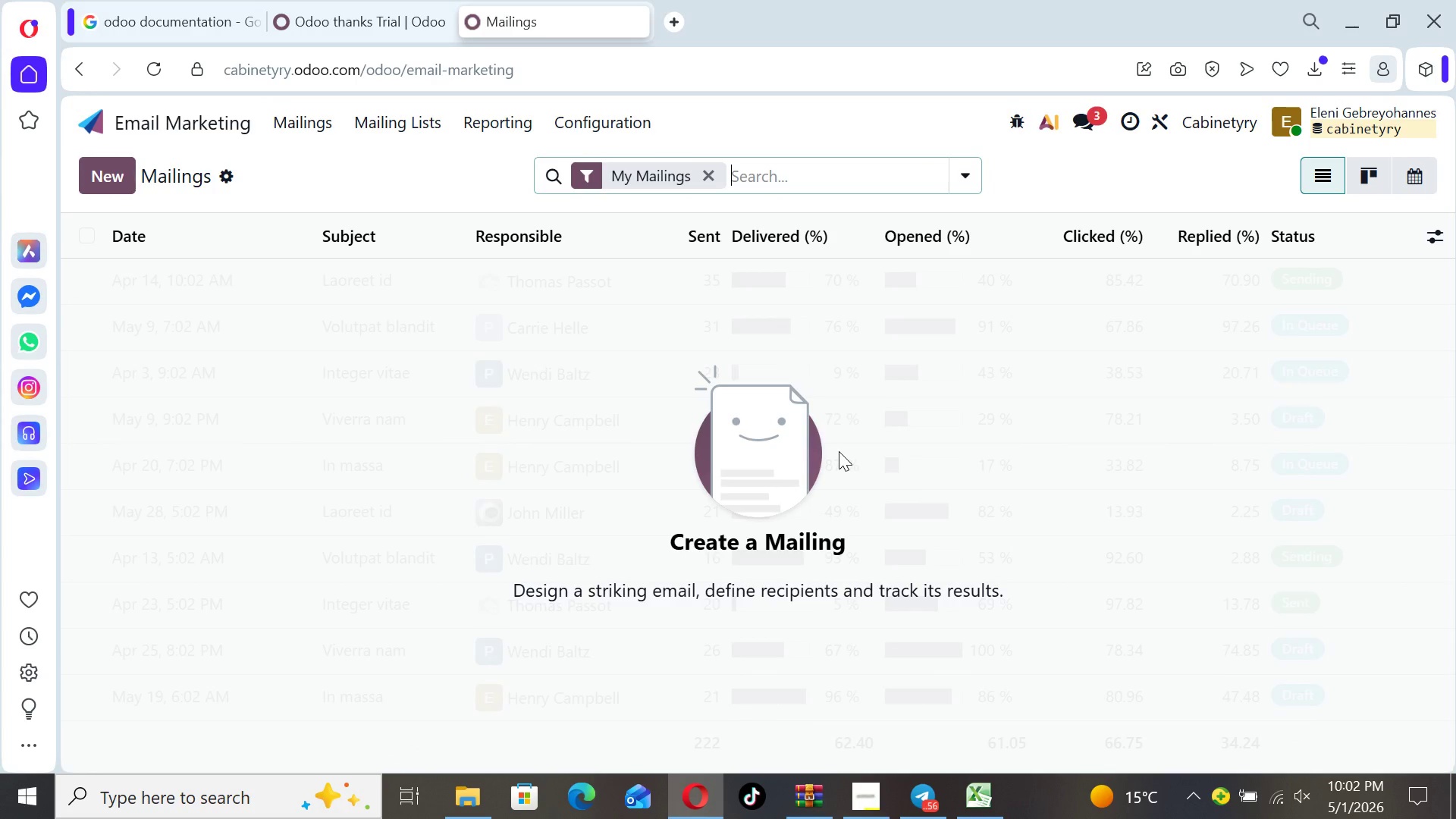 
left_click([388, 111])
 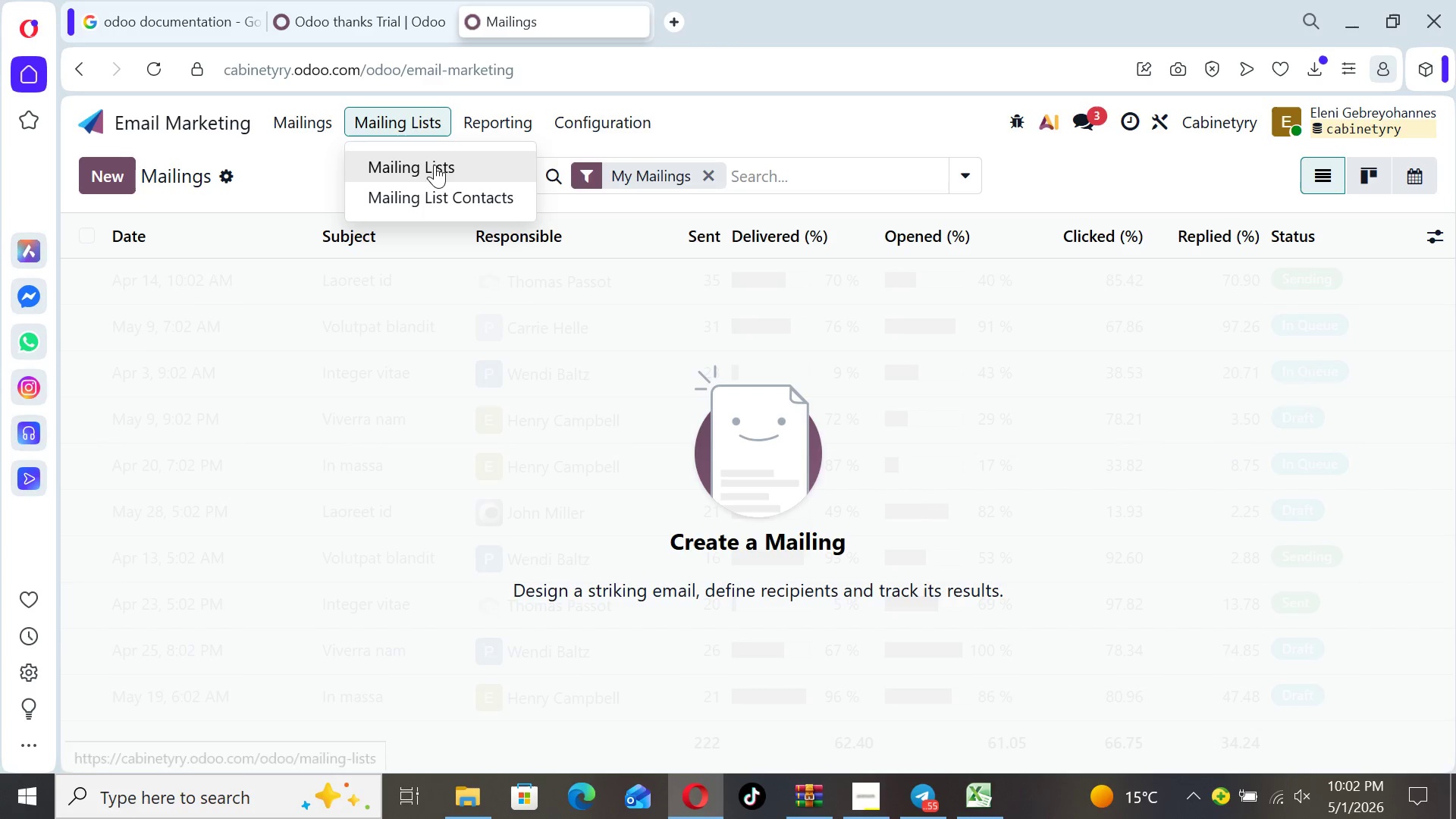 
left_click([435, 165])
 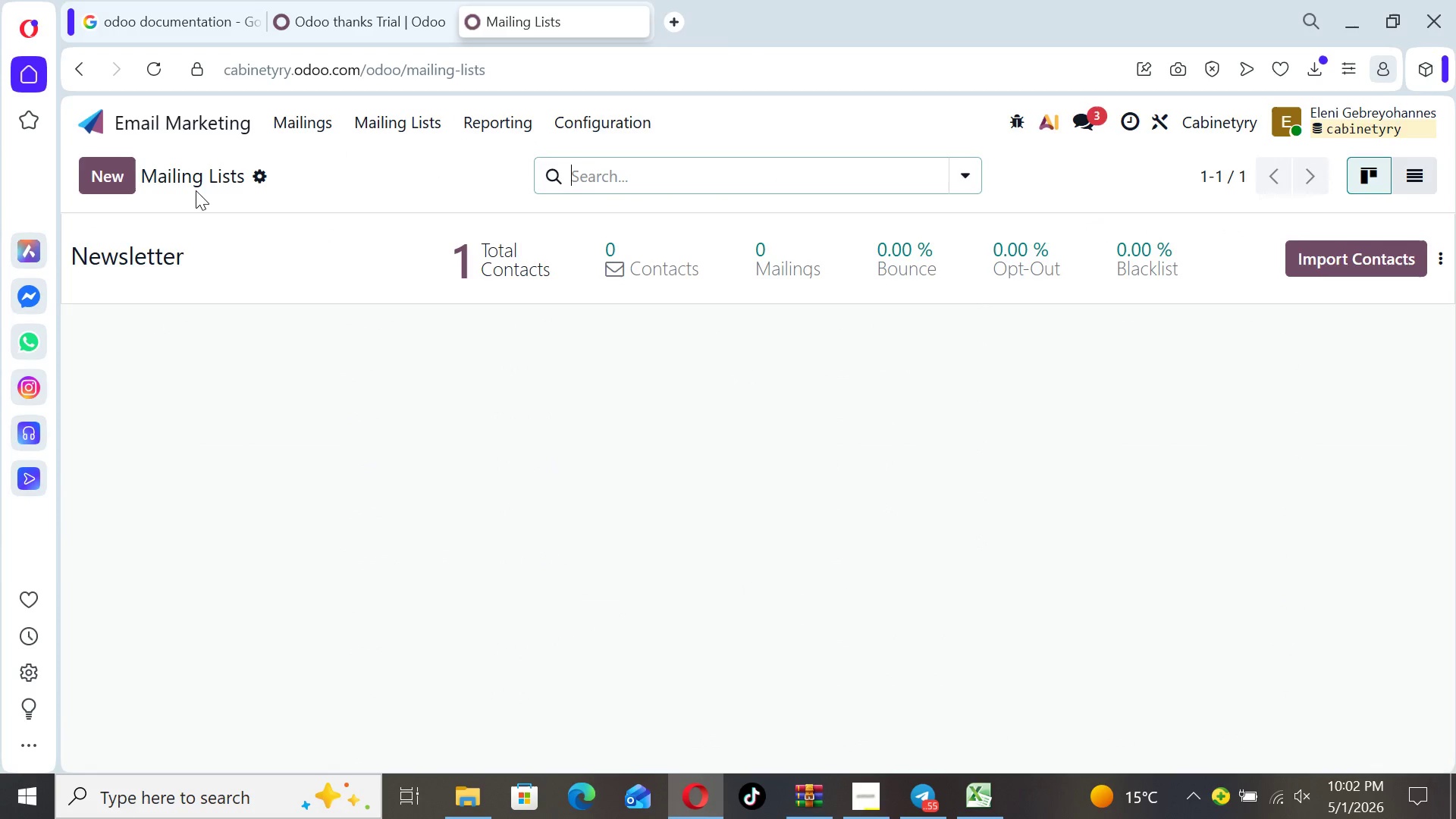 
left_click([95, 173])
 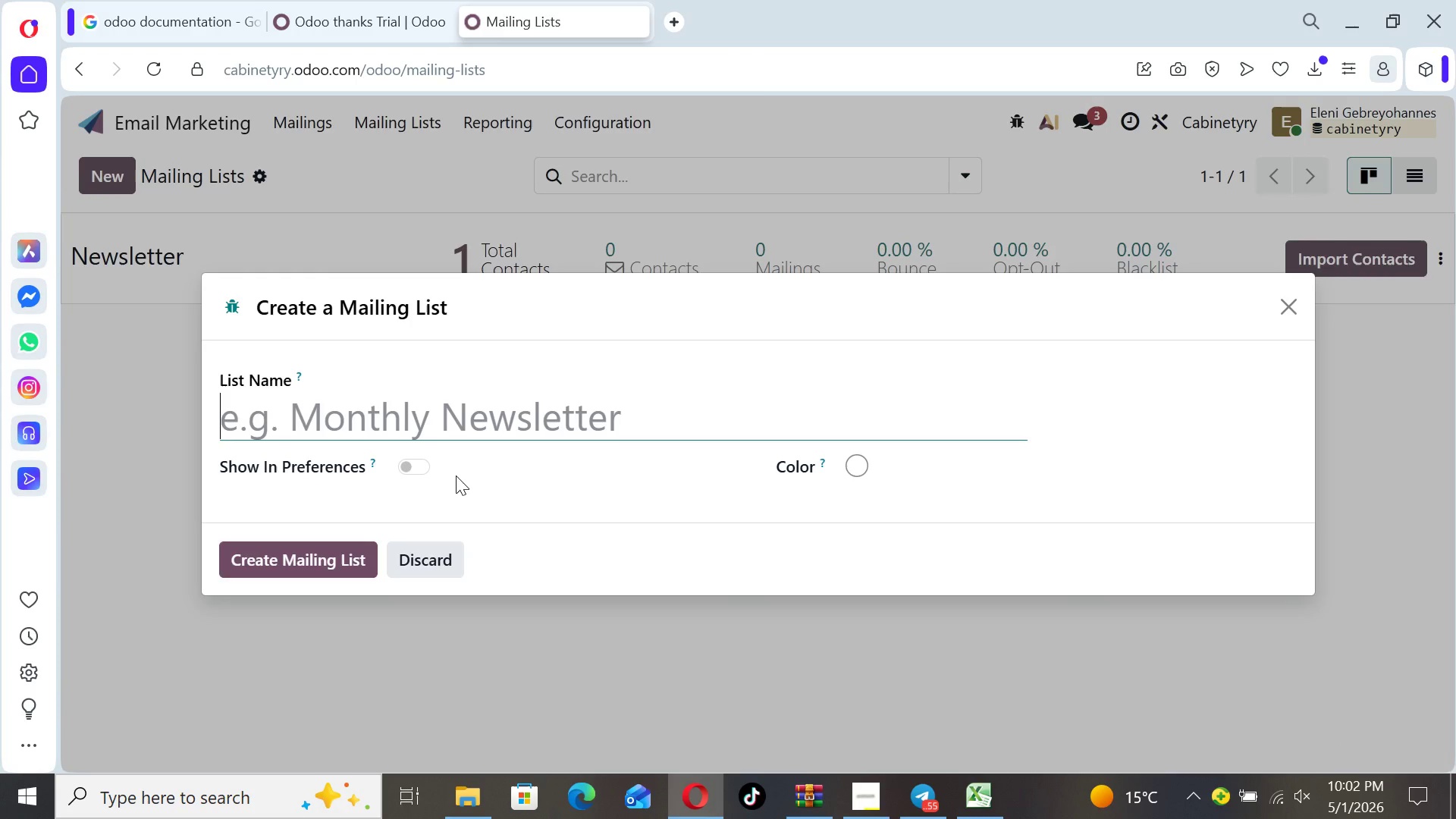 
type(Kitchen Re-engagement)
 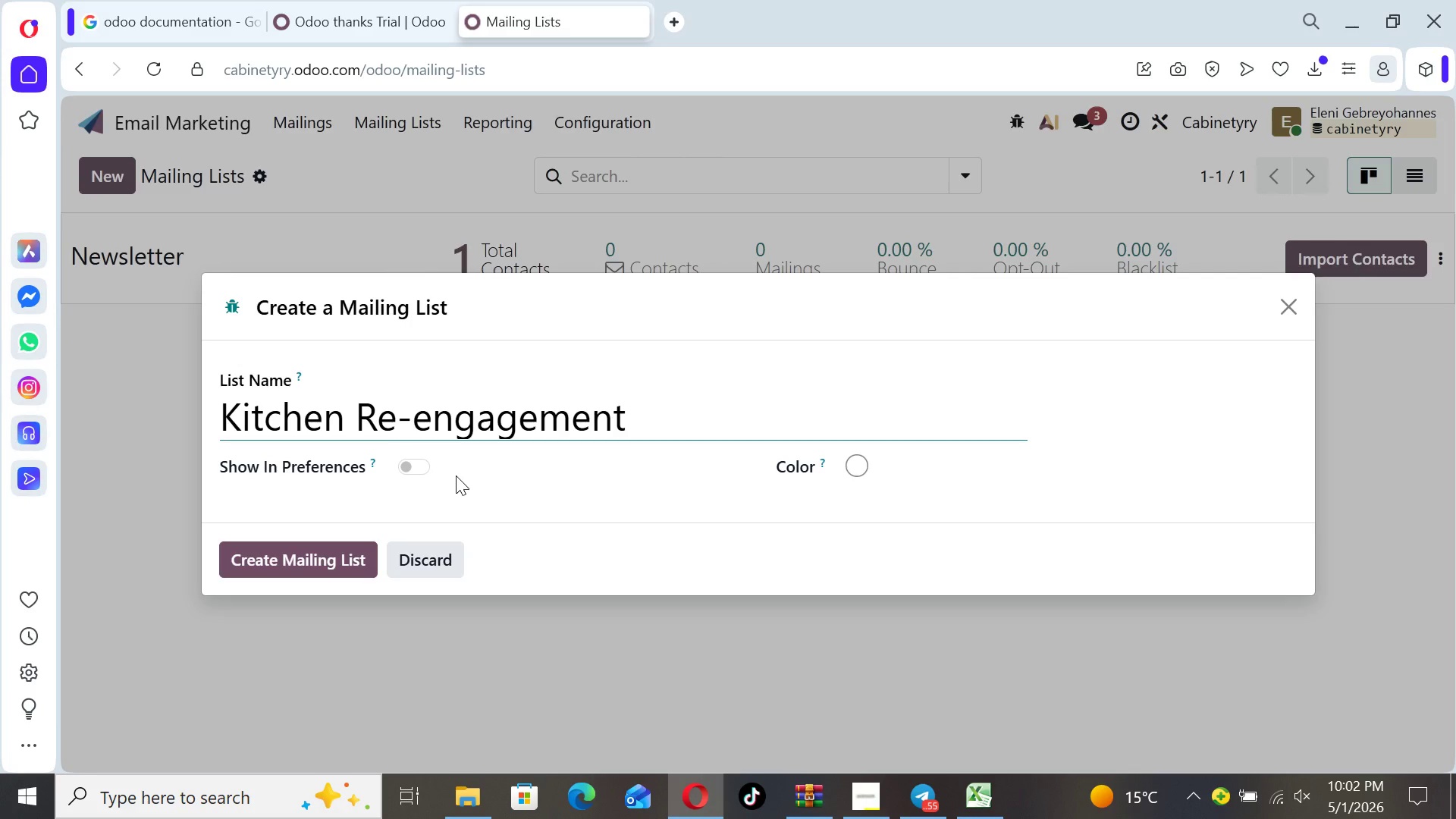 
key(ArrowLeft)
 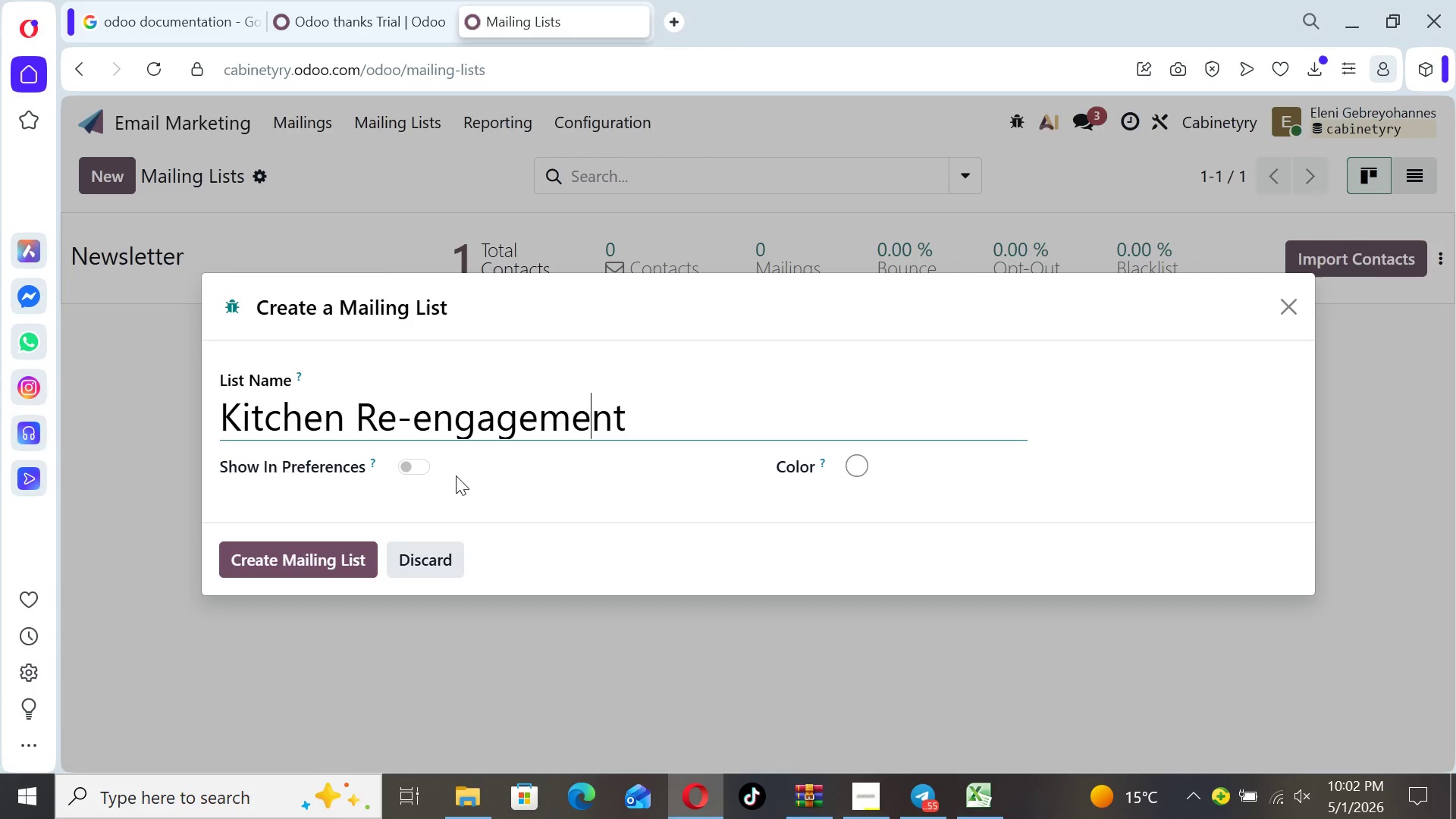 
key(ArrowLeft)
 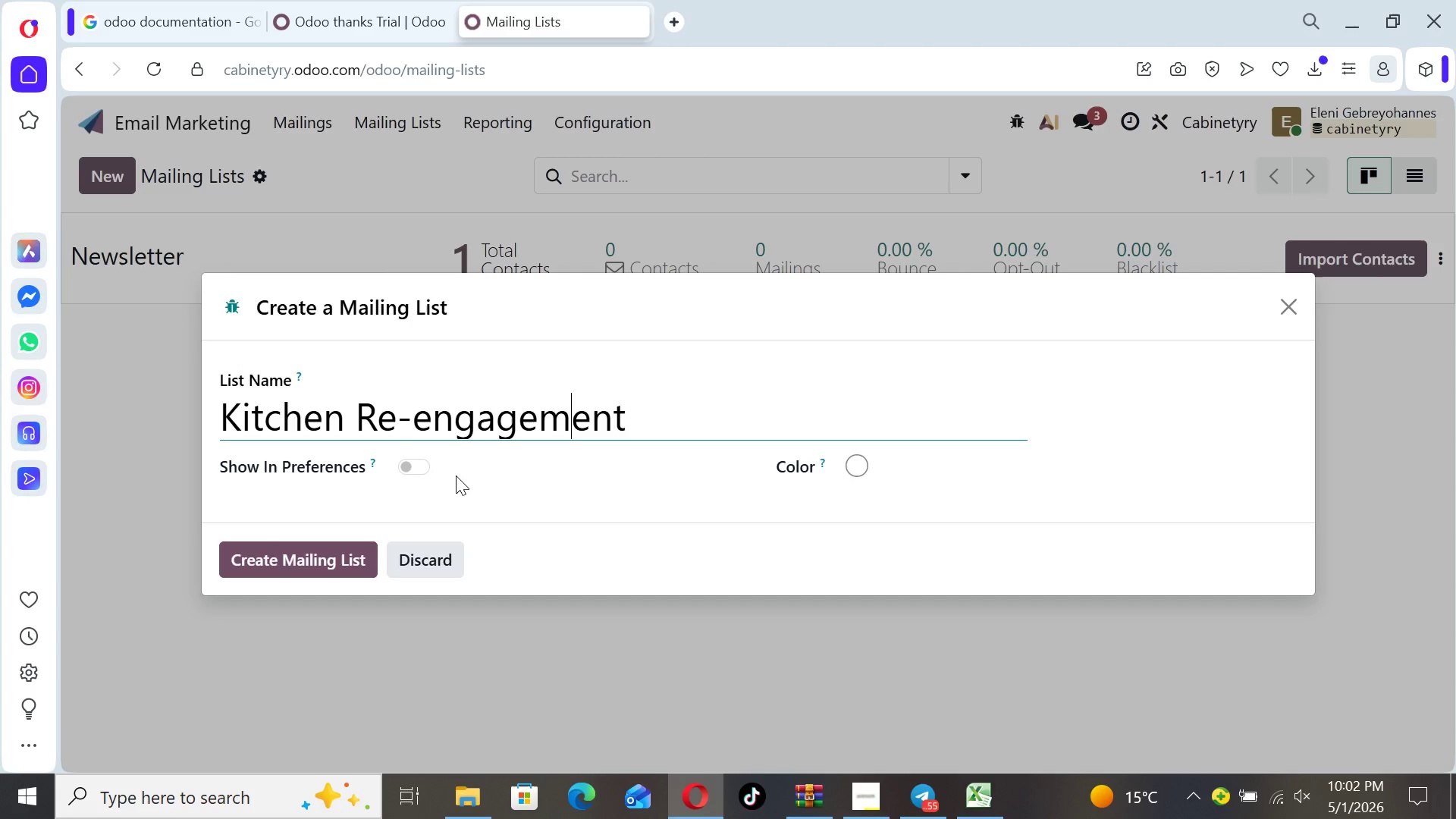 
key(ArrowLeft)
 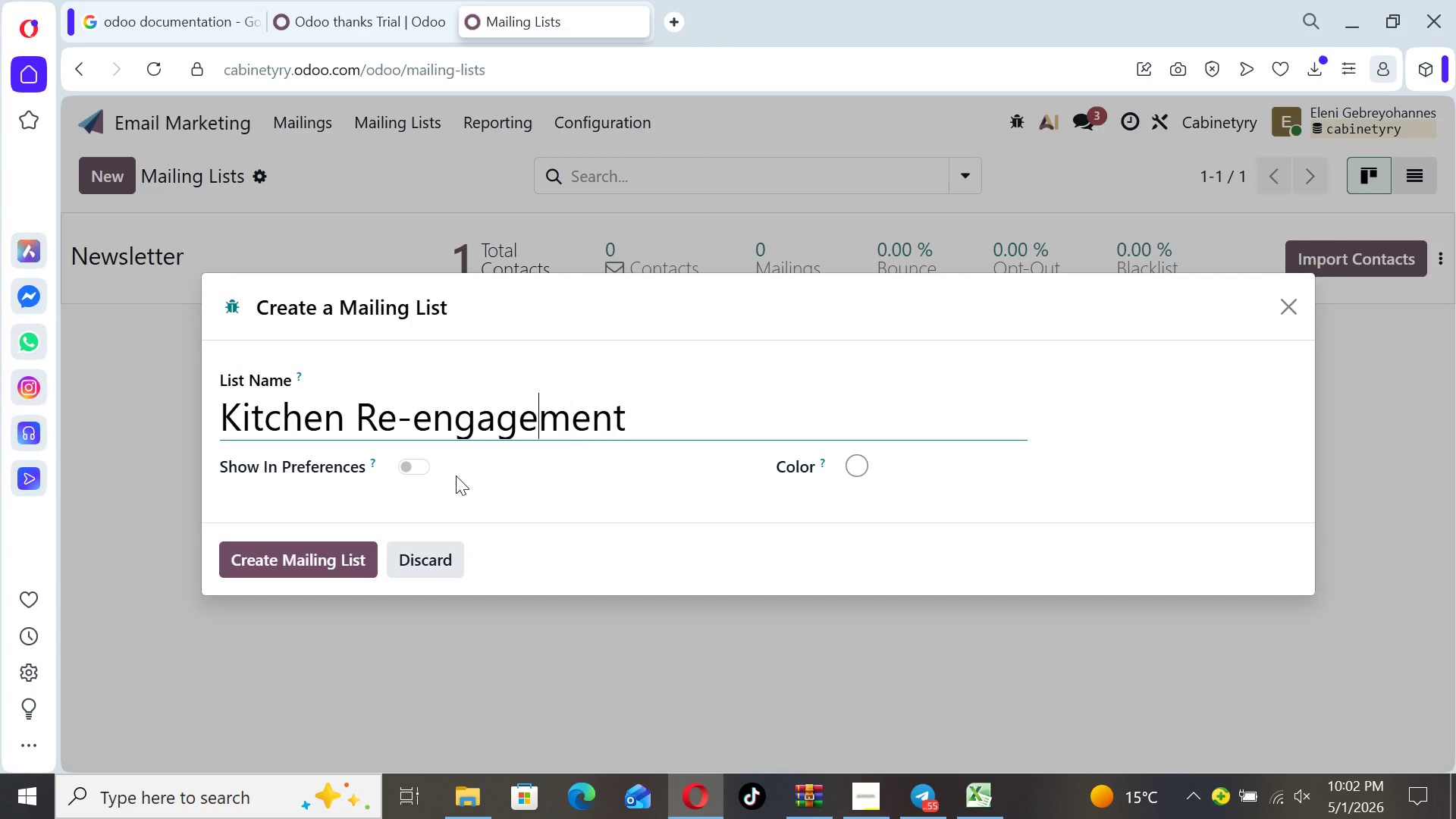 
key(ArrowLeft)
 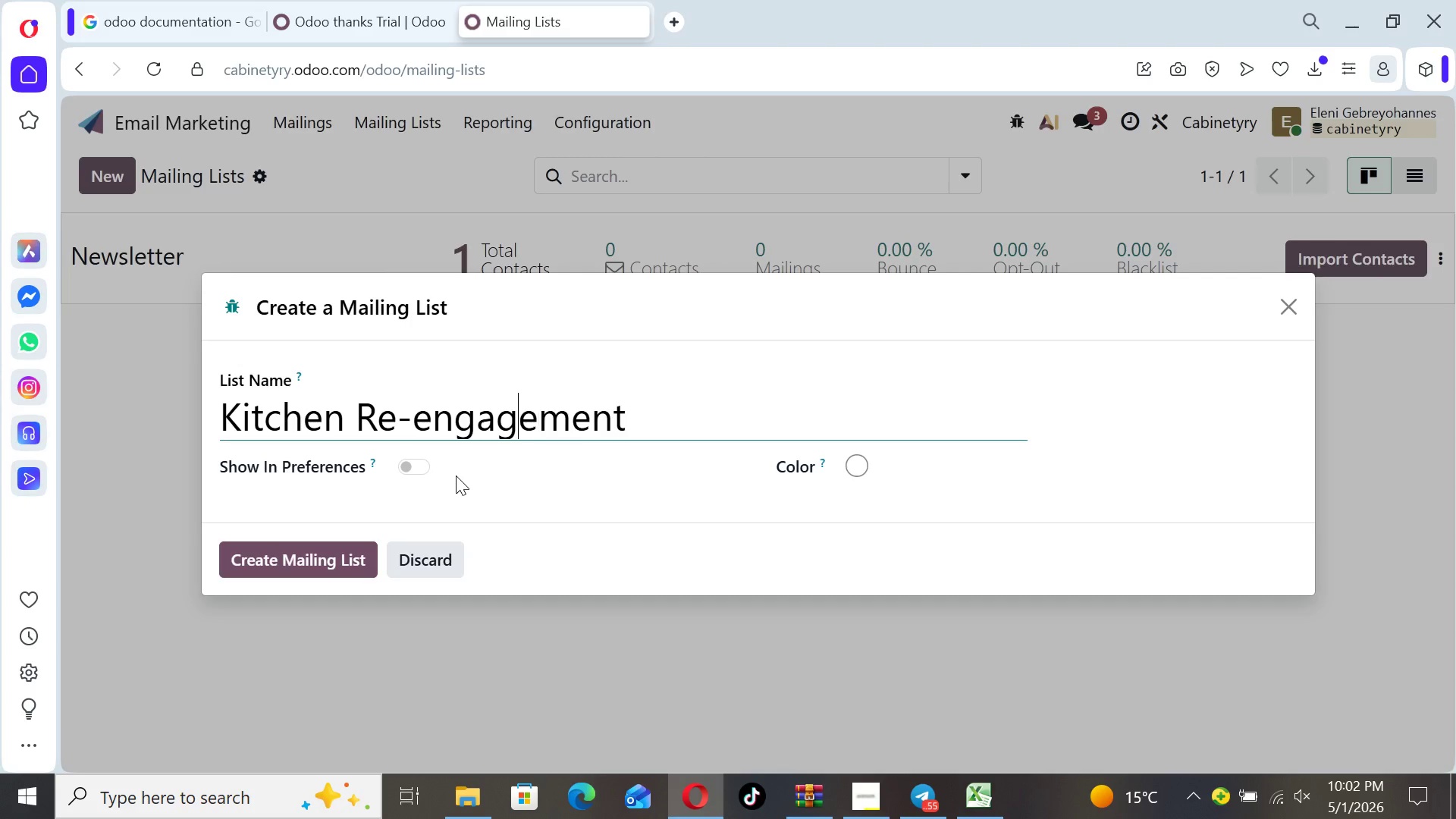 
key(ArrowLeft)
 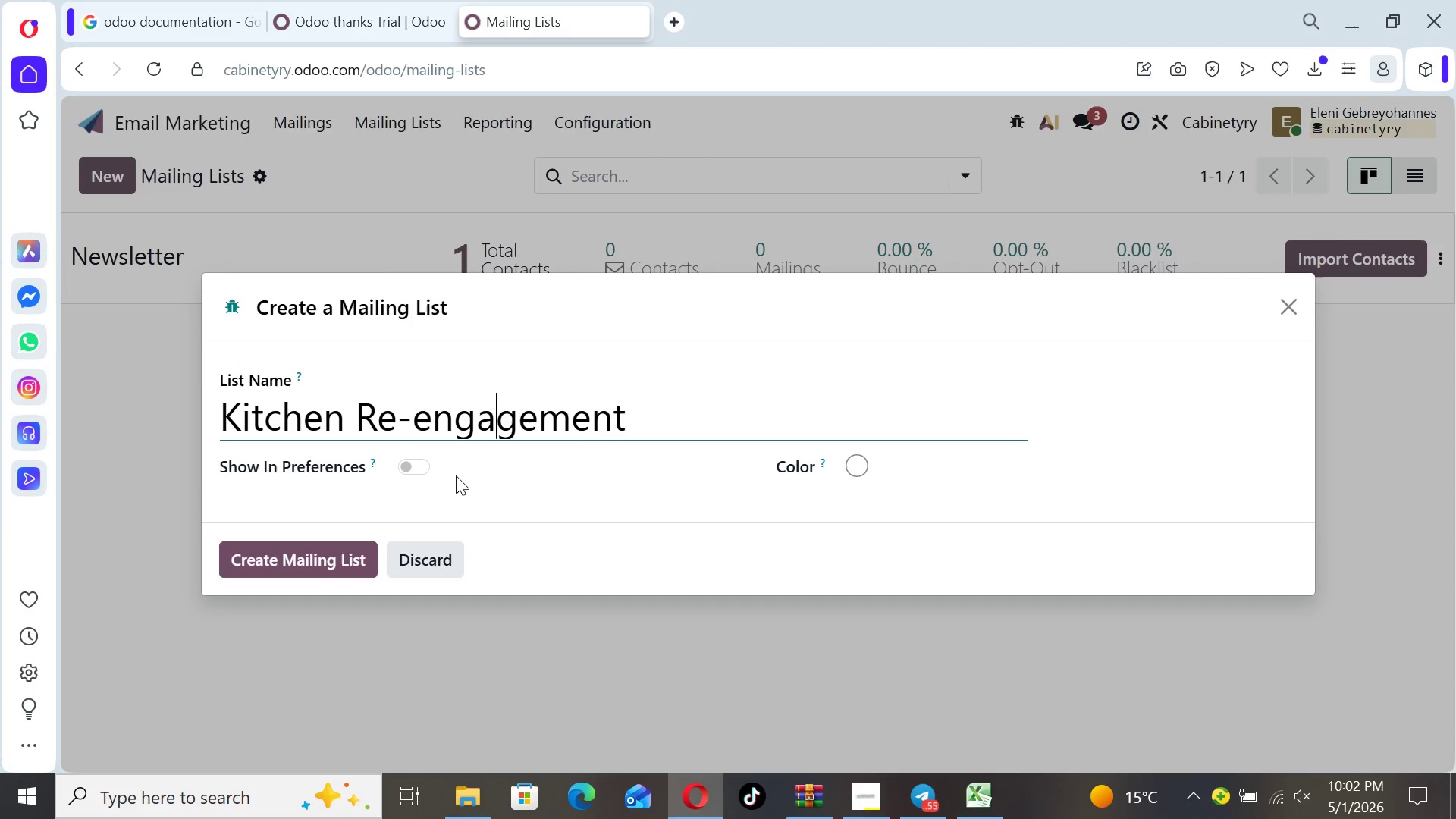 
key(ArrowLeft)
 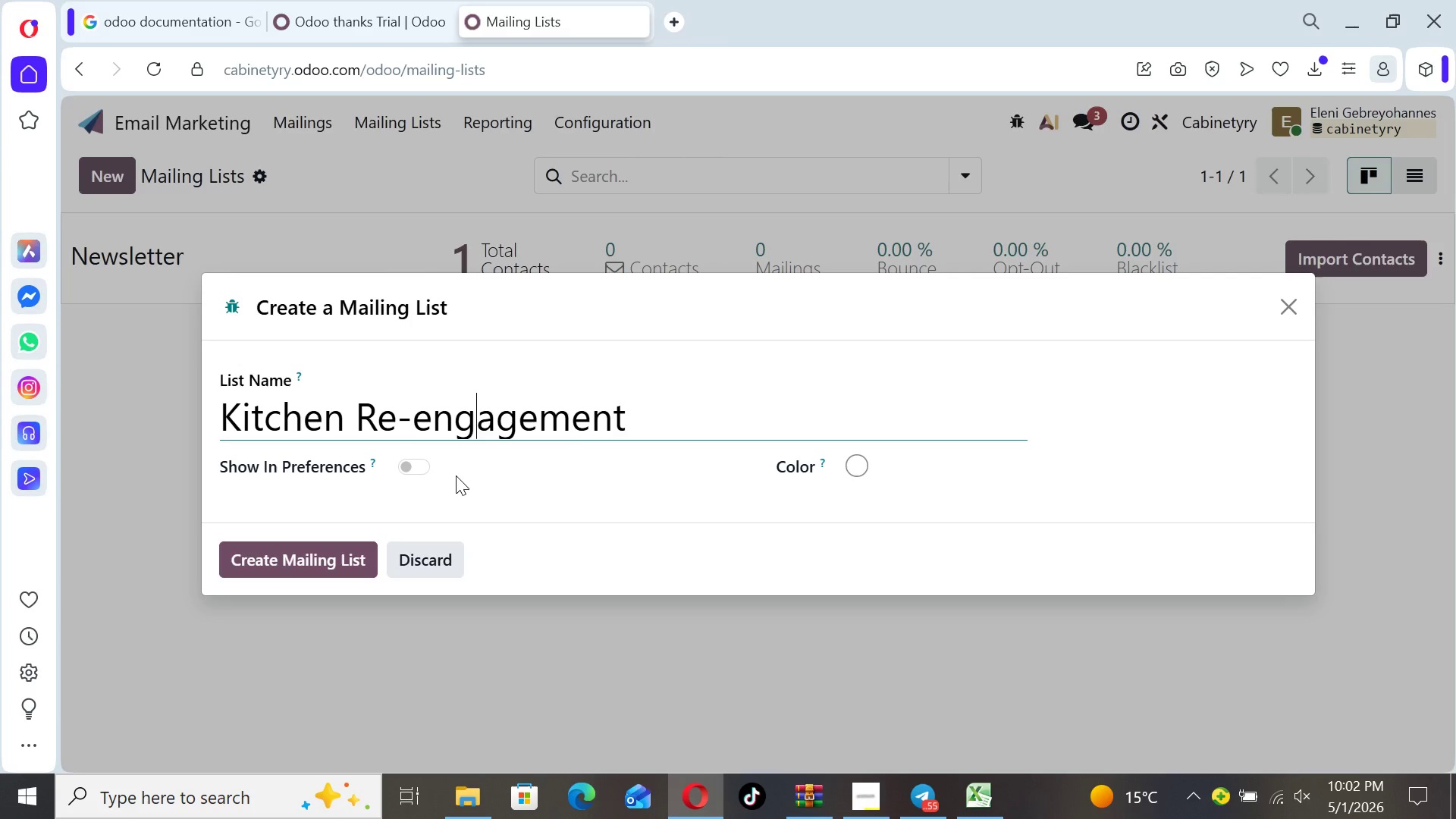 
key(ArrowLeft)
 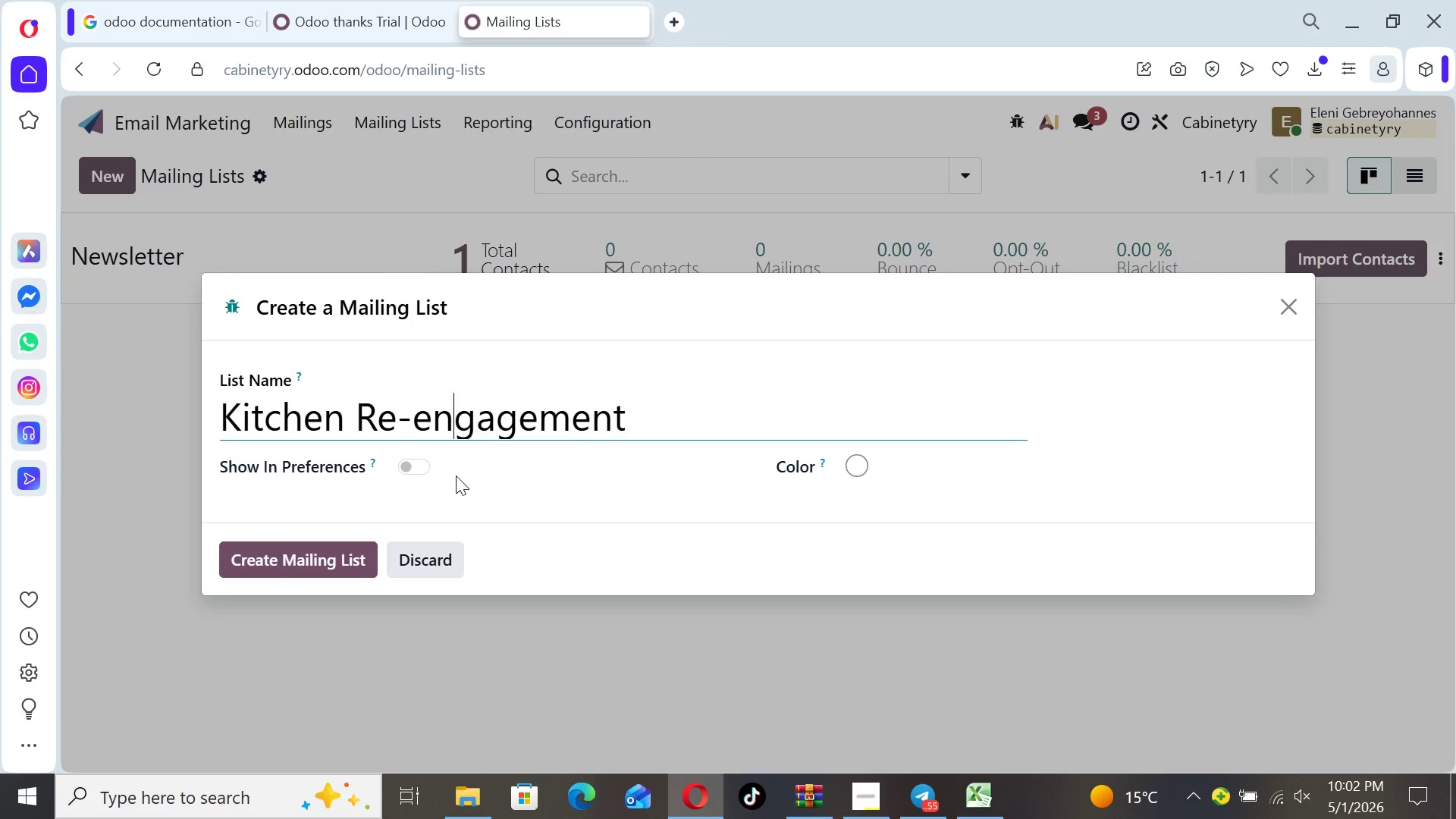 
key(ArrowLeft)
 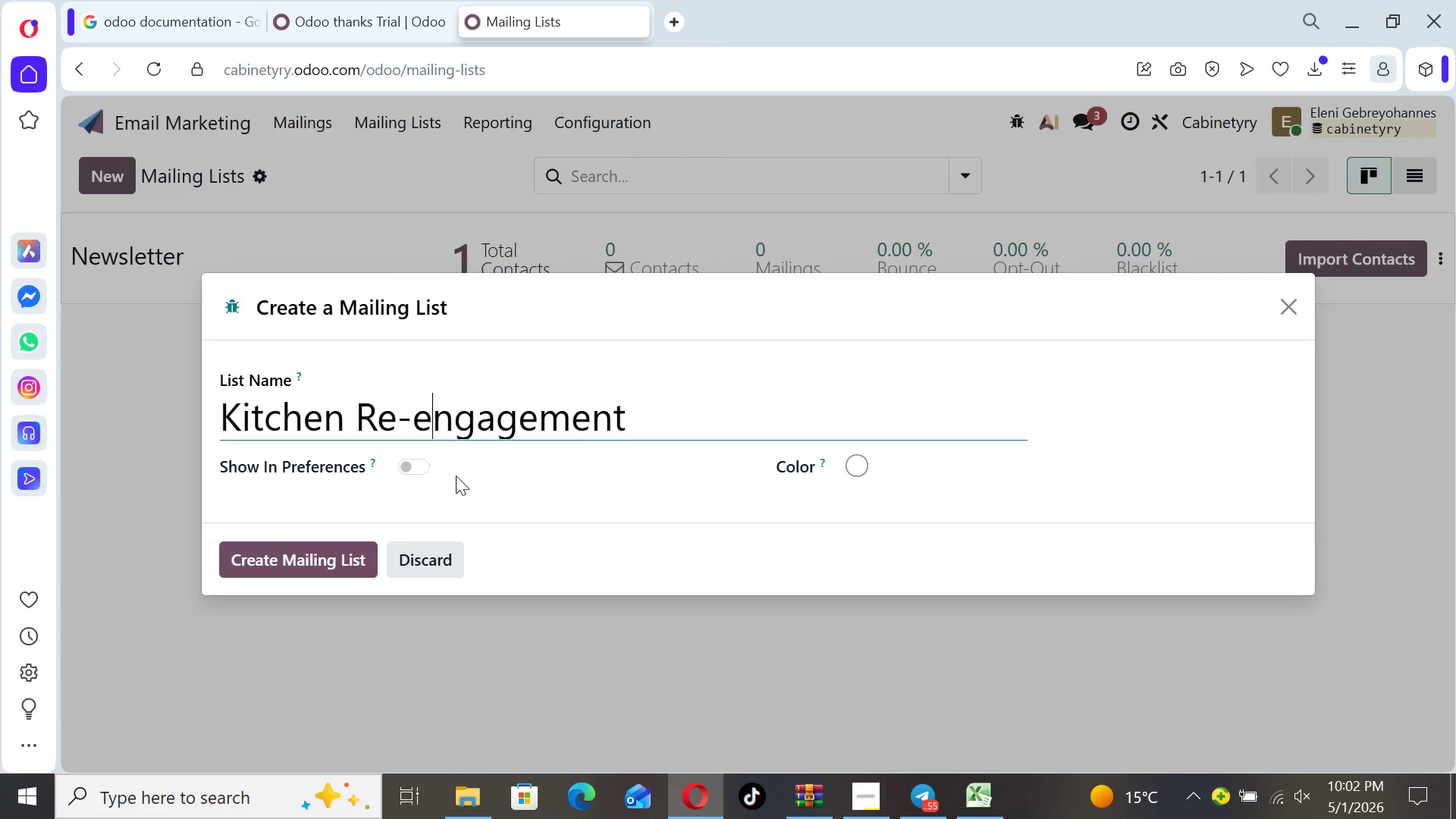 
key(ArrowLeft)
 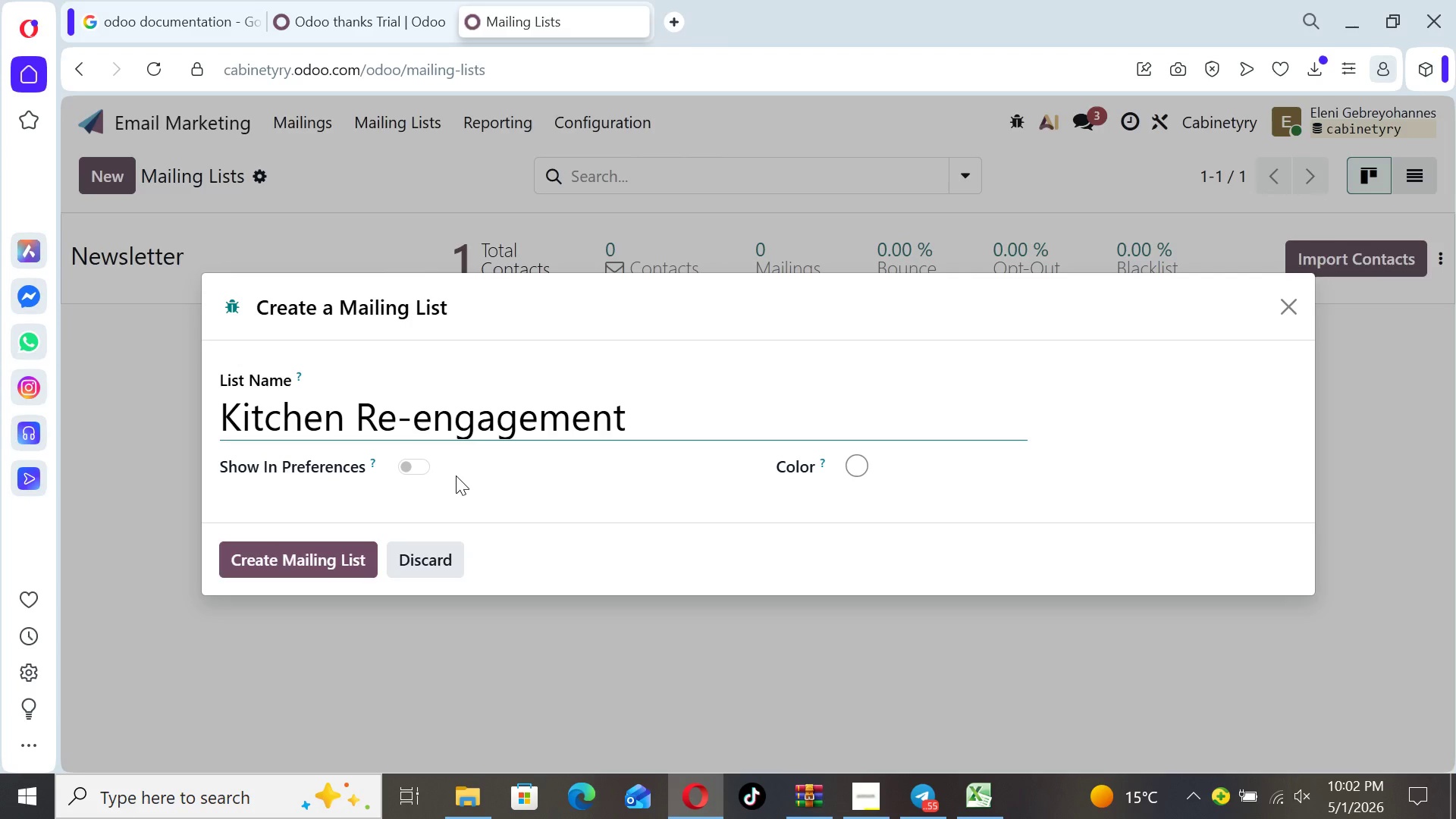 
key(Backspace)
 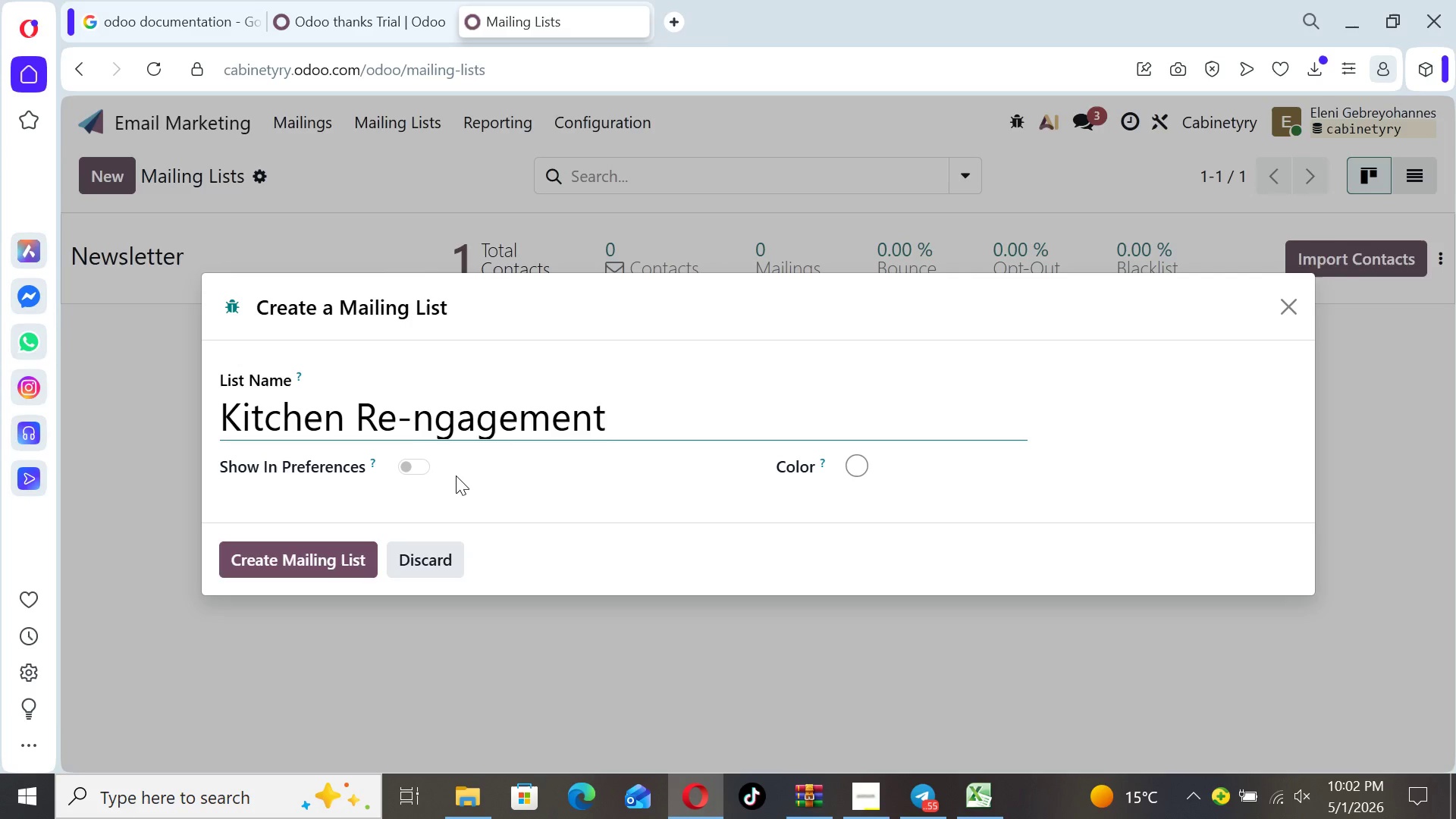 
key(CapsLock)
 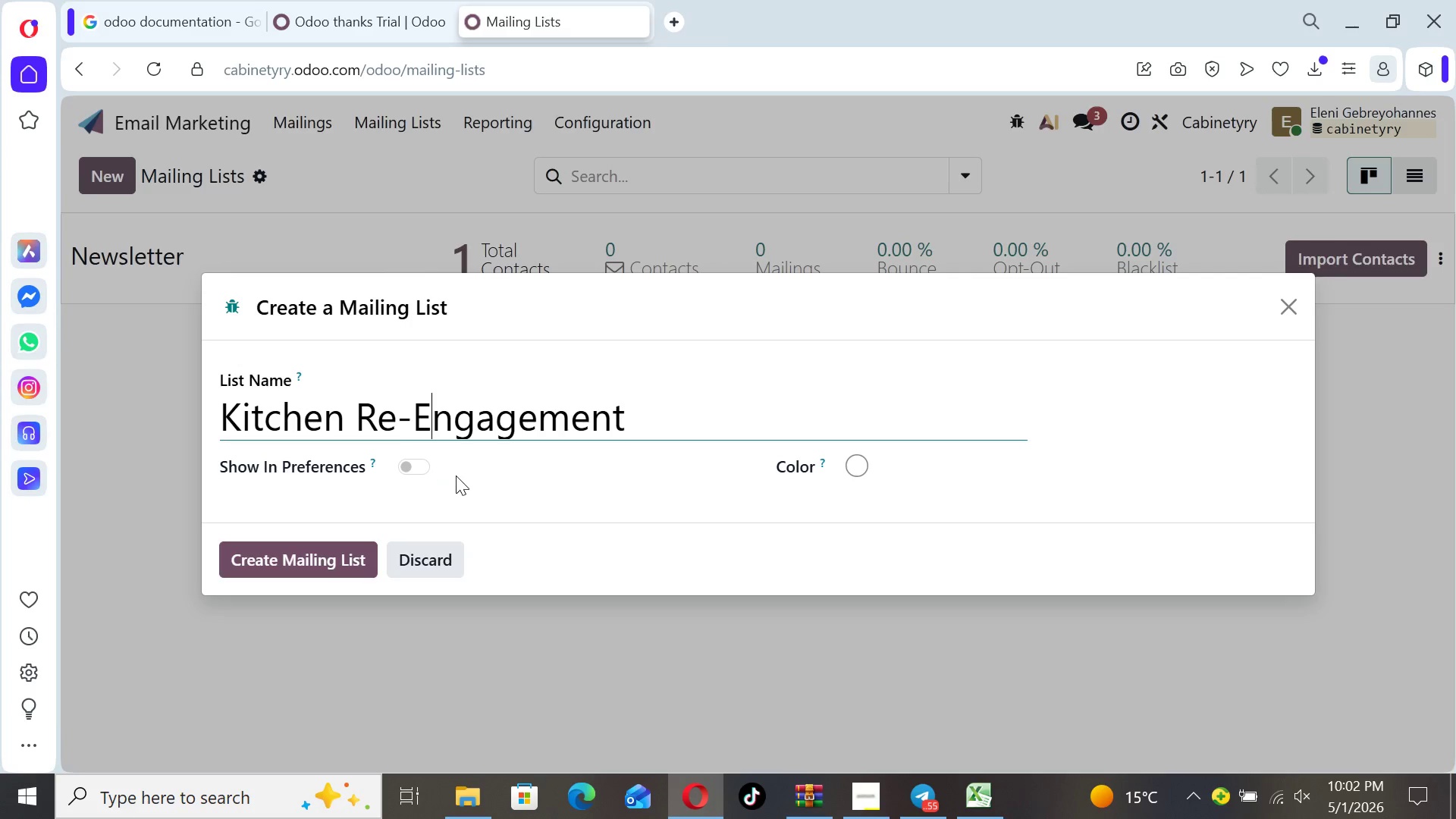 
key(E)
 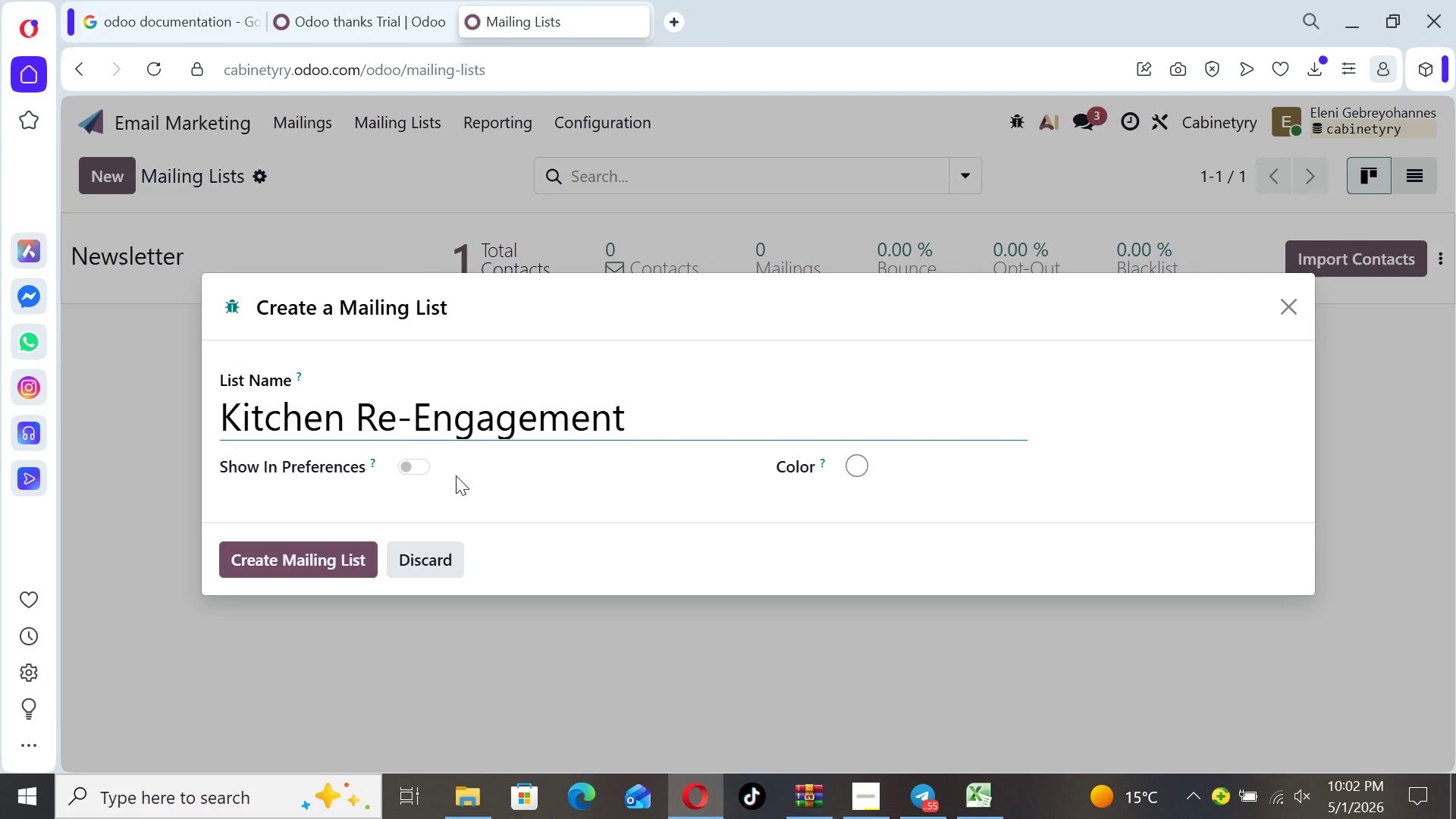 
key(ArrowRight)
 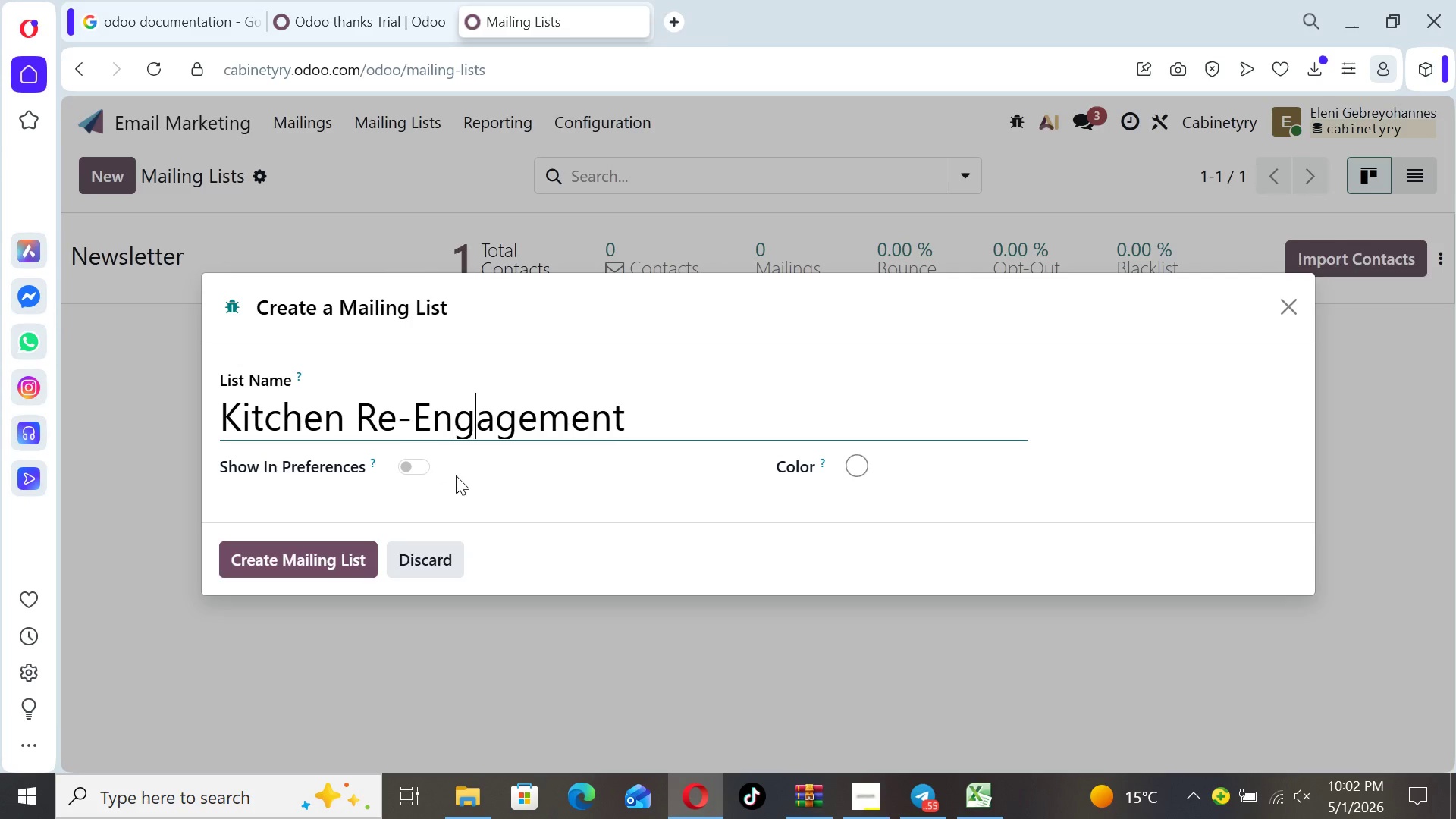 
key(ArrowRight)
 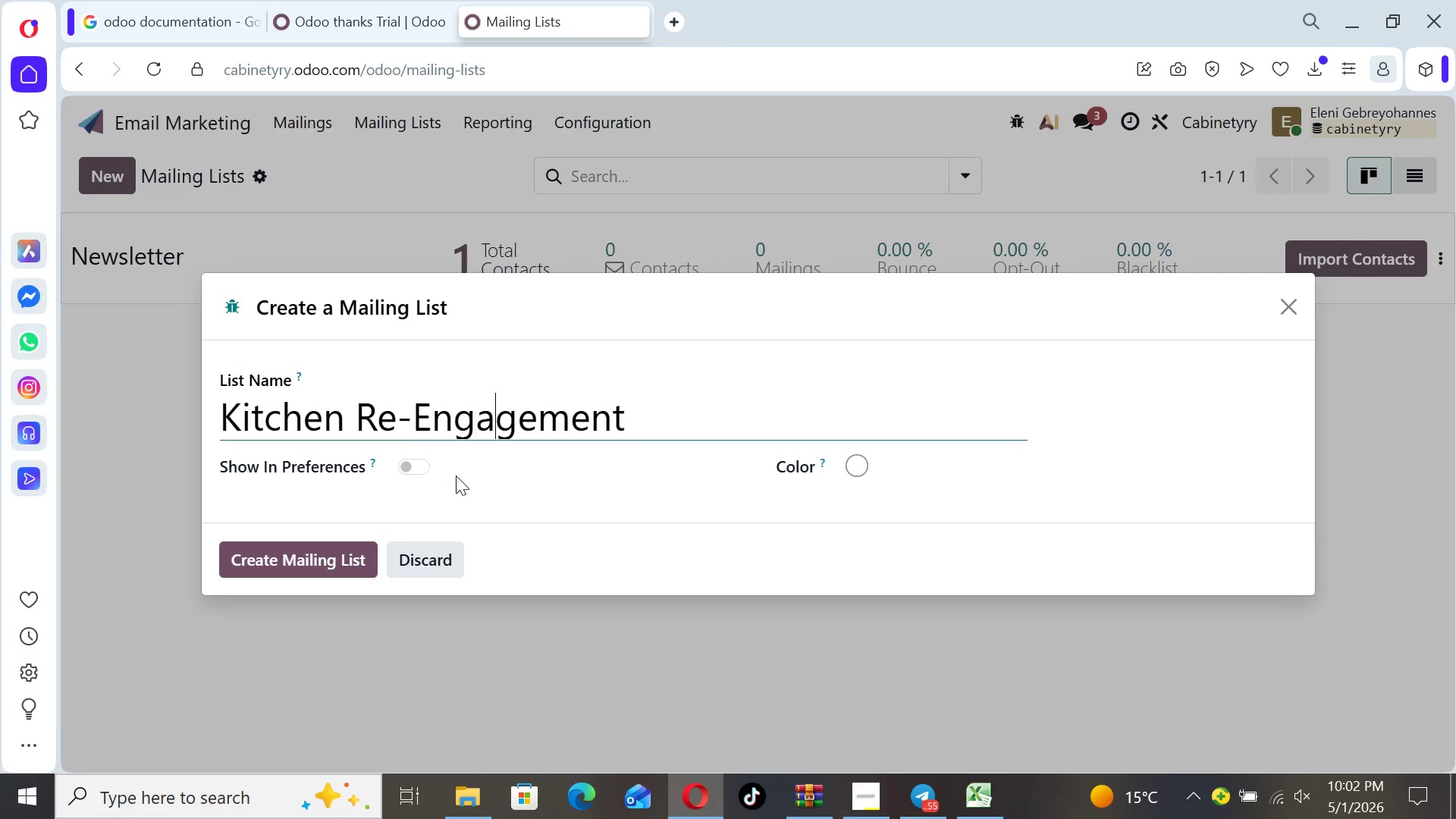 
key(ArrowRight)
 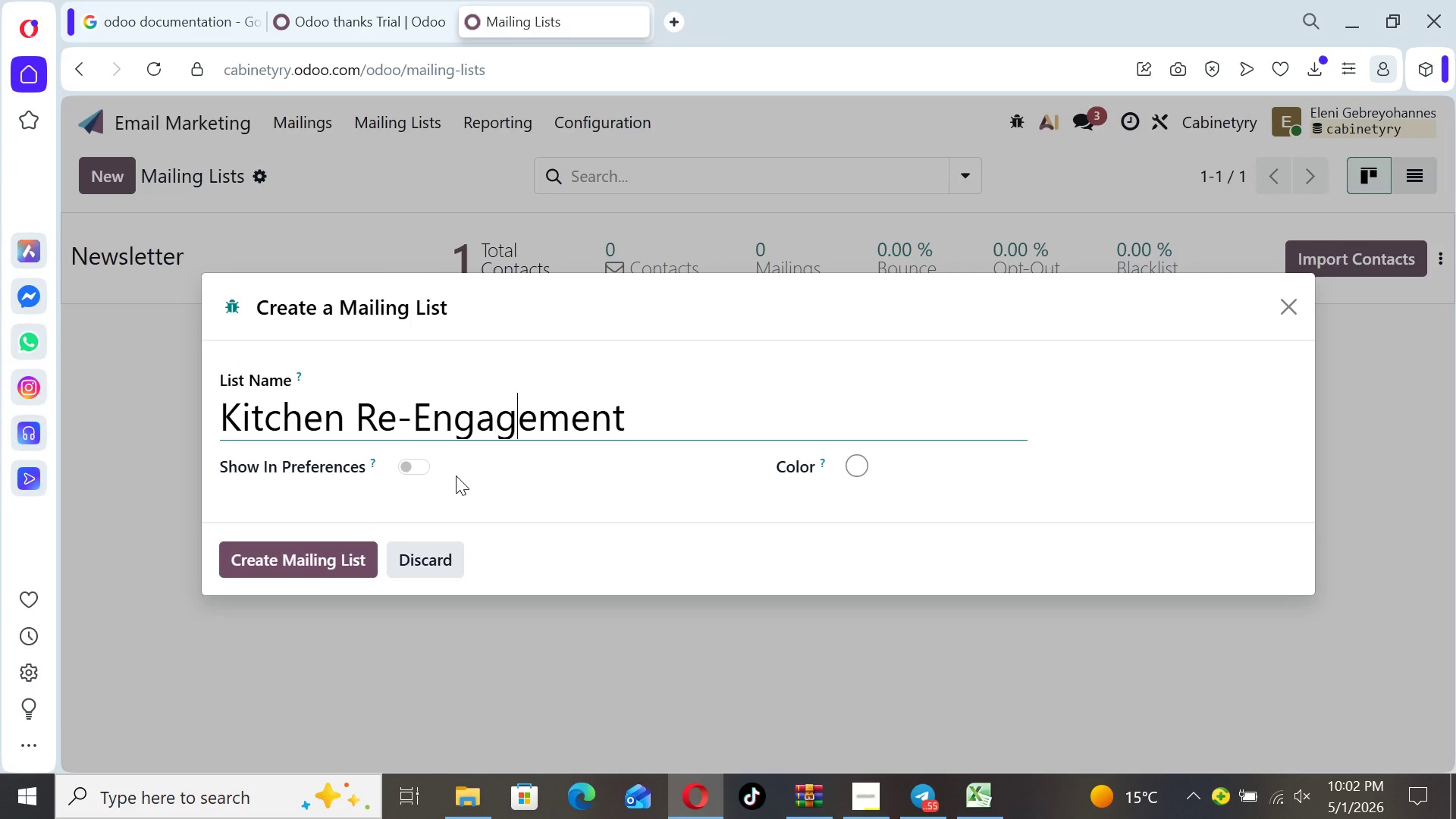 
key(ArrowRight)
 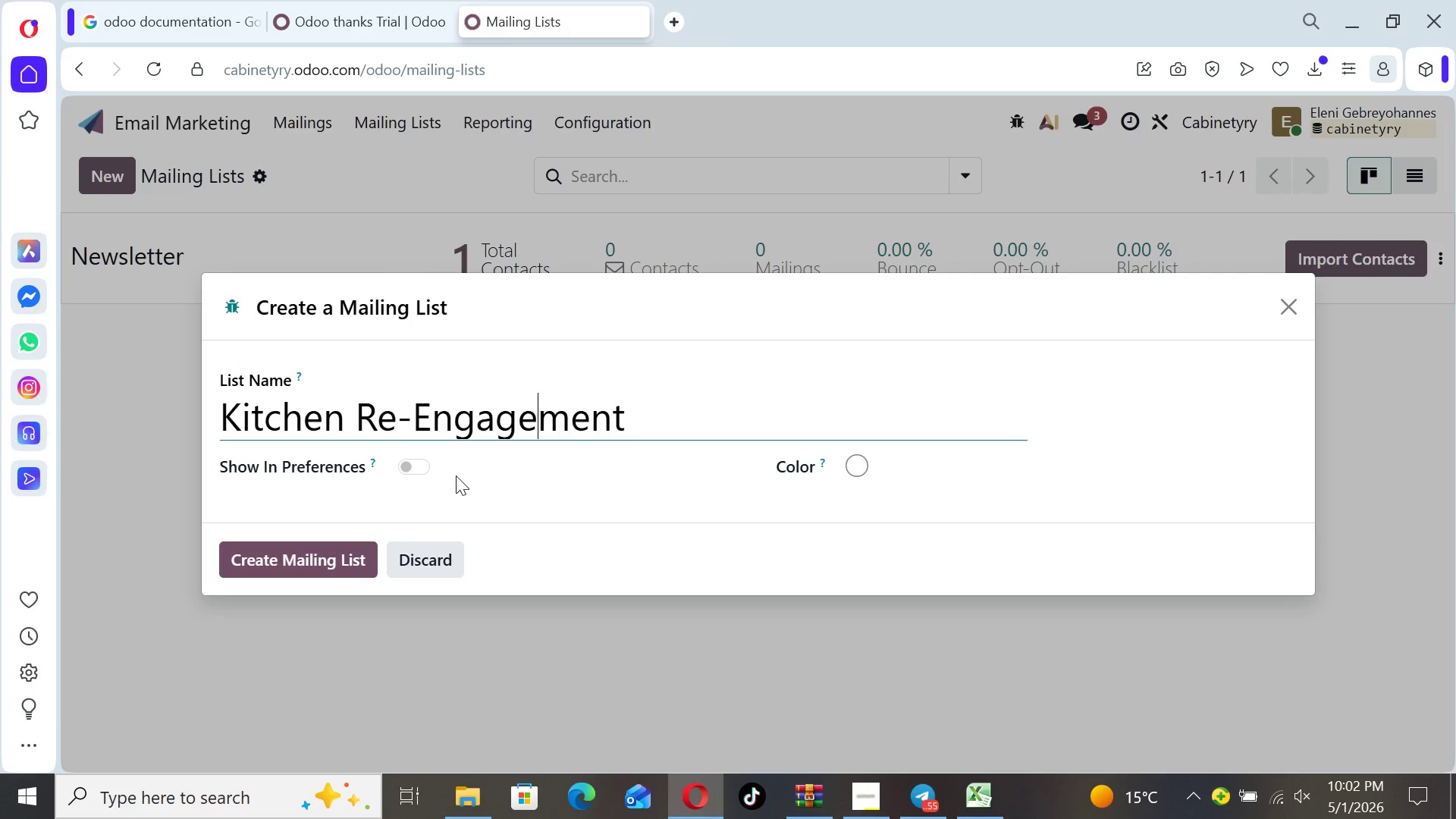 
key(ArrowRight)
 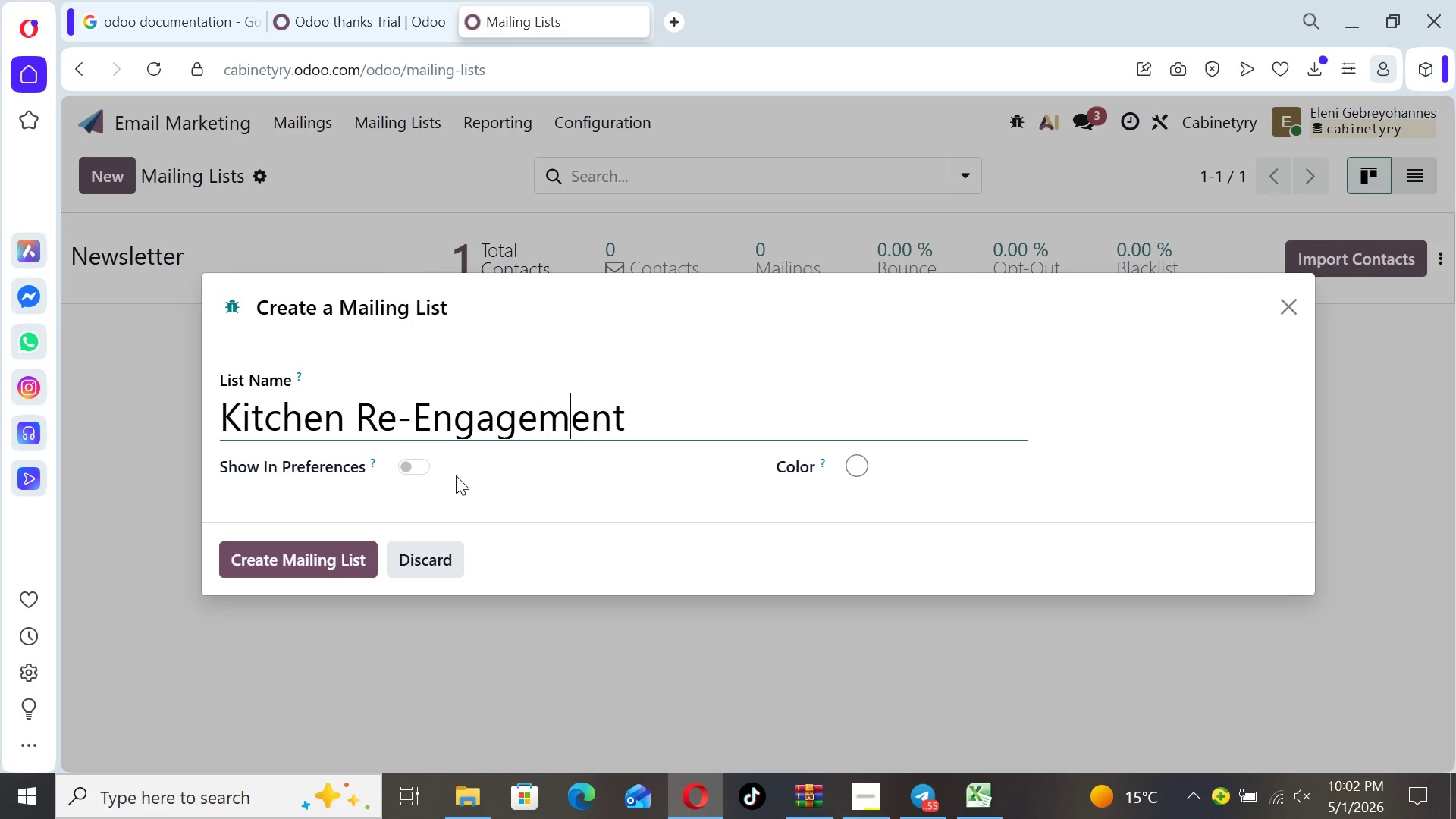 
key(ArrowRight)
 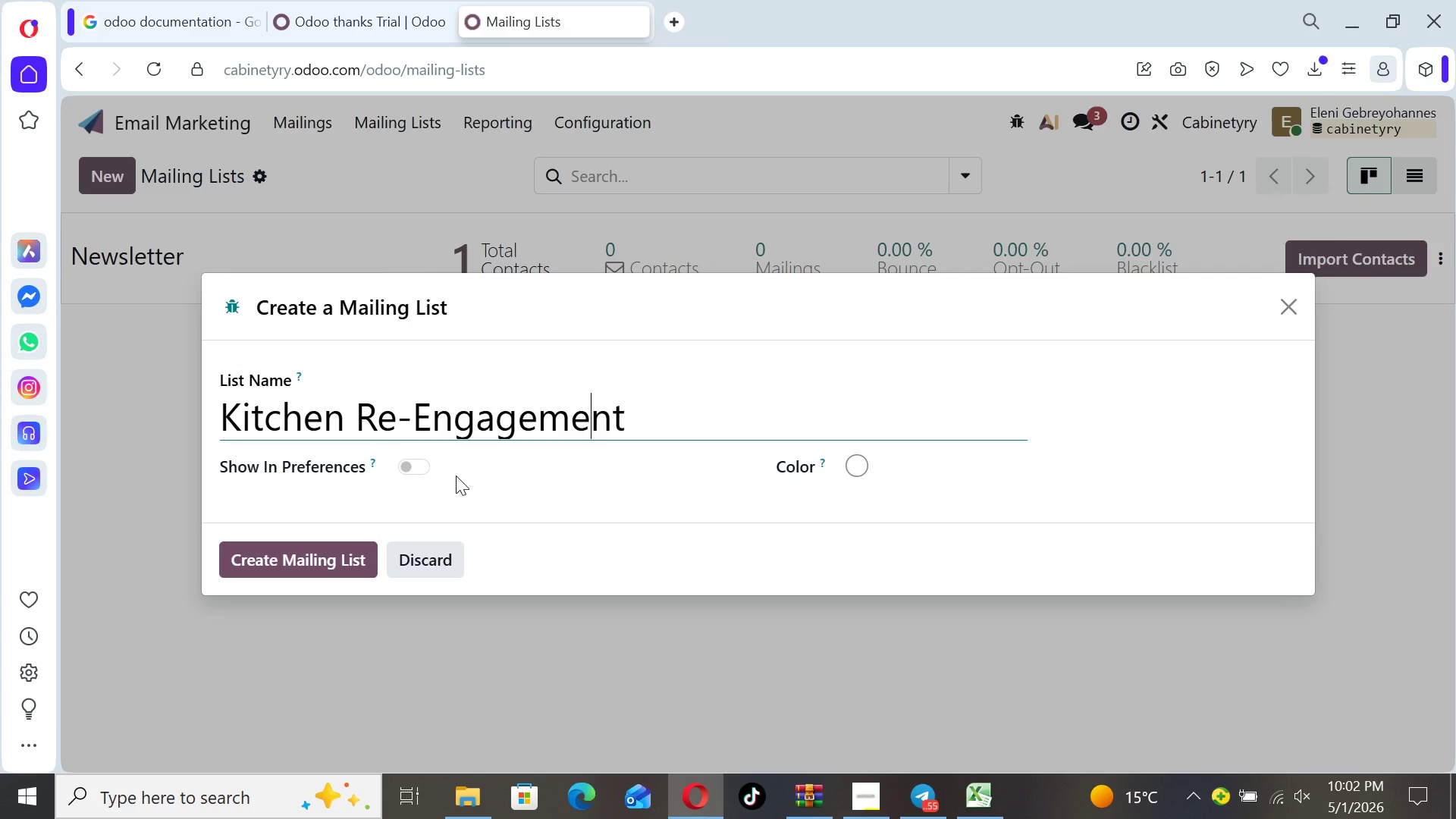 
key(ArrowRight)
 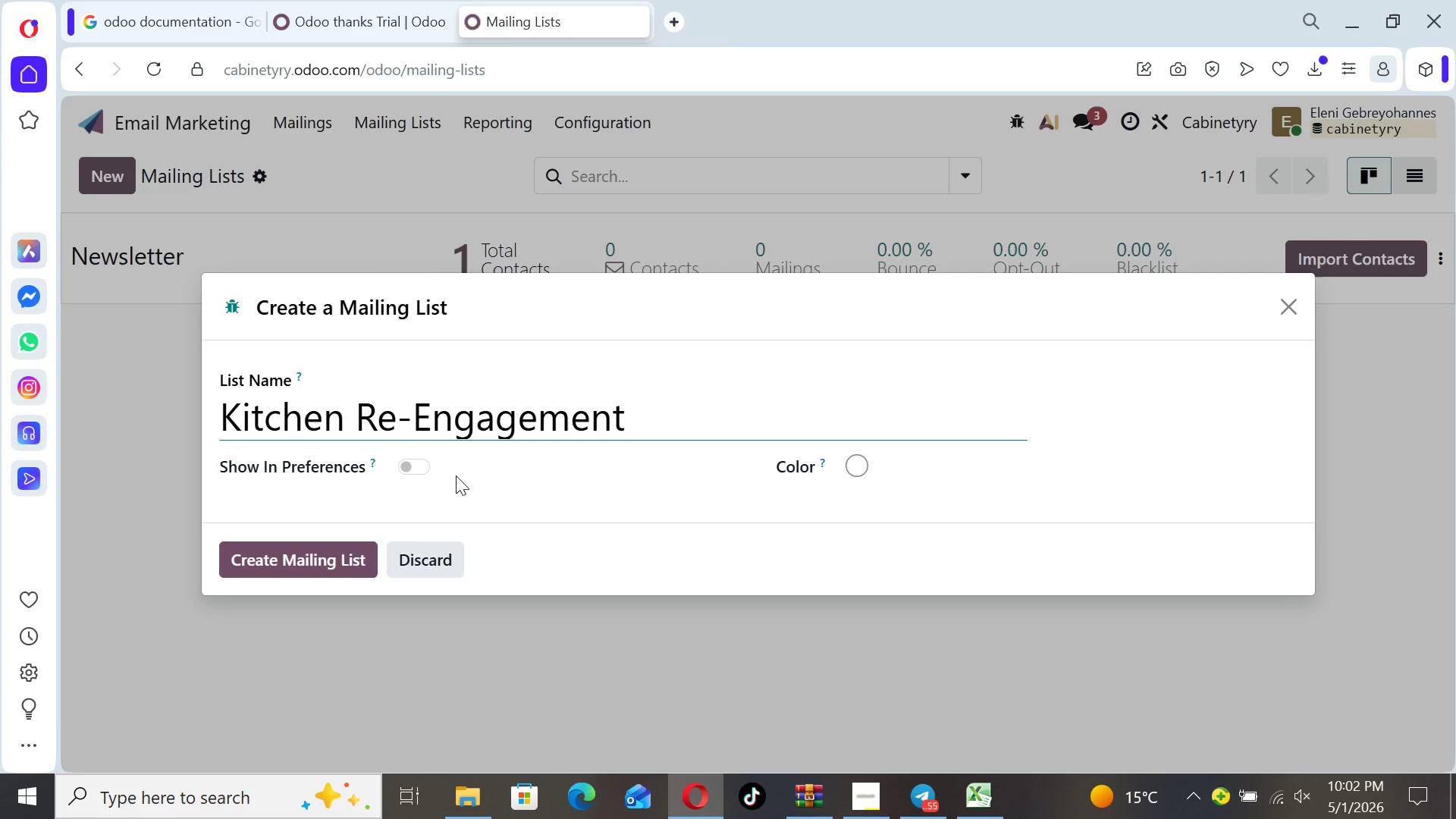 
key(ArrowRight)
 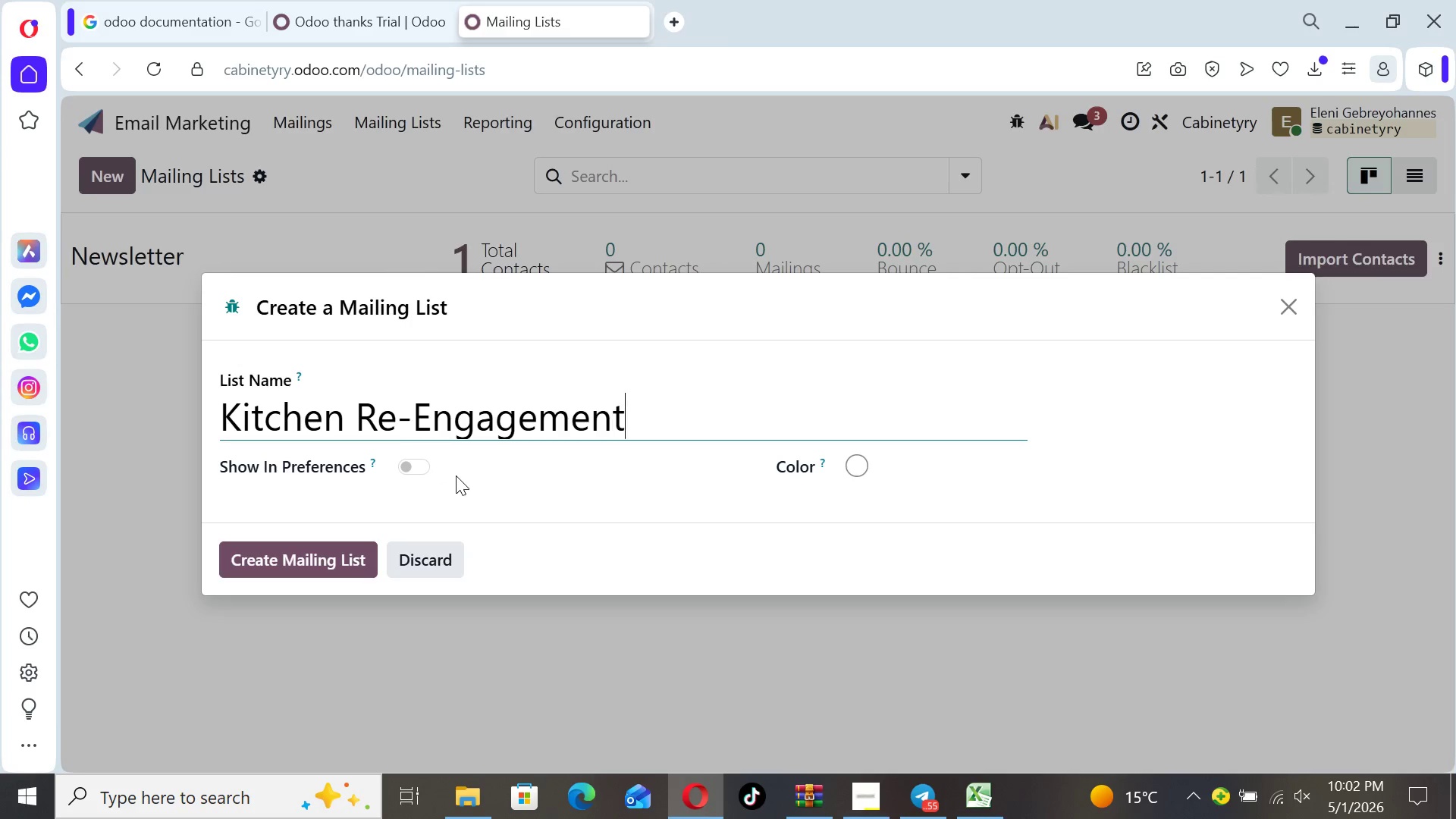 
key(ArrowRight)
 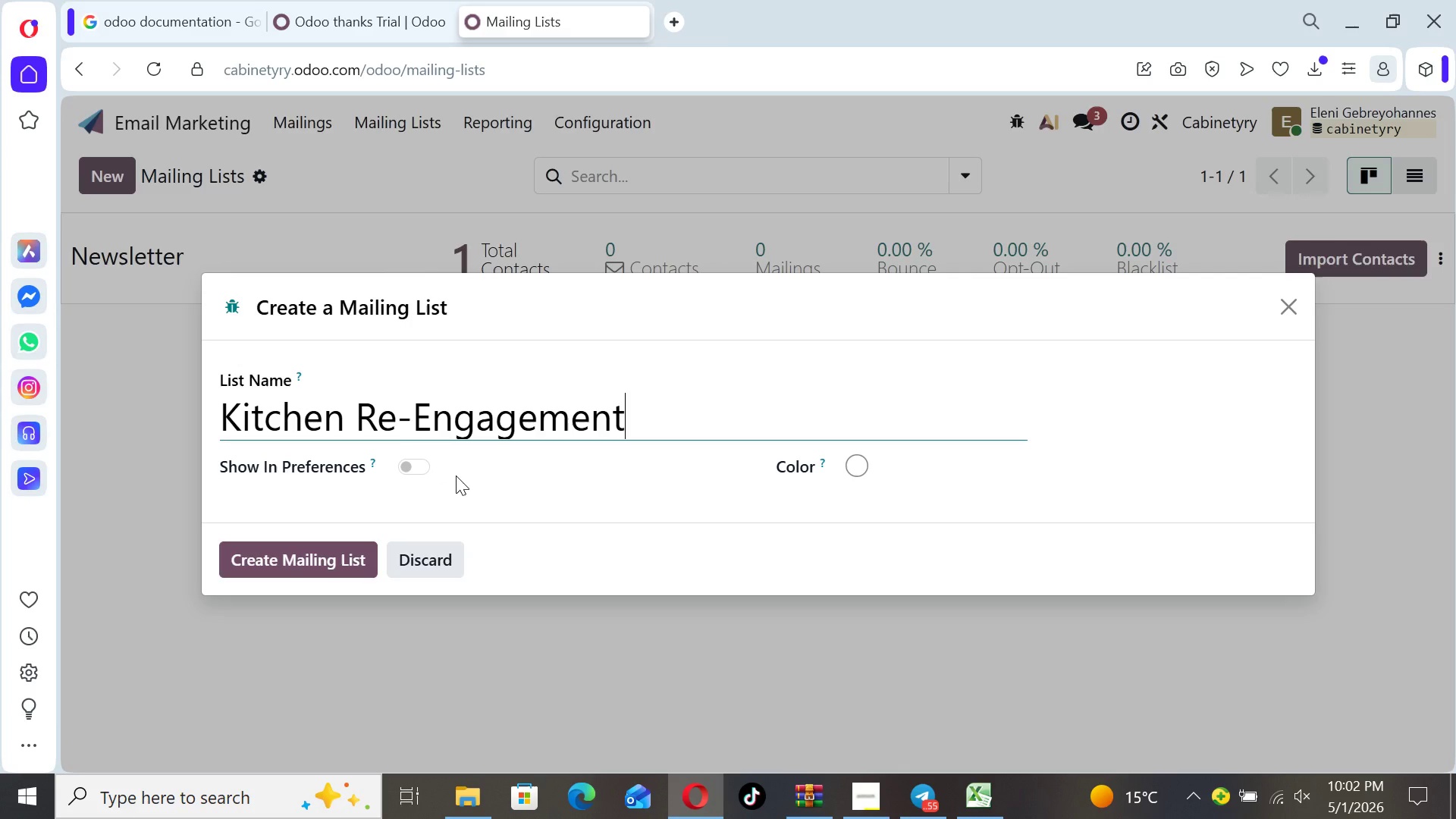 
type( Leads)
 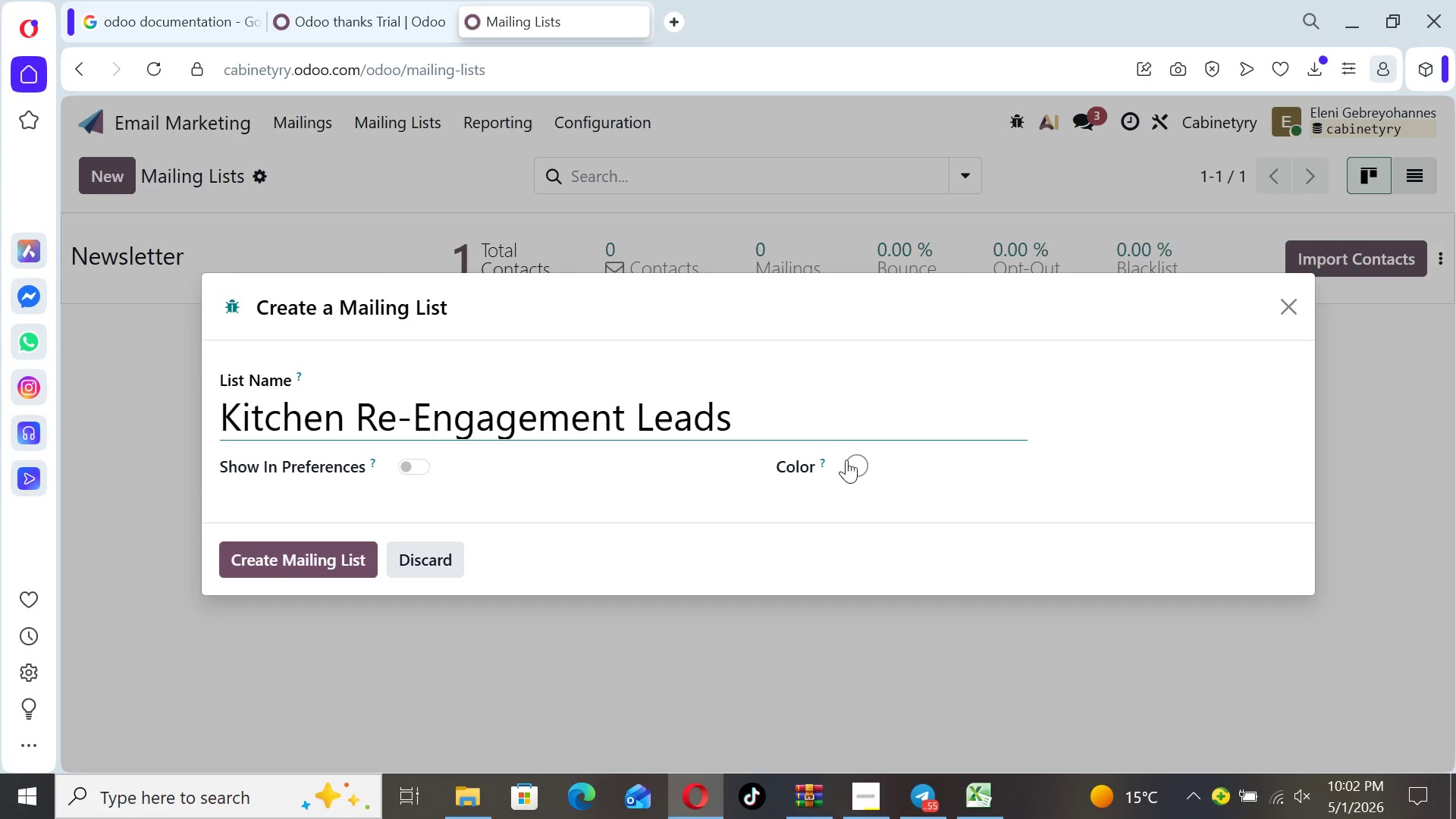 
left_click([854, 461])
 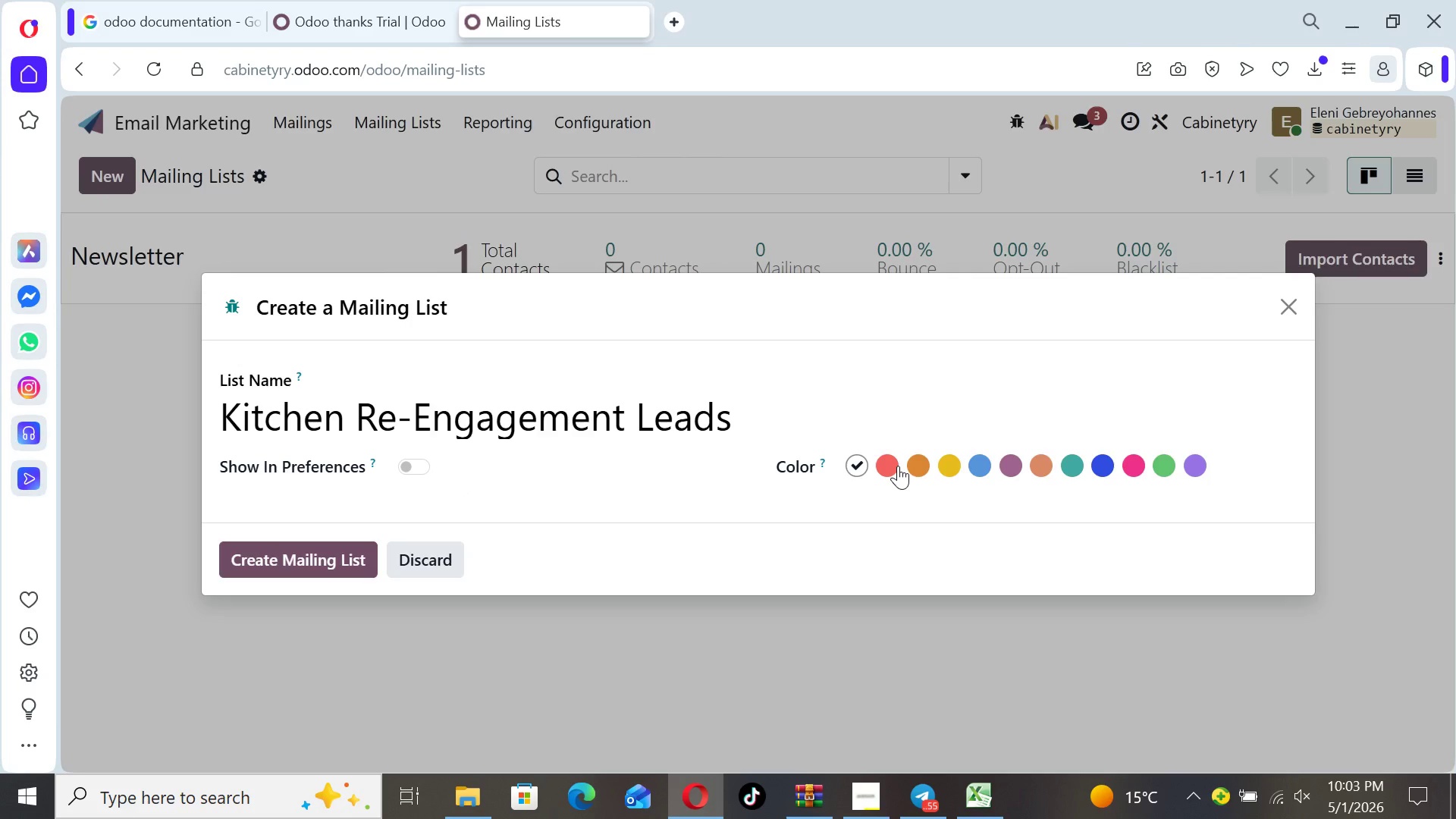 
left_click([896, 465])
 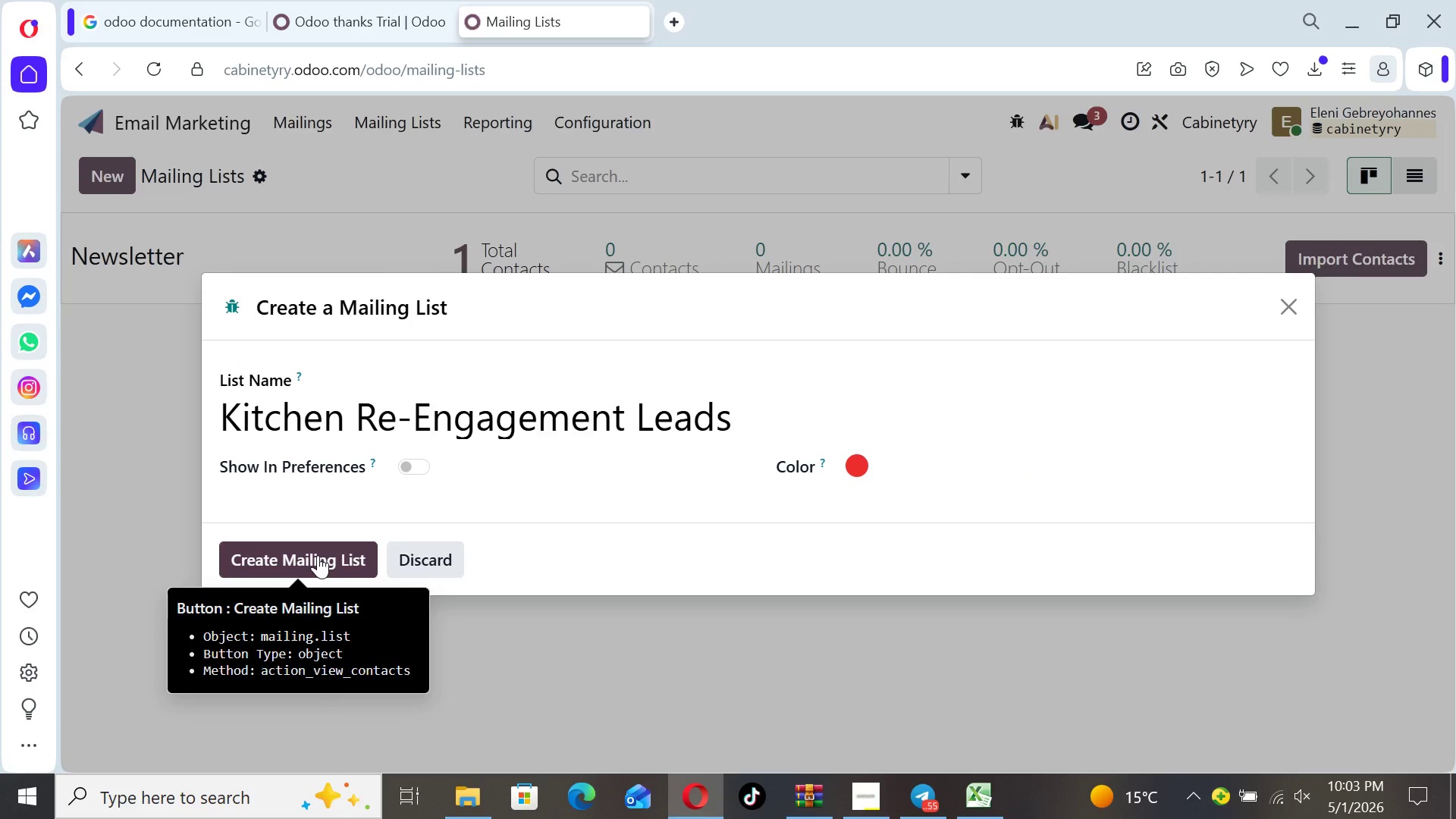 
left_click([318, 555])
 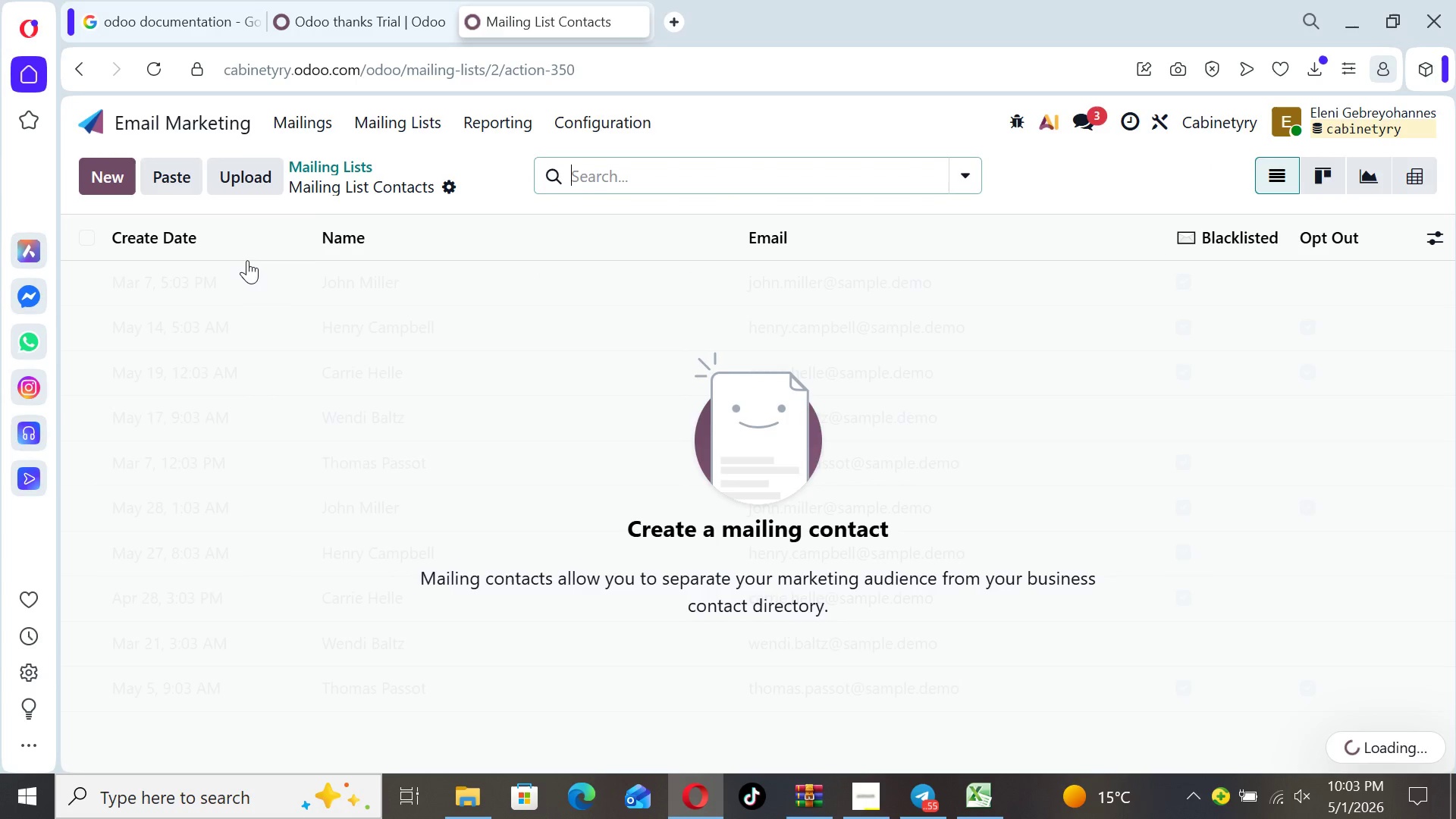 
left_click([246, 182])
 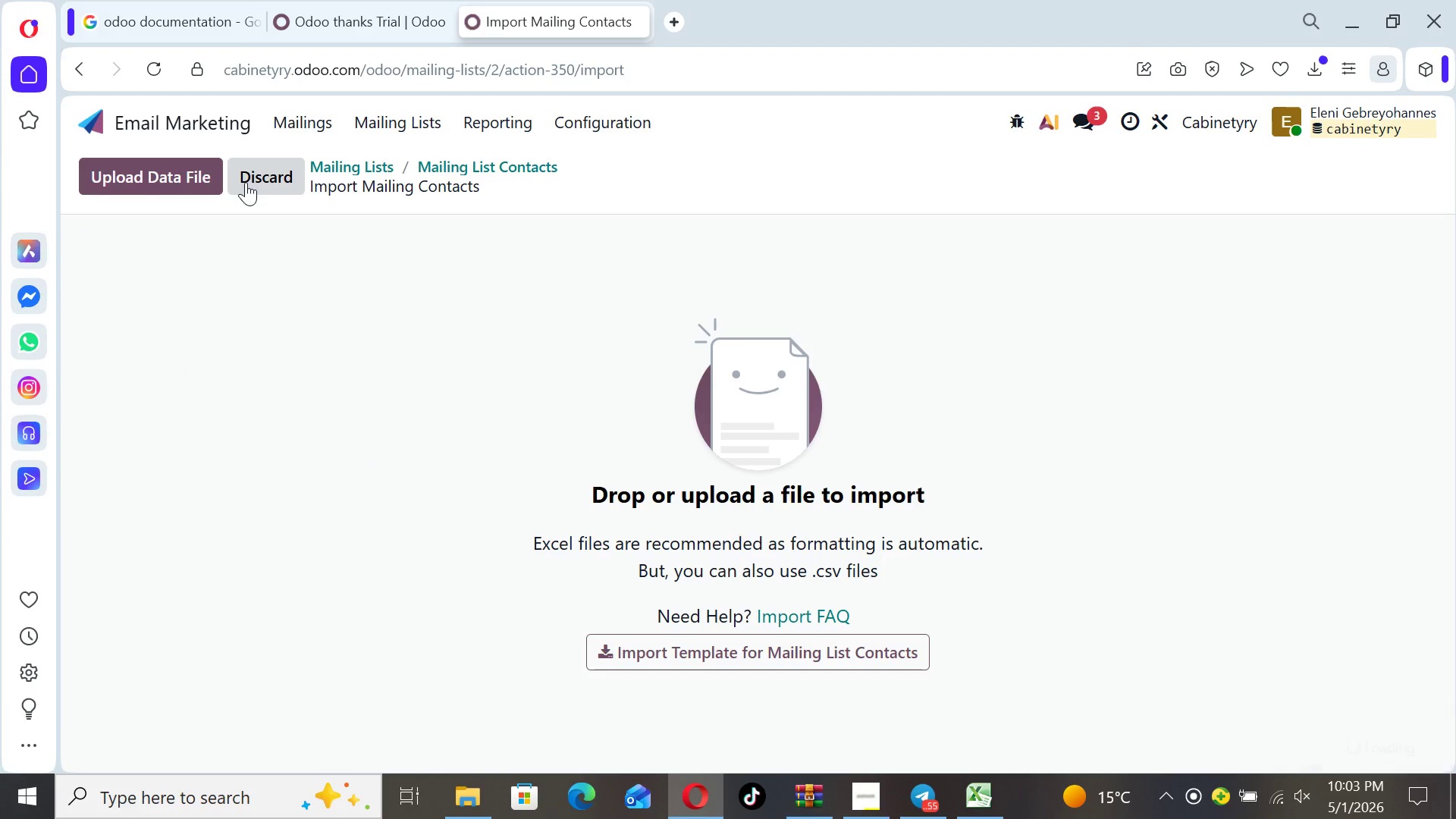 
left_click([176, 171])
 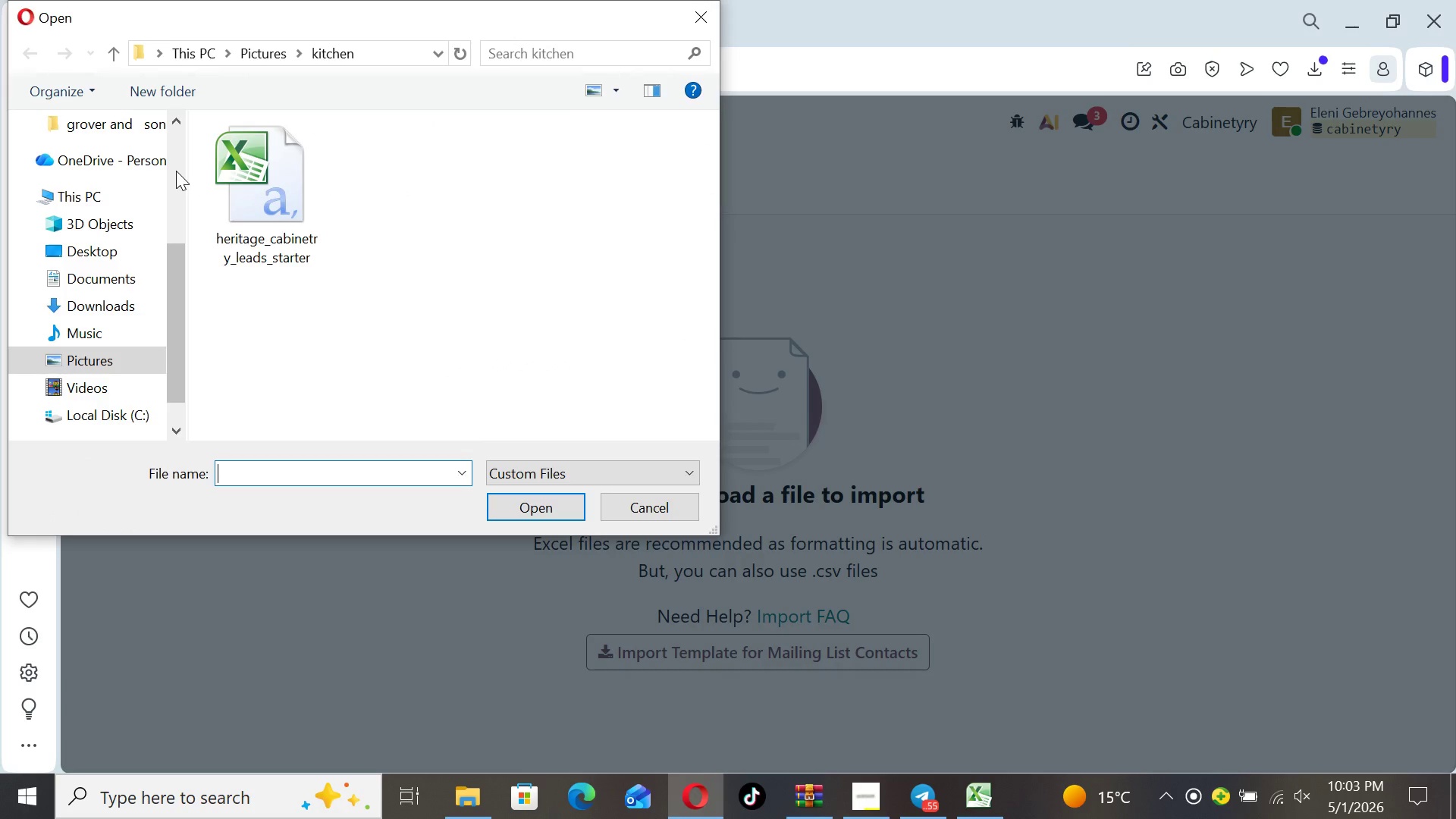 
wait(7.73)
 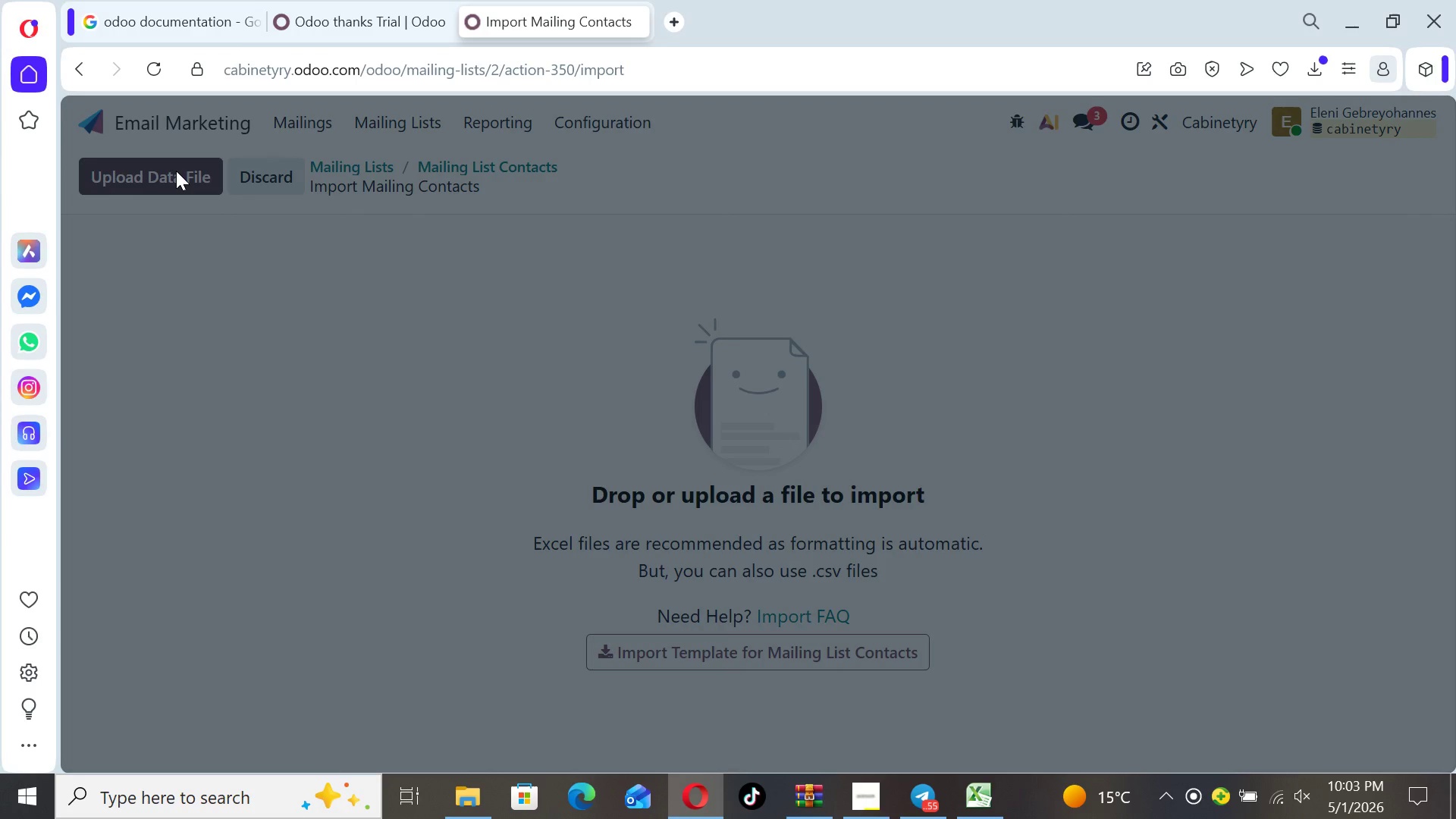 
left_click([282, 160])
 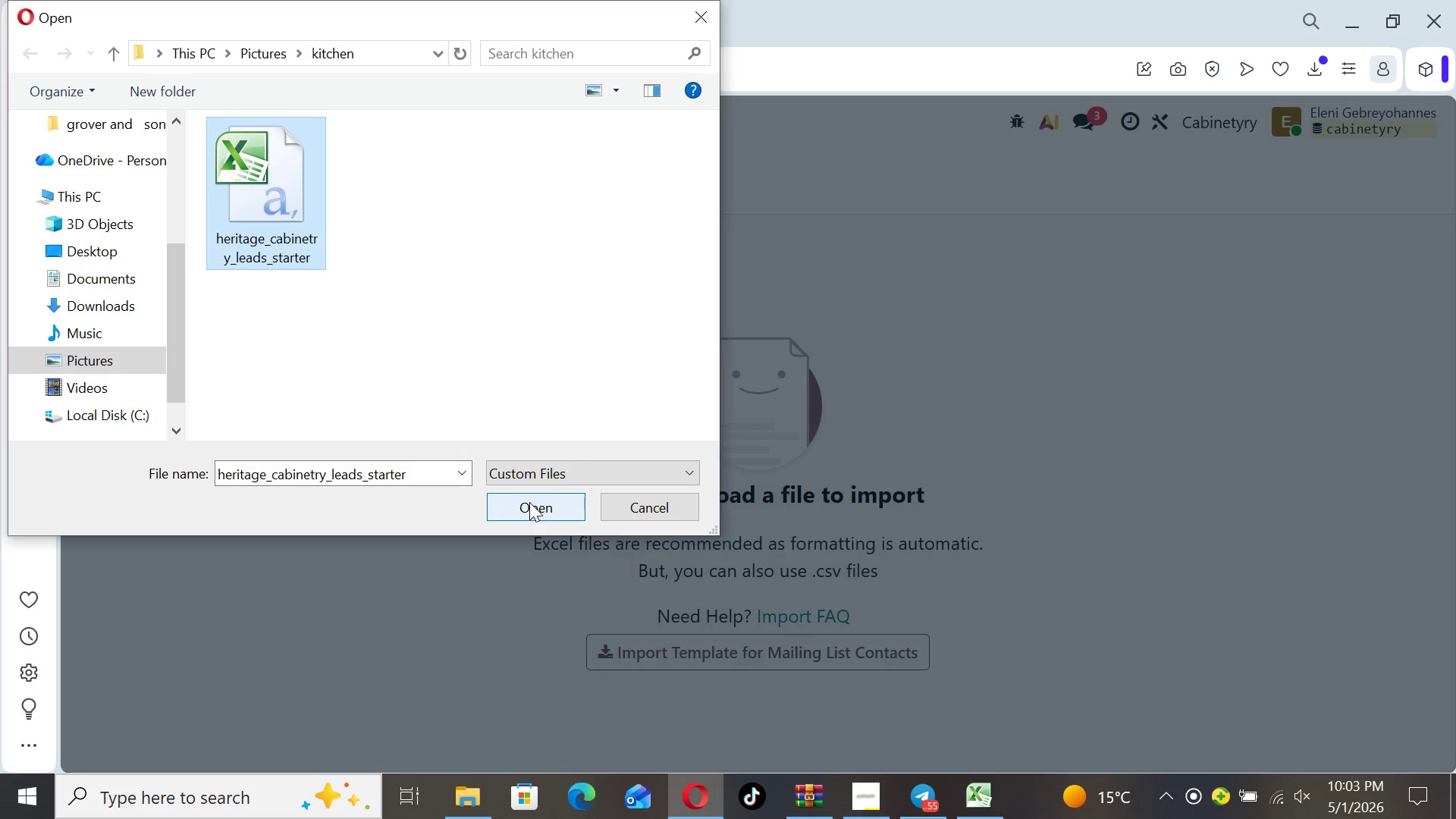 
left_click([529, 502])
 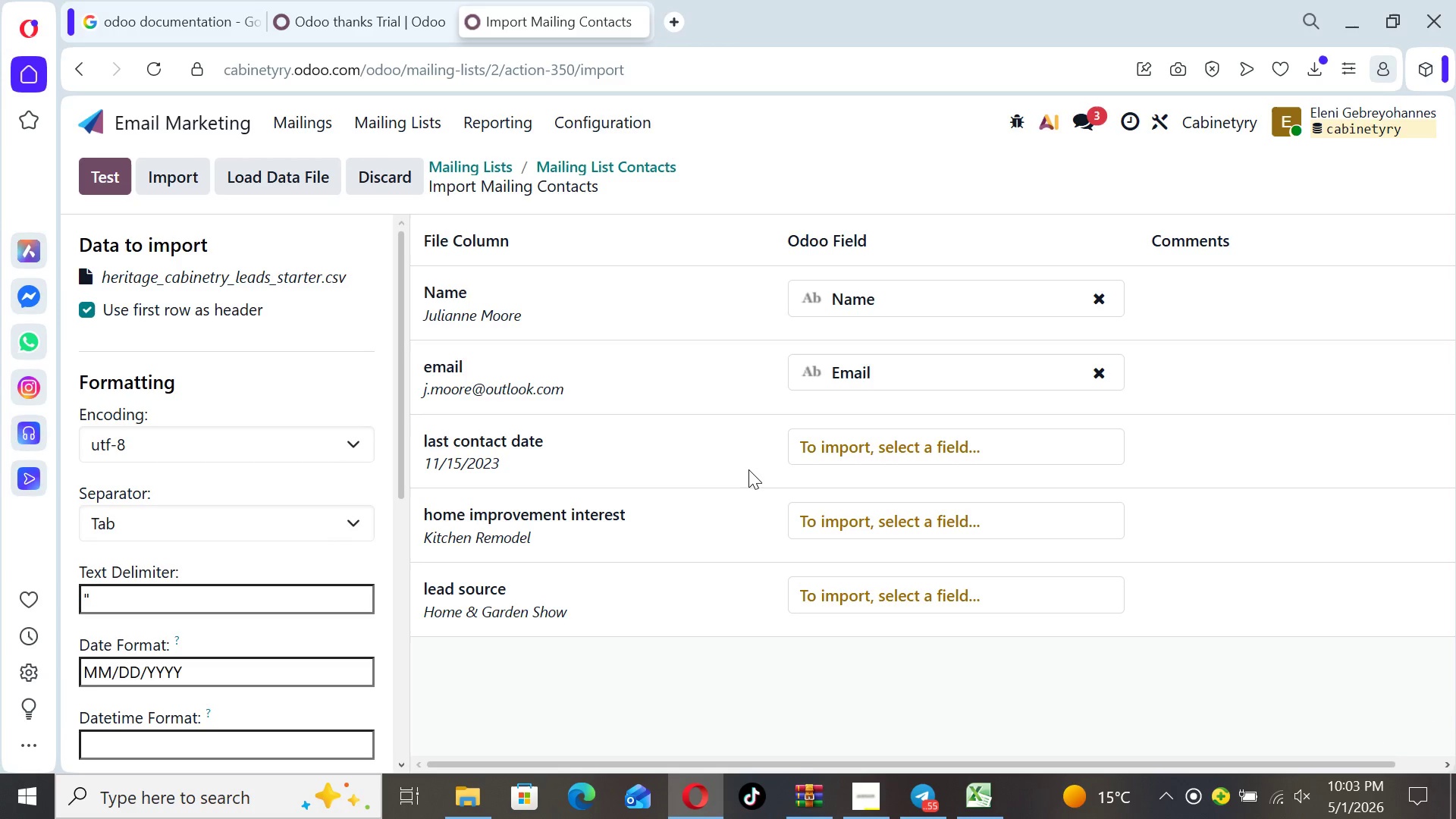 
wait(6.56)
 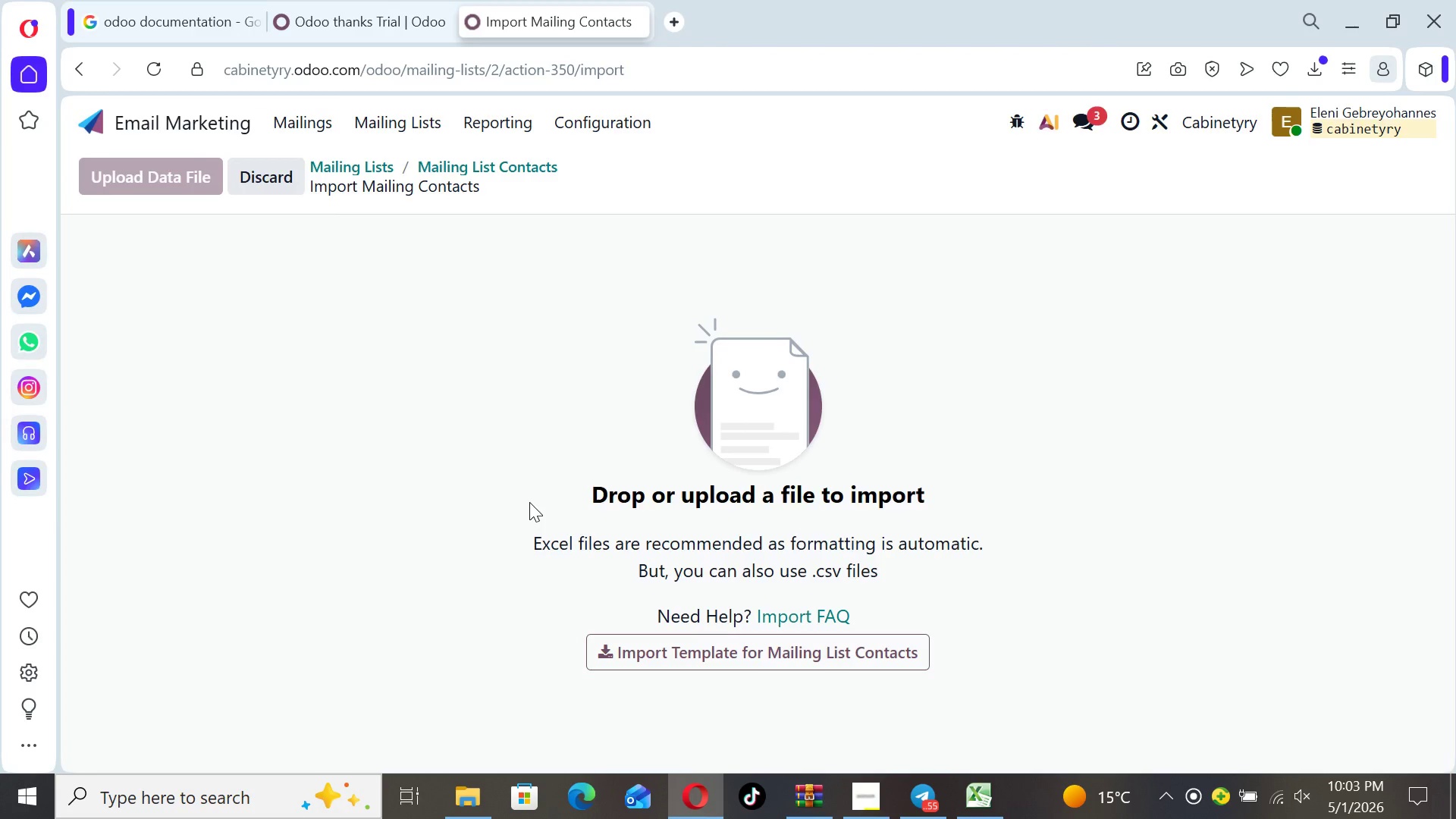 
left_click([844, 451])
 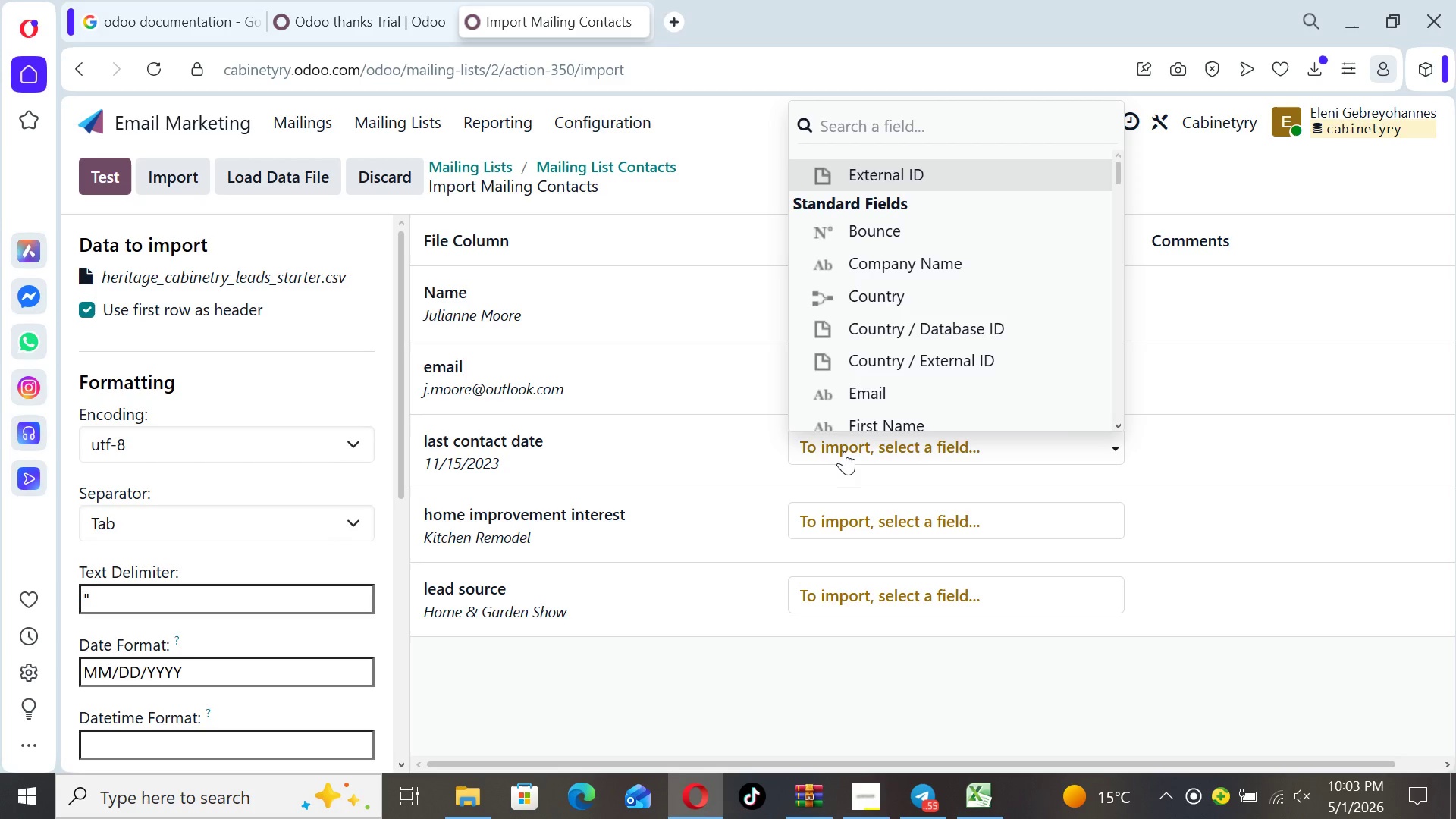 
type(la)
 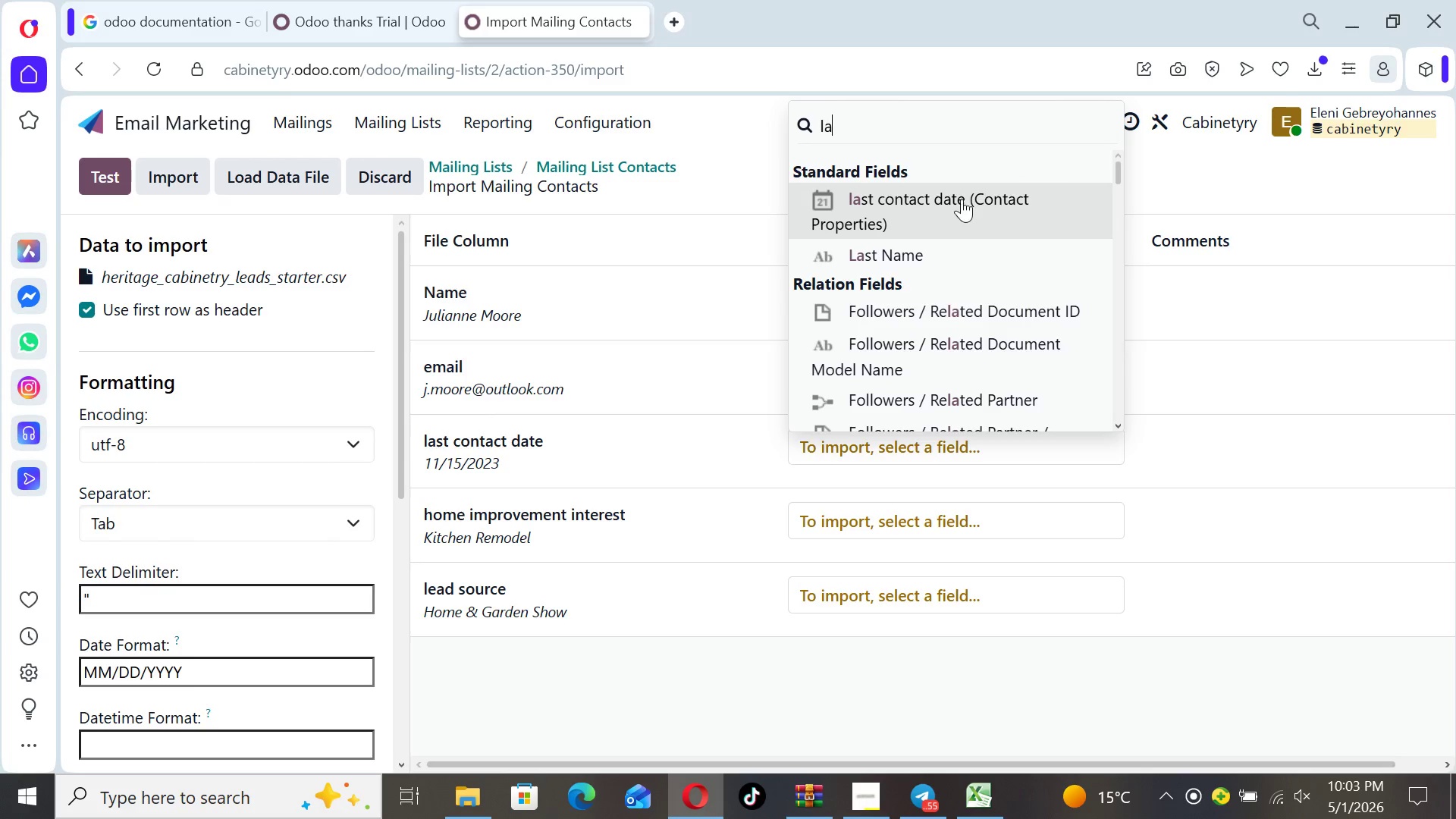 
left_click([962, 197])
 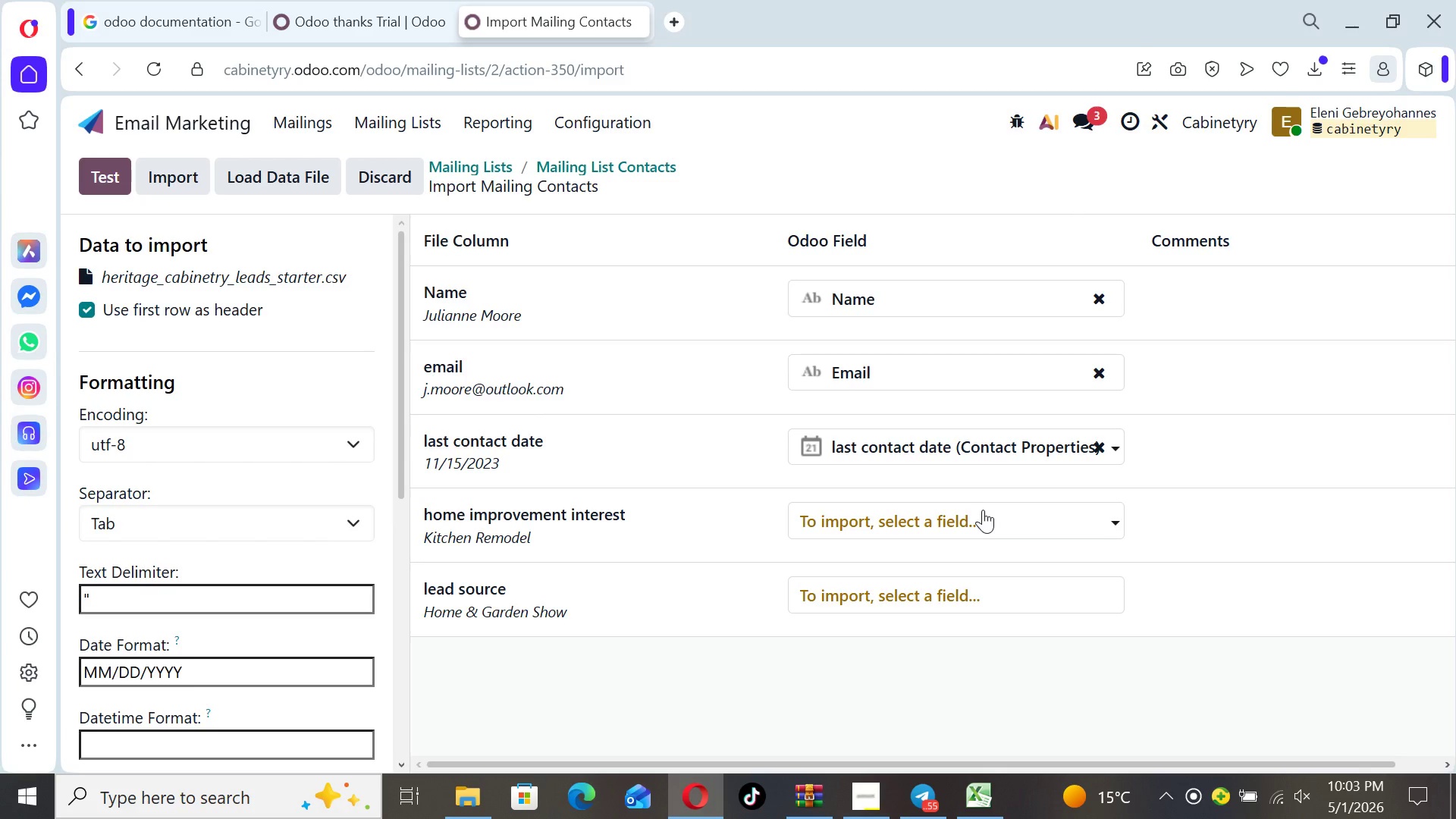 
left_click([983, 514])
 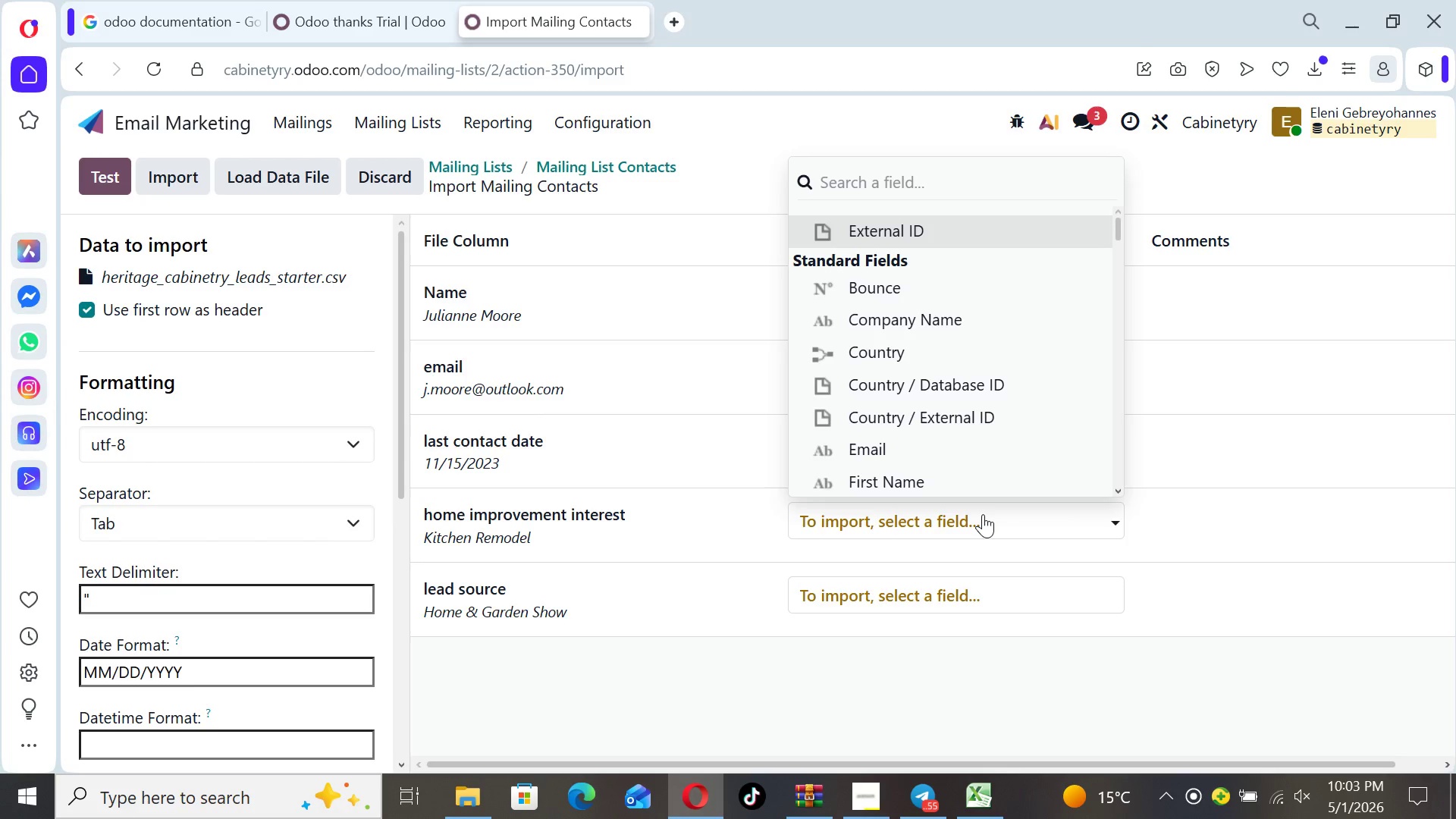 
type(ho)
 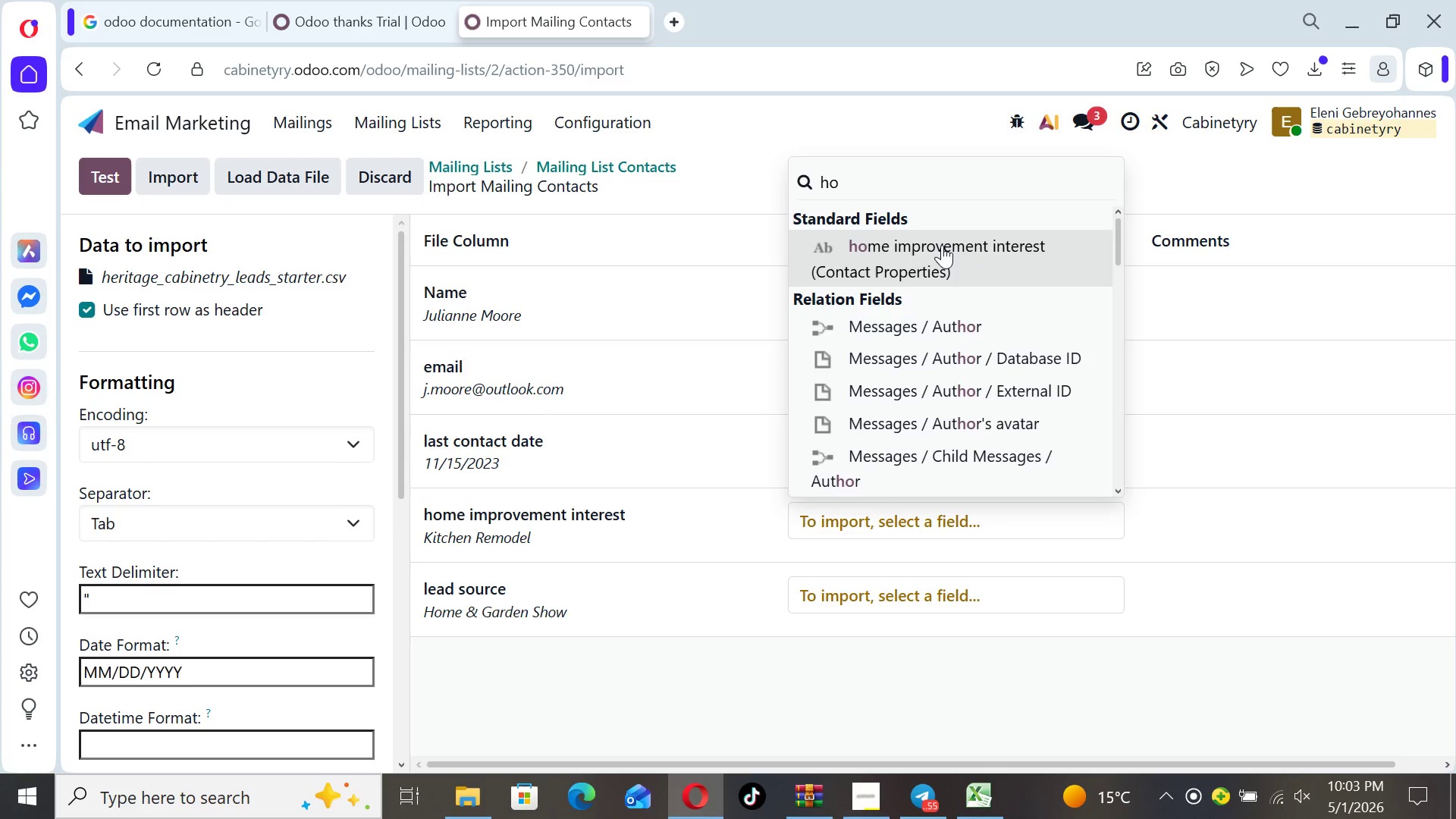 
left_click([942, 245])
 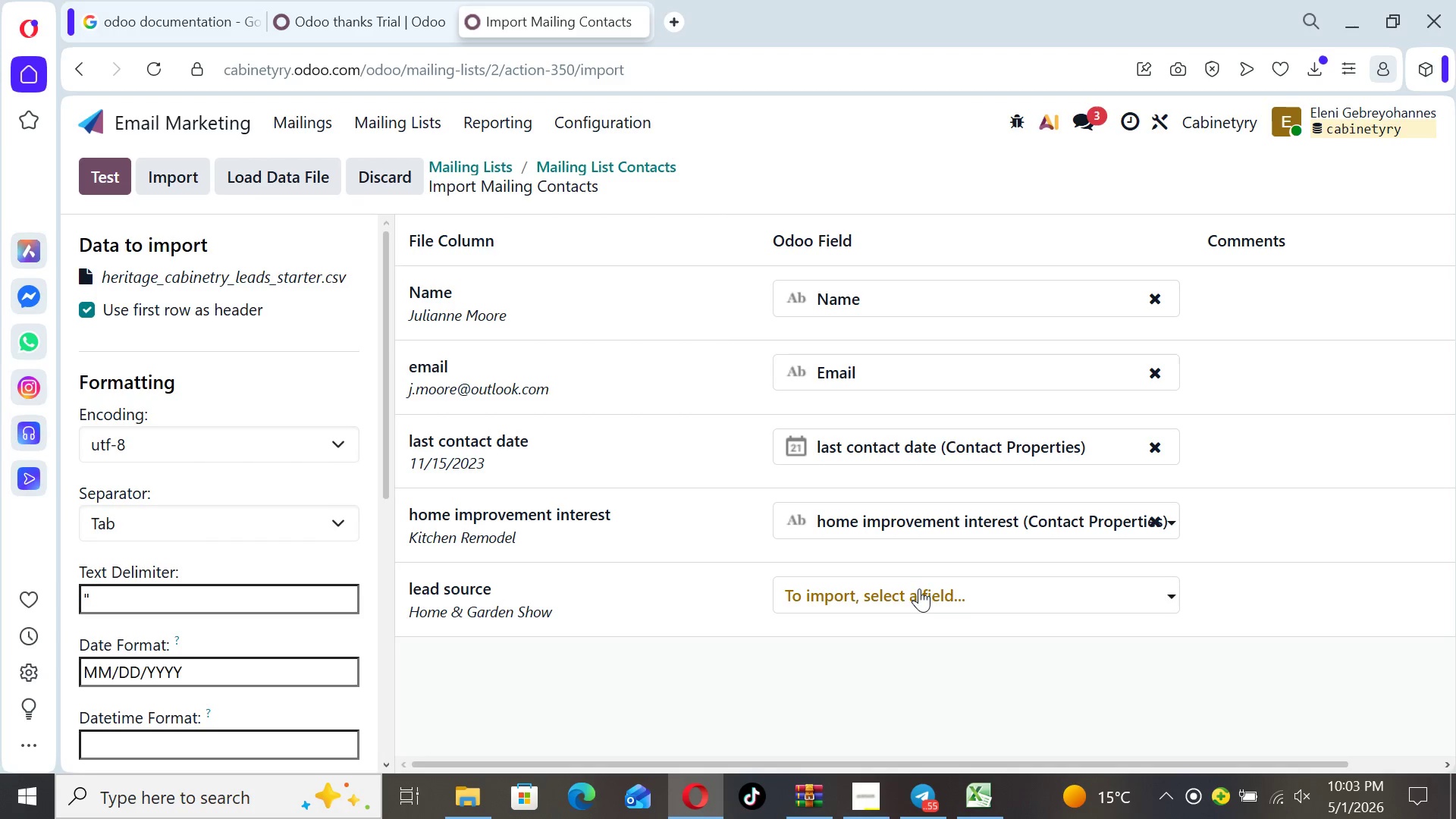 
left_click([917, 591])
 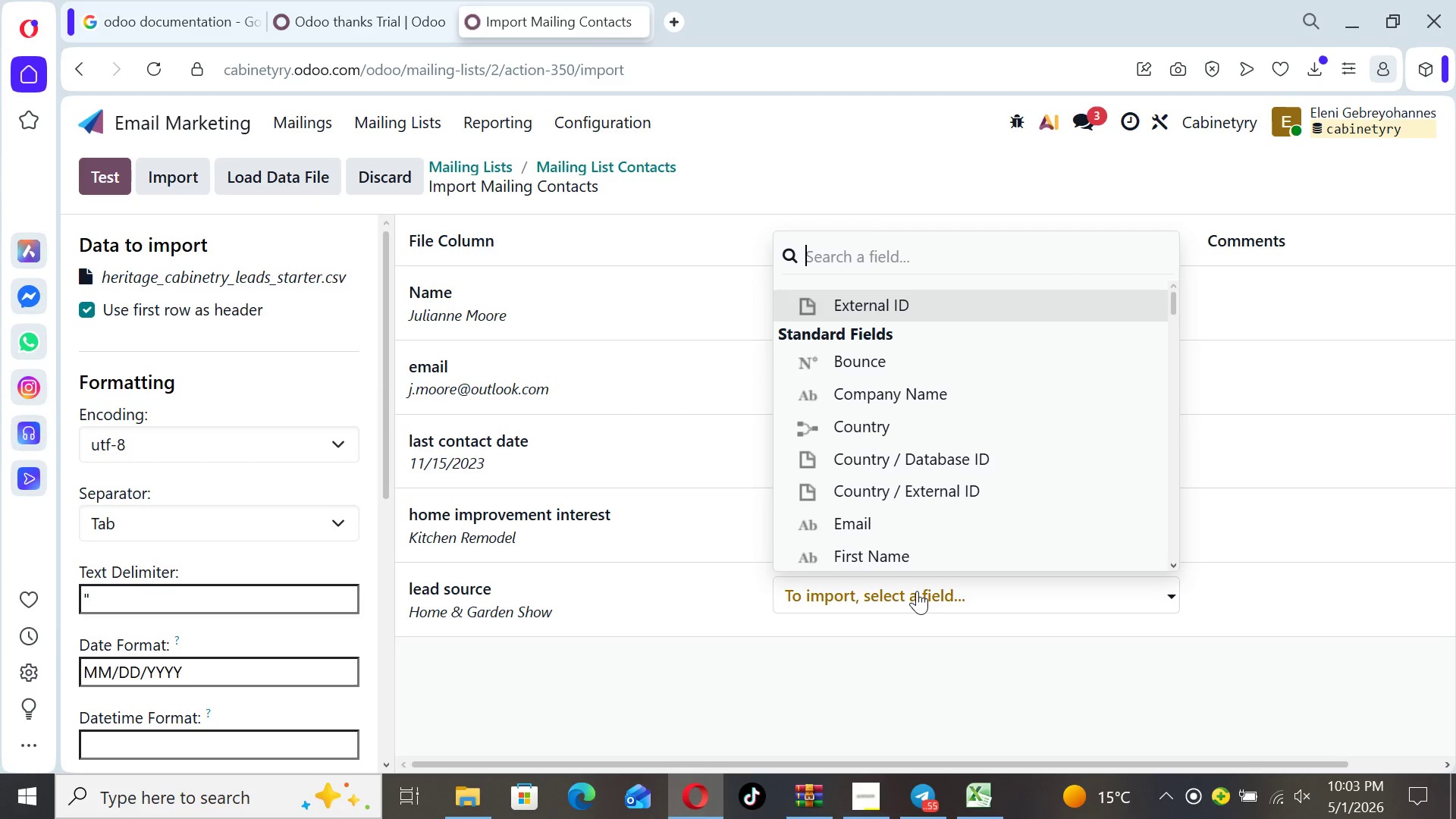 
wait(7.64)
 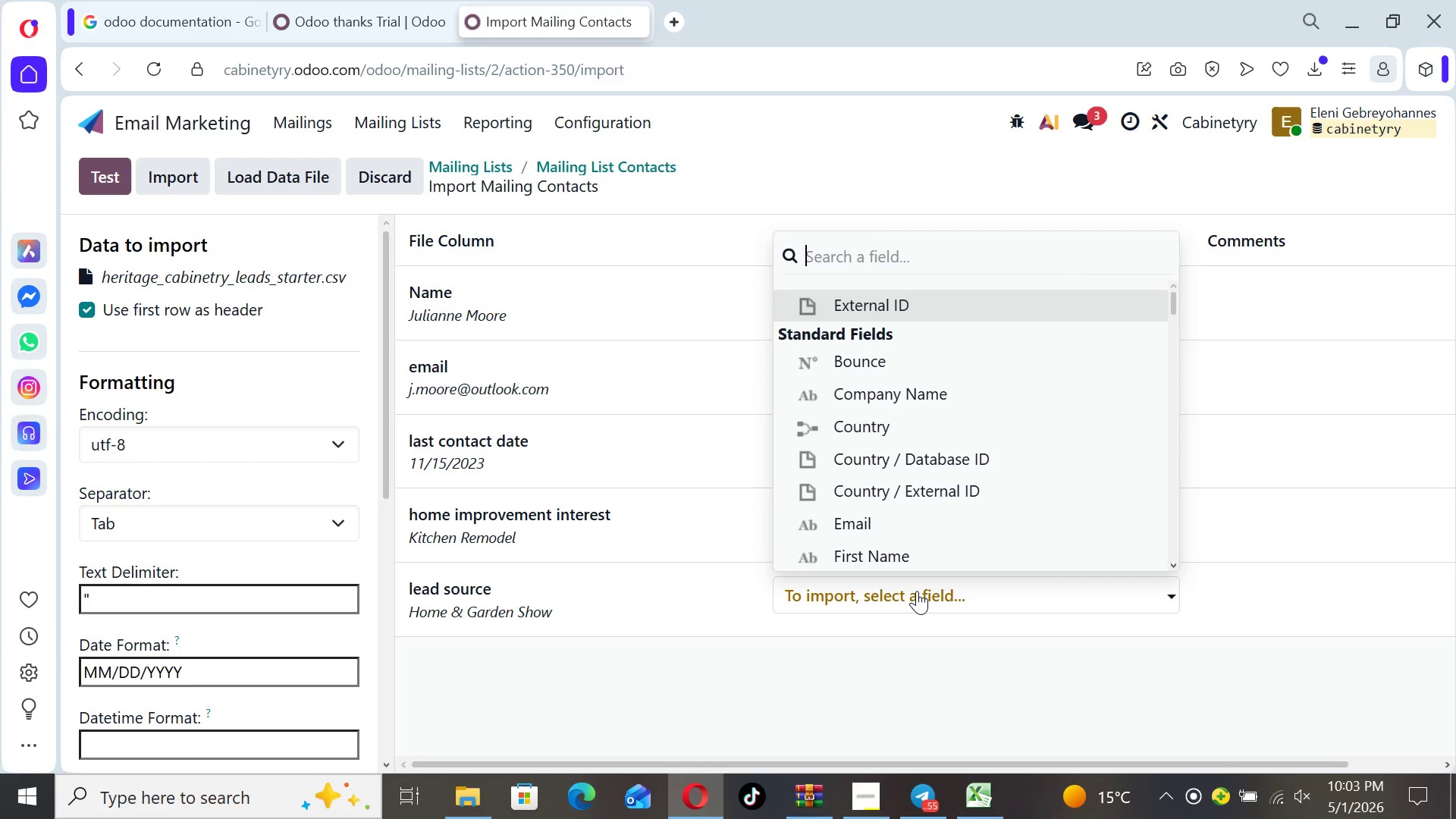 
type(le)
 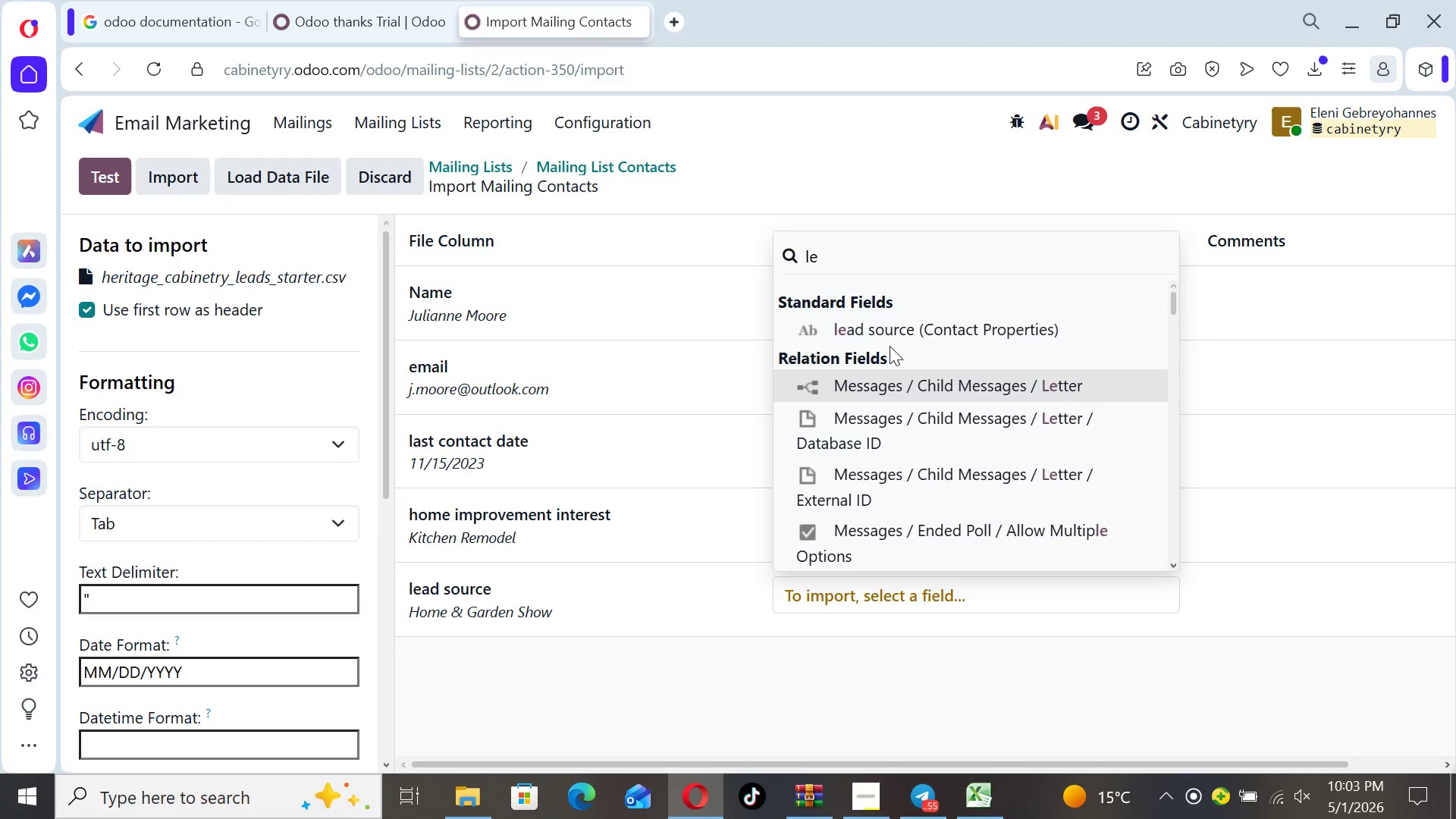 
left_click([892, 339])
 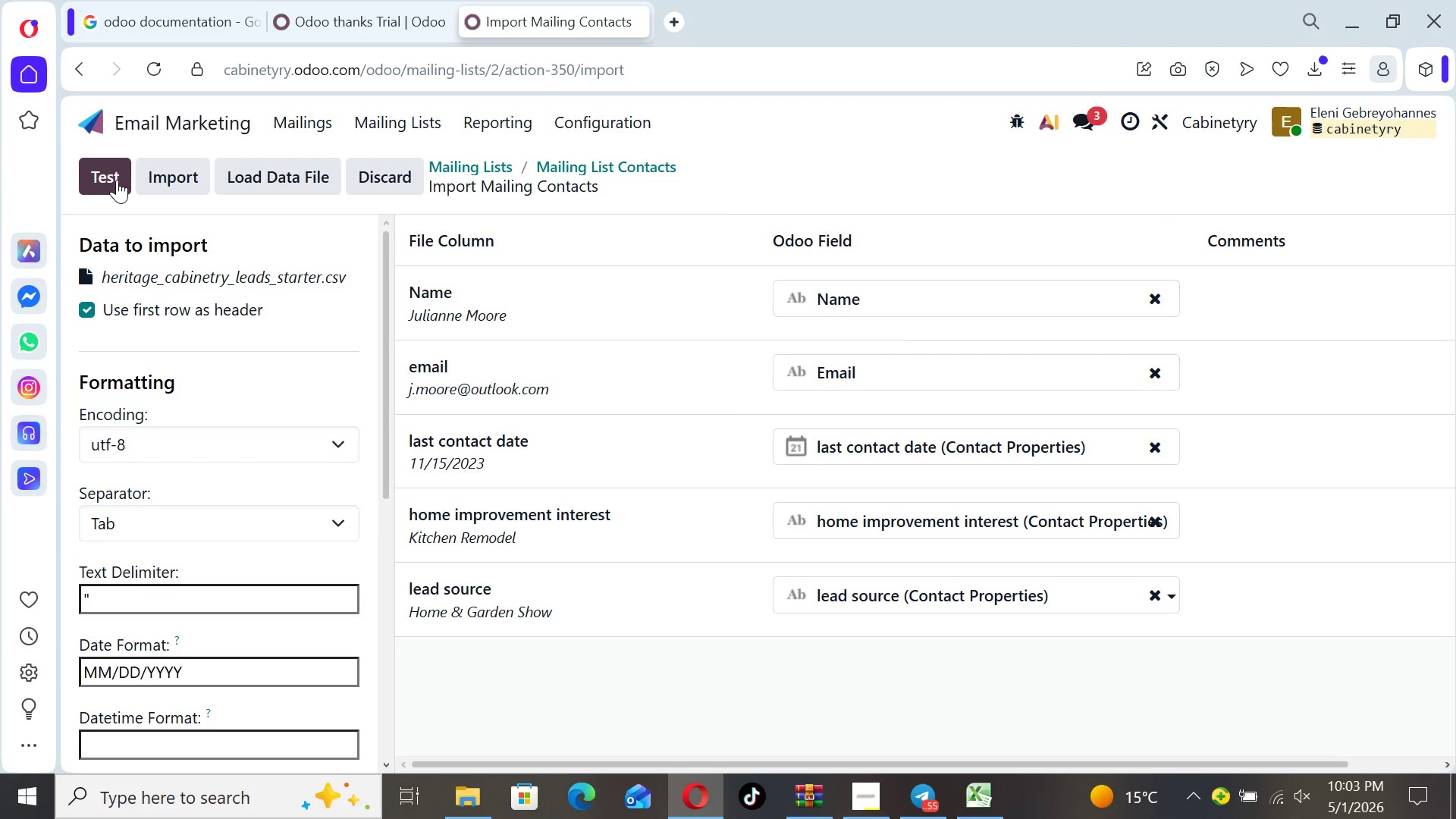 
left_click([115, 180])
 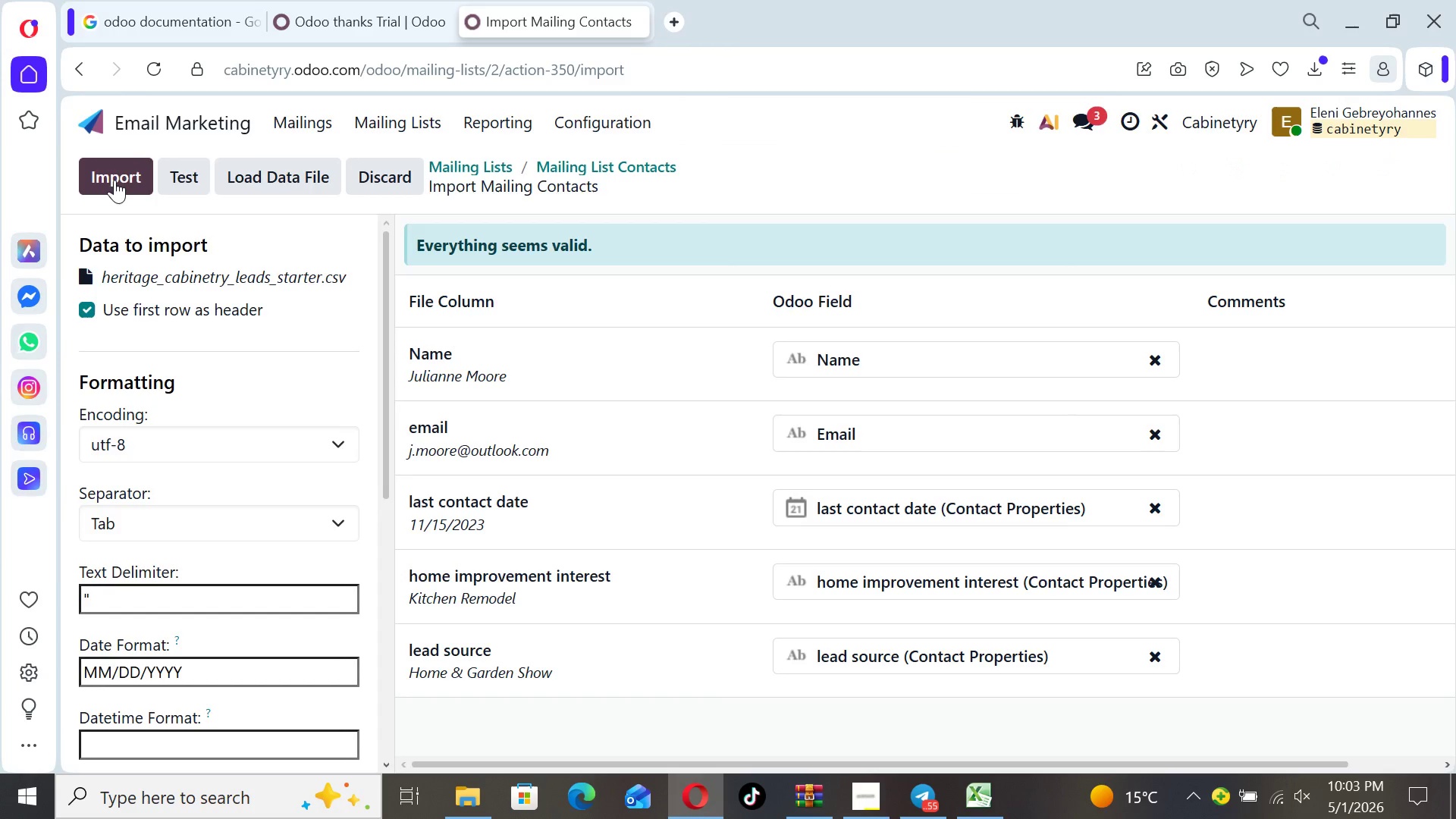 
left_click([115, 180])
 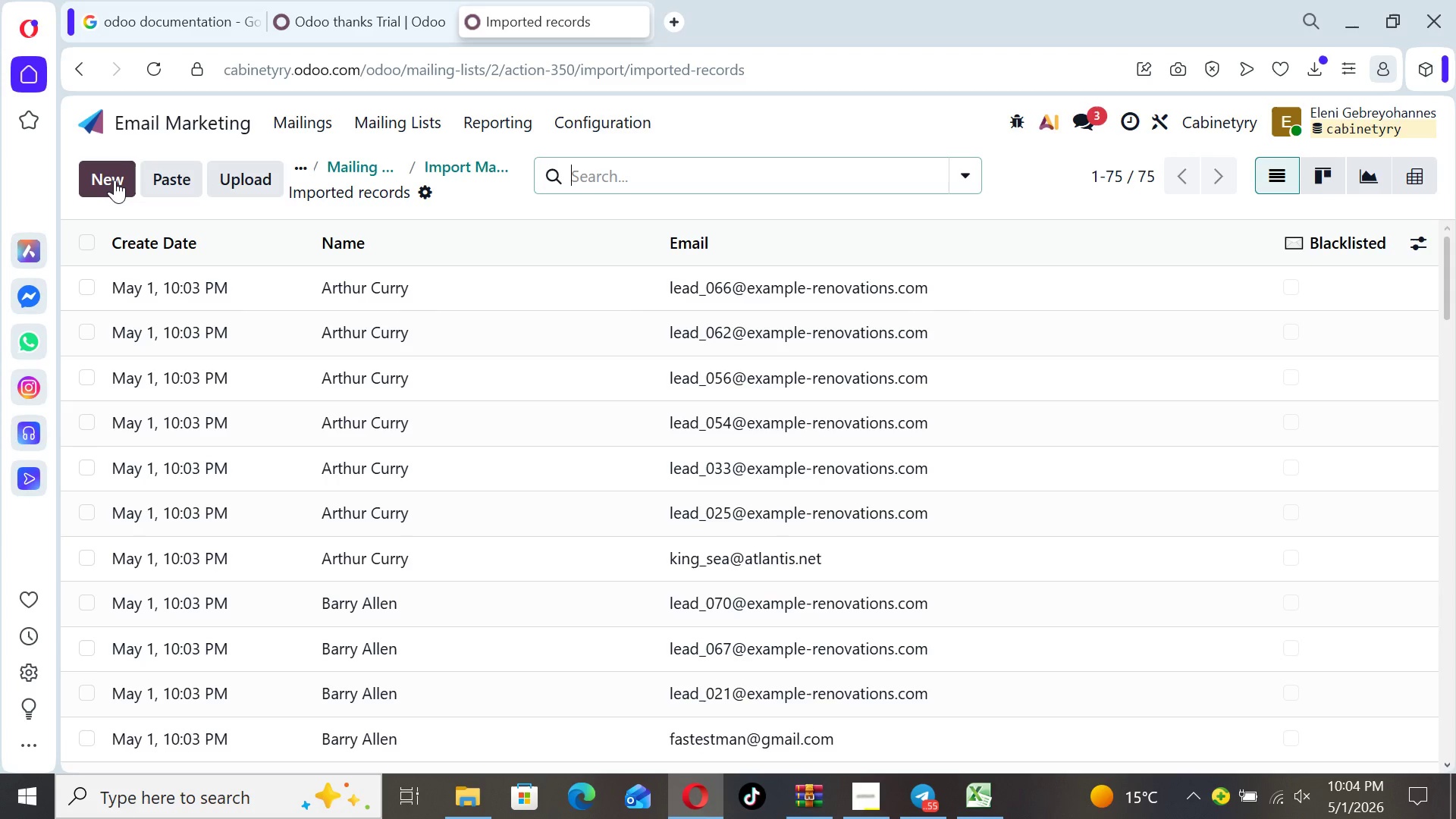 
wait(33.58)
 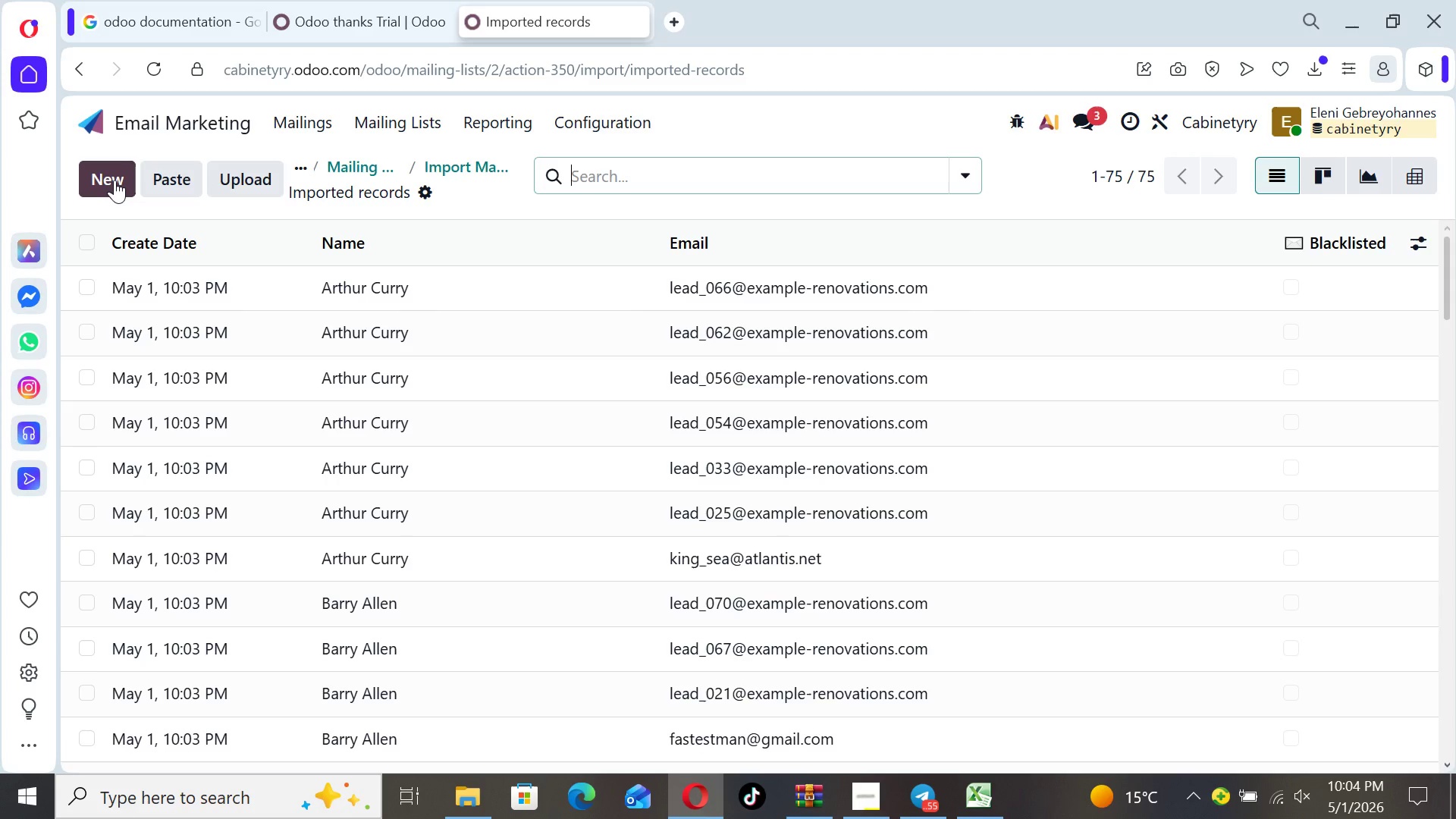 
left_click([402, 128])
 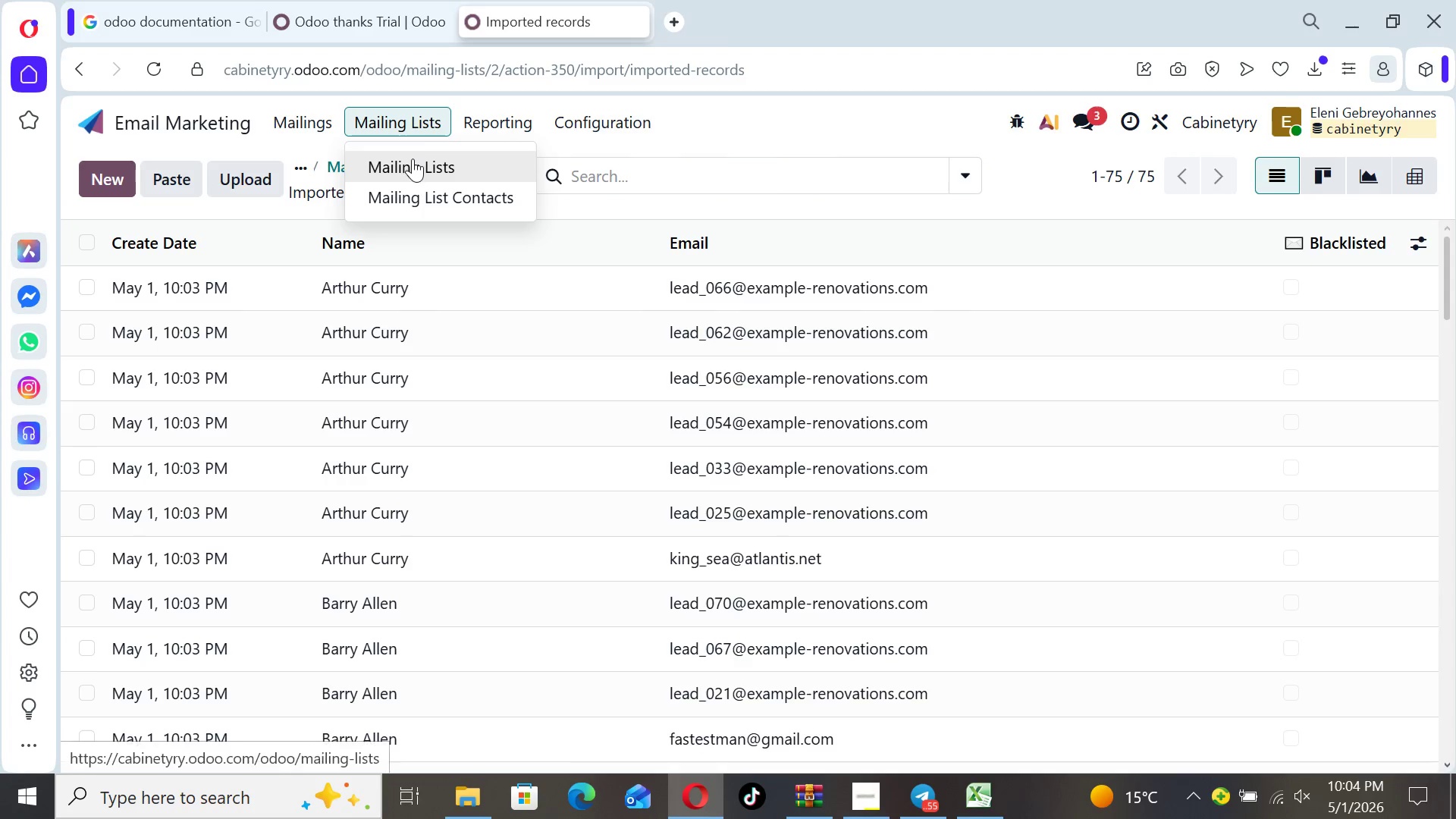 
left_click([413, 158])
 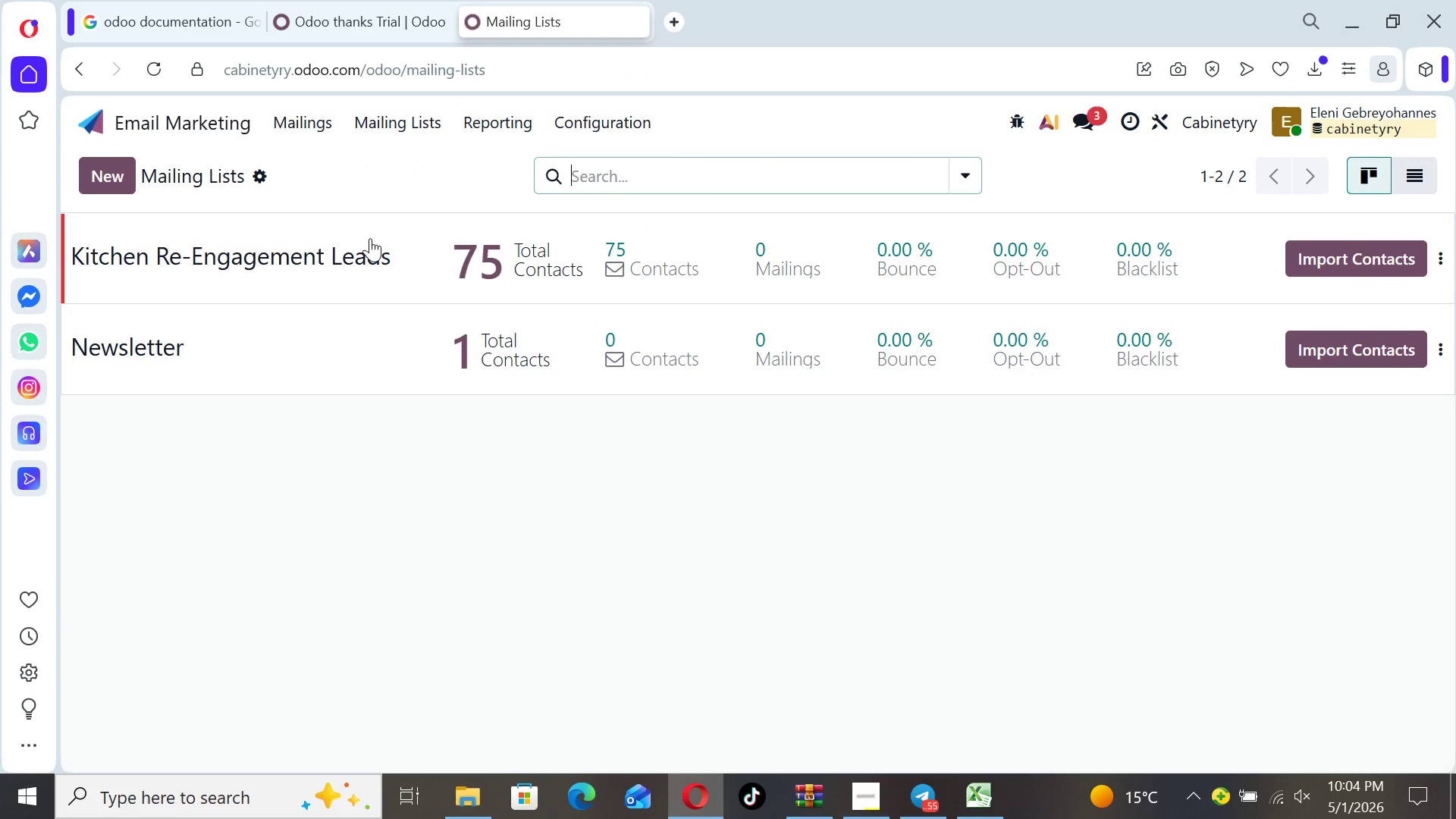 
left_click([422, 249])
 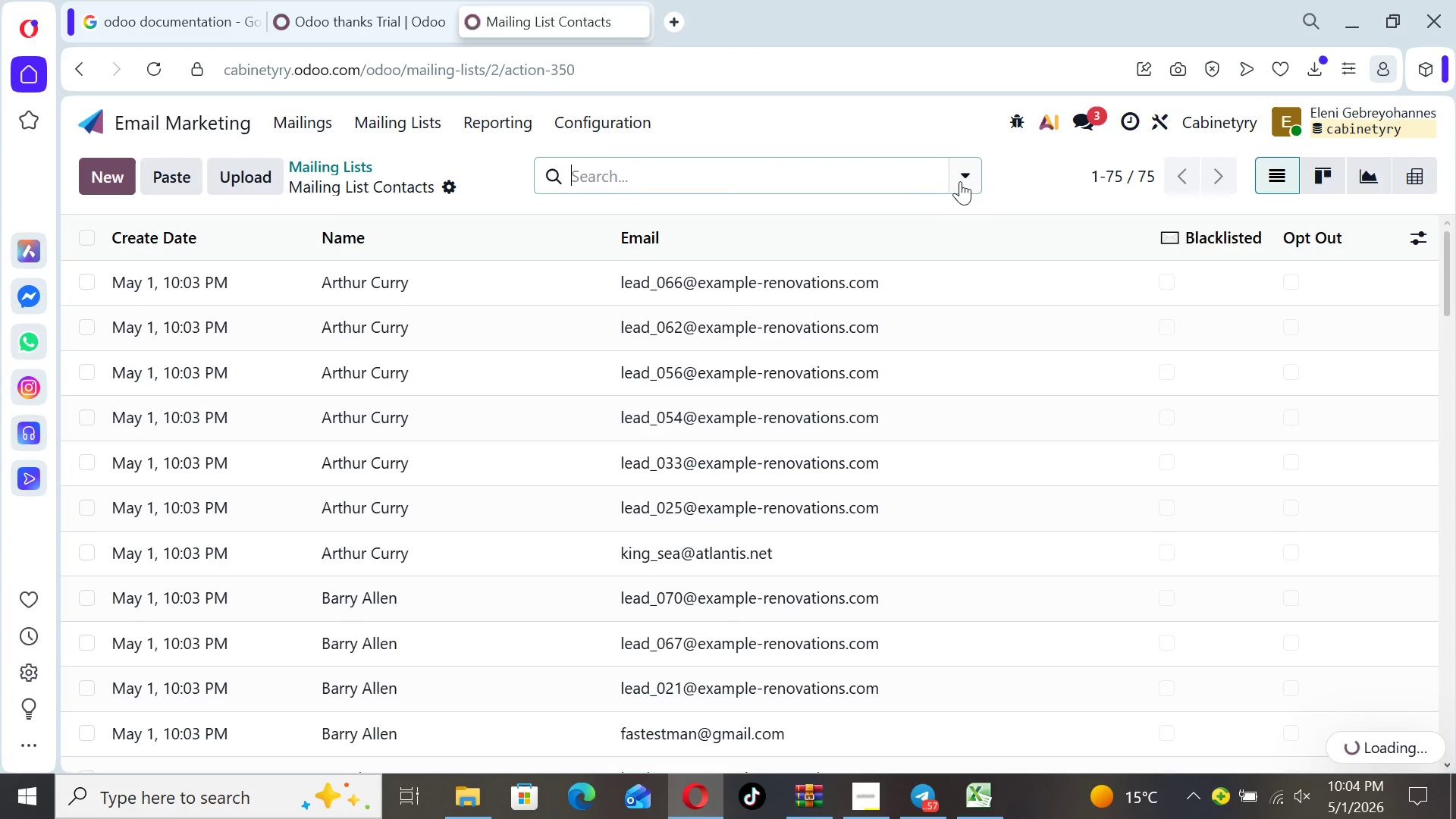 
left_click([963, 181])
 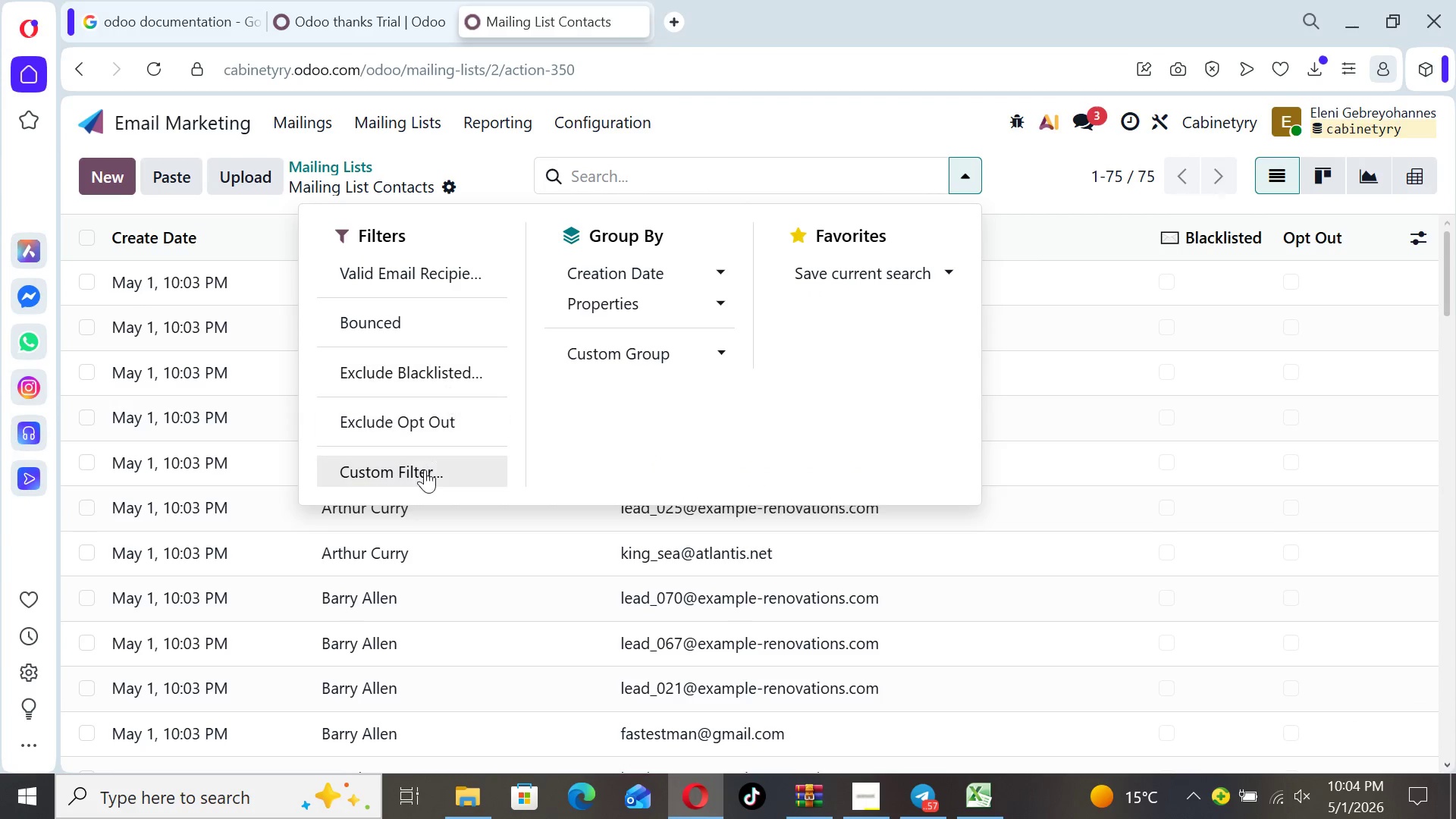 
left_click([424, 473])
 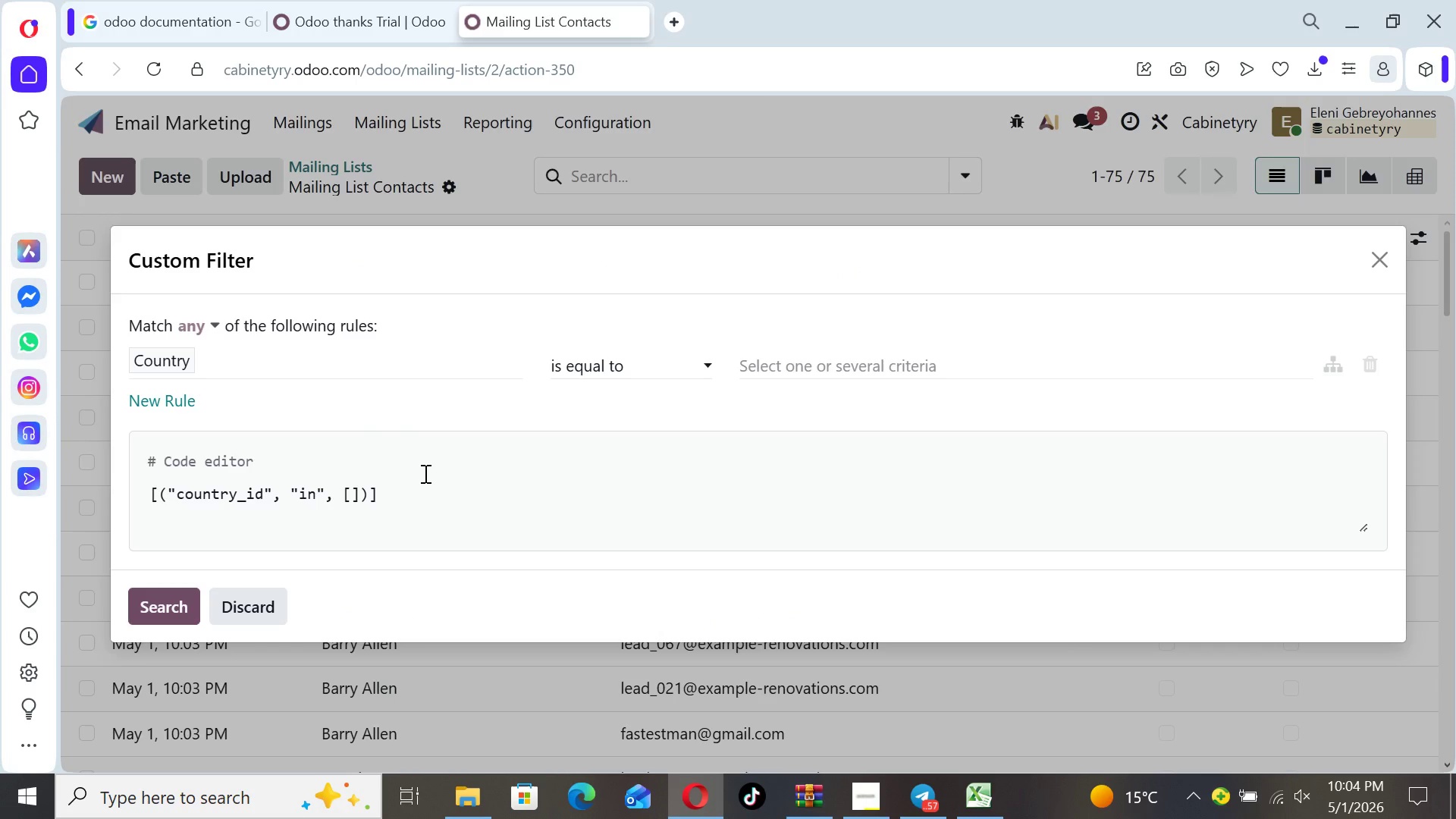 
wait(8.66)
 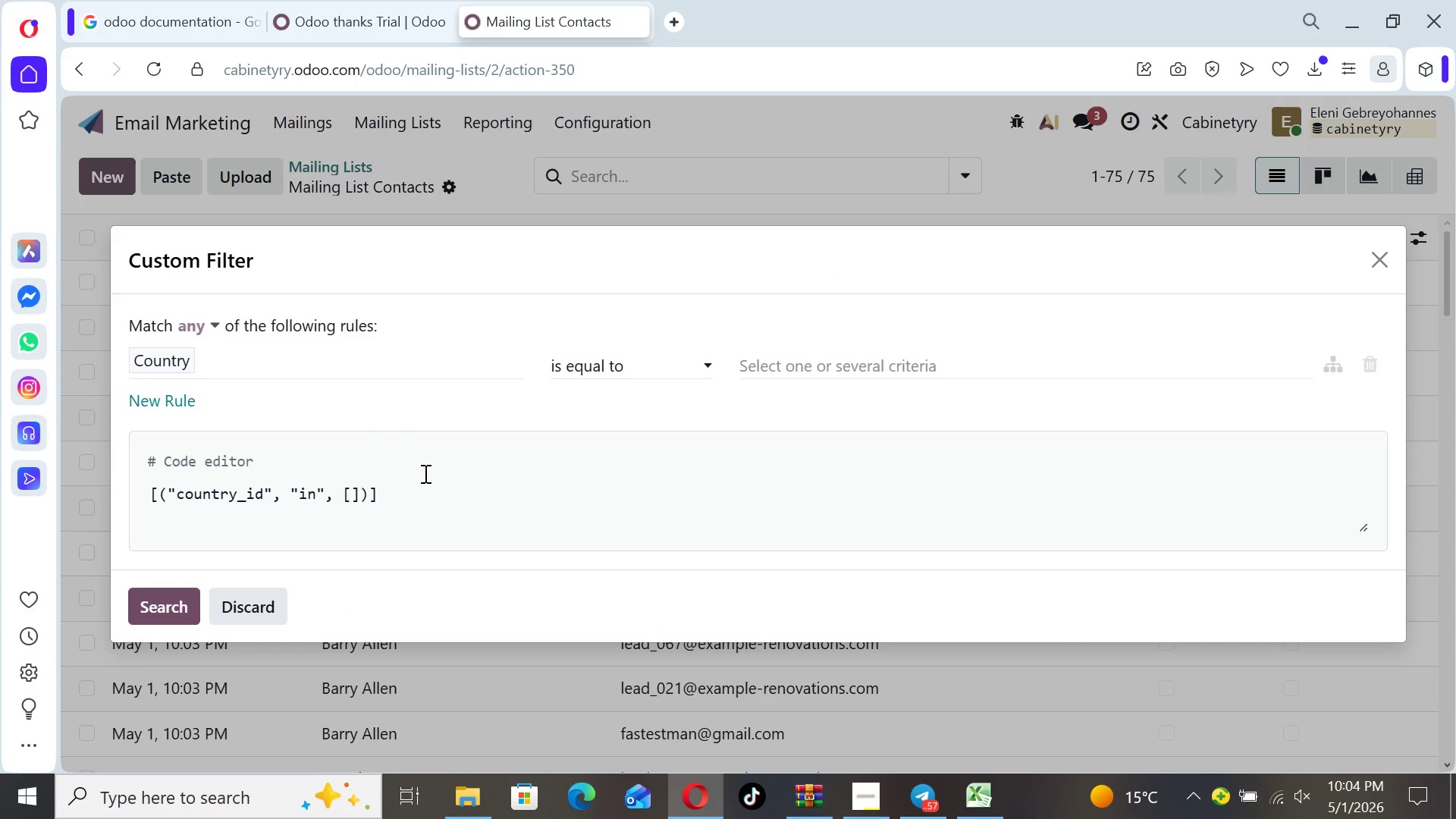 
left_click([156, 358])
 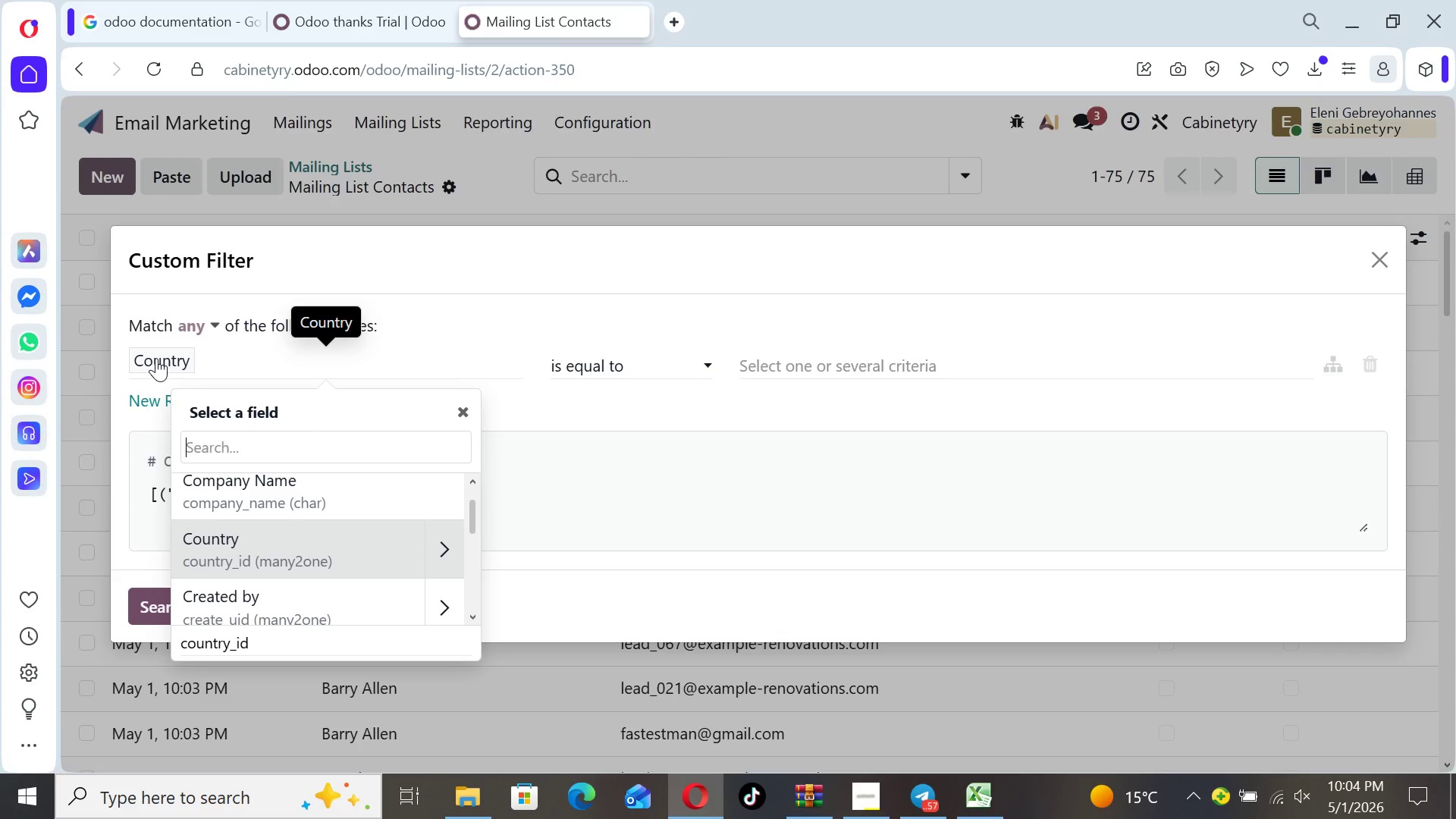 
type(ho)
key(Backspace)
key(Backspace)
 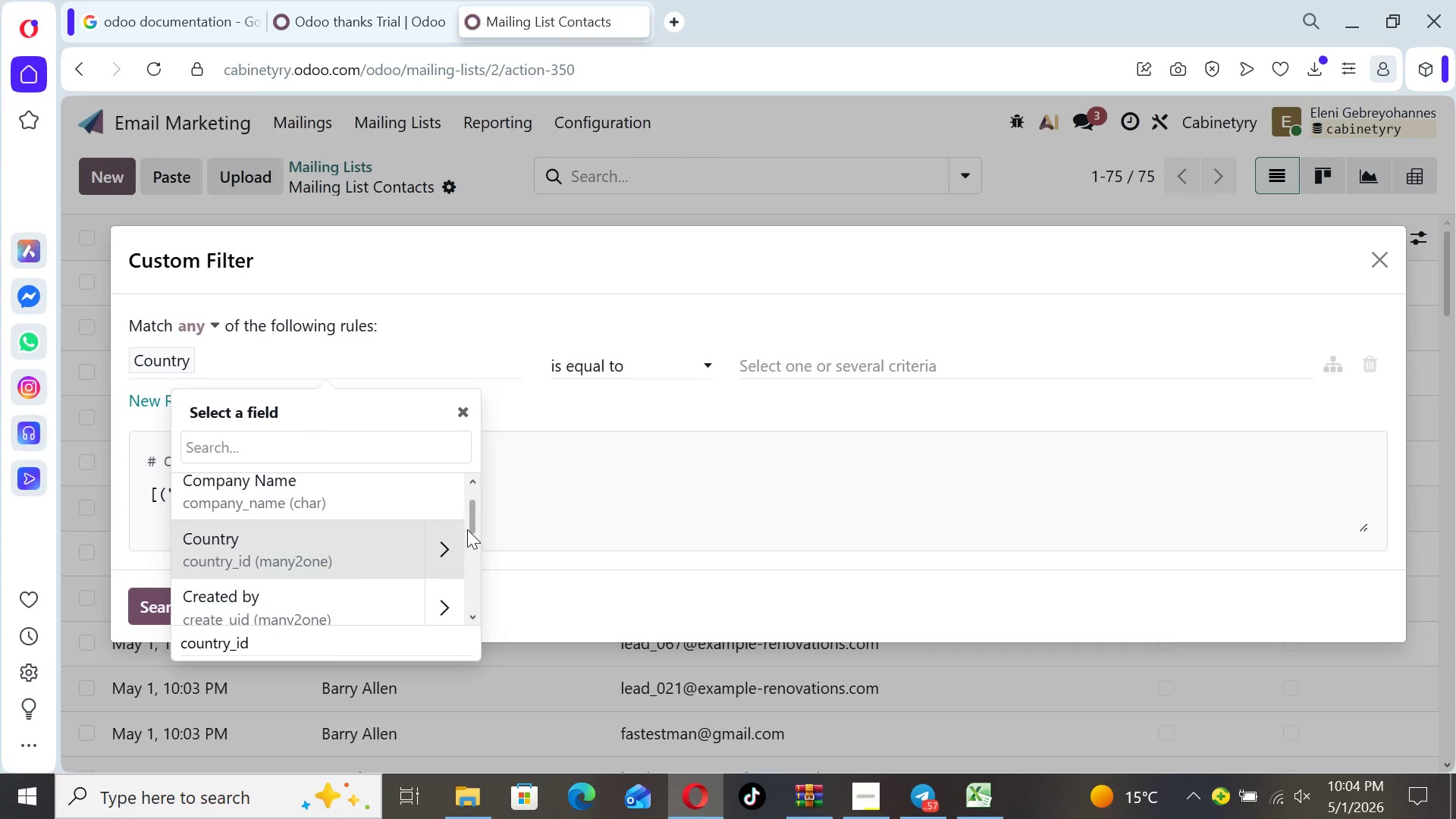 
left_click_drag(start_coordinate=[467, 521], to_coordinate=[474, 576])
 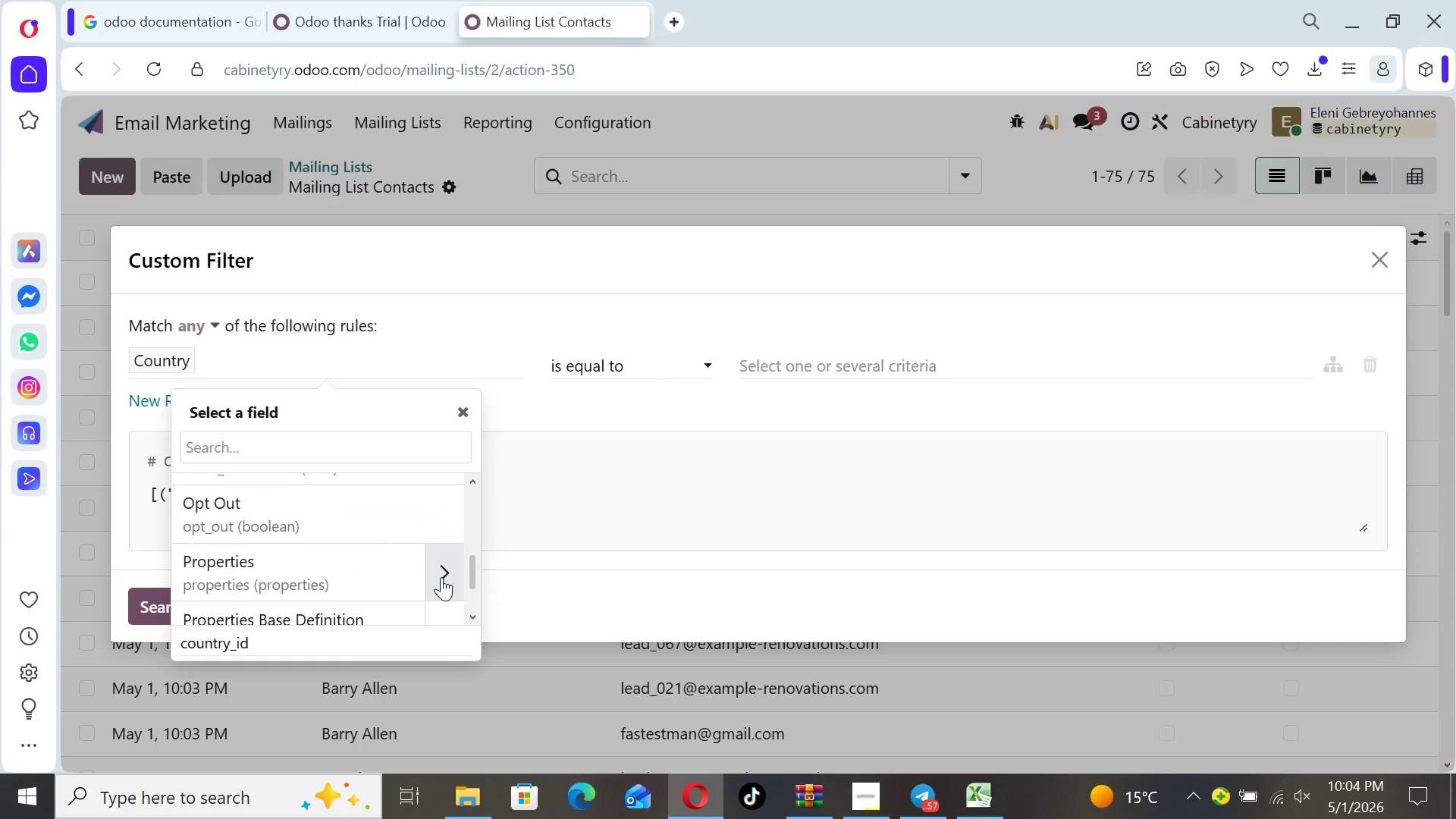 
left_click([441, 577])
 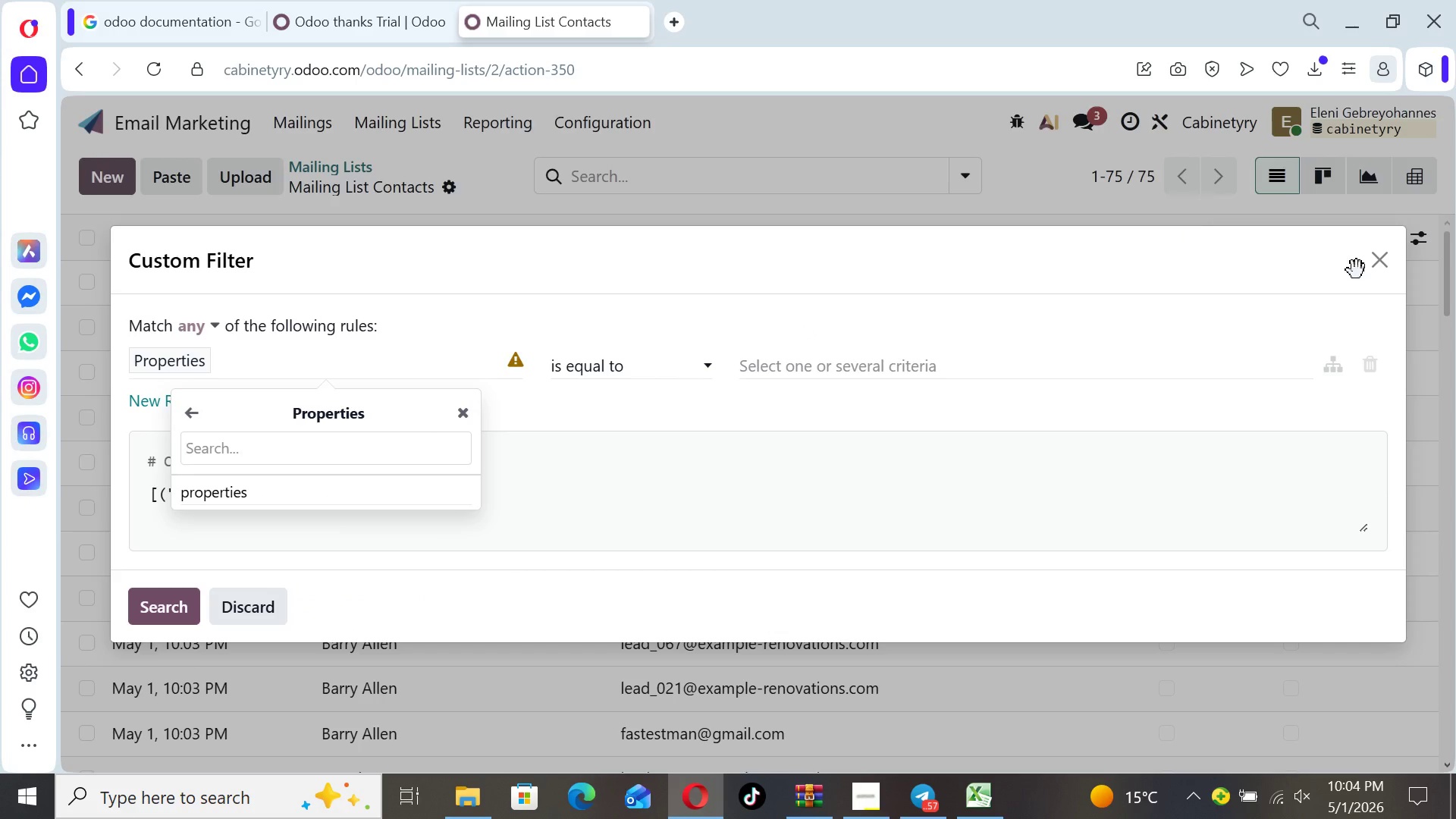 
left_click([1385, 267])
 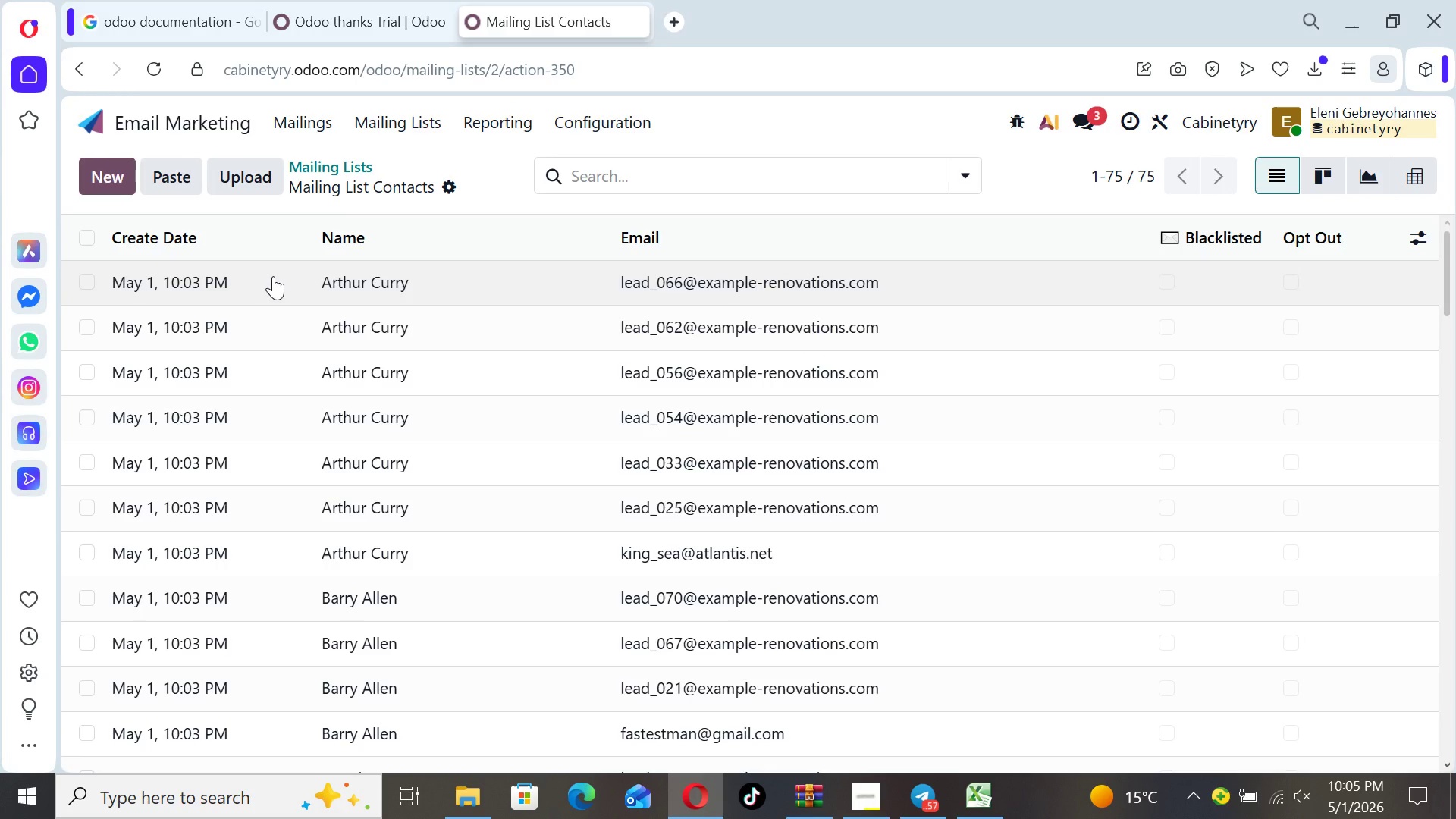 
left_click([273, 276])
 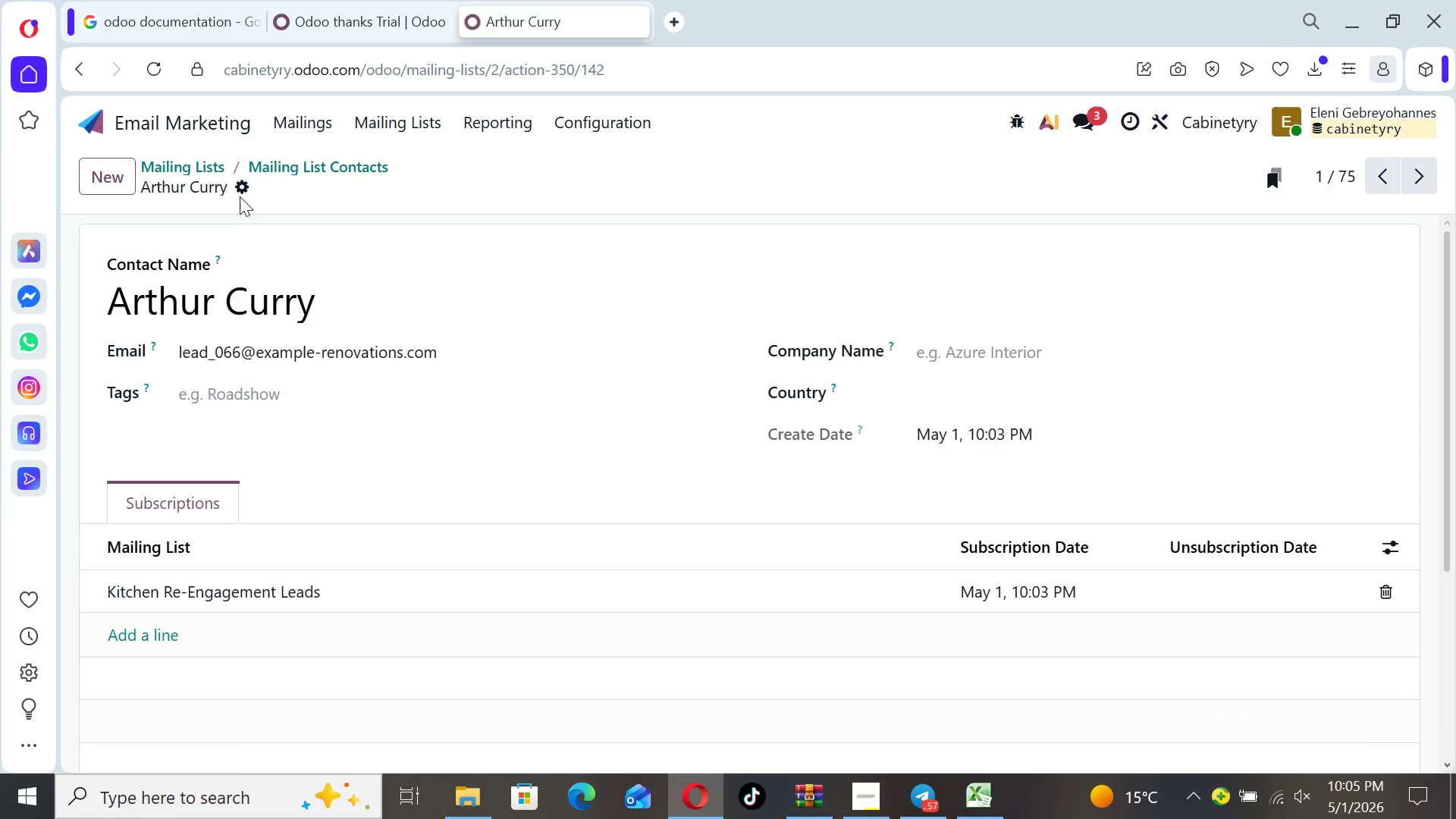 
left_click([241, 186])
 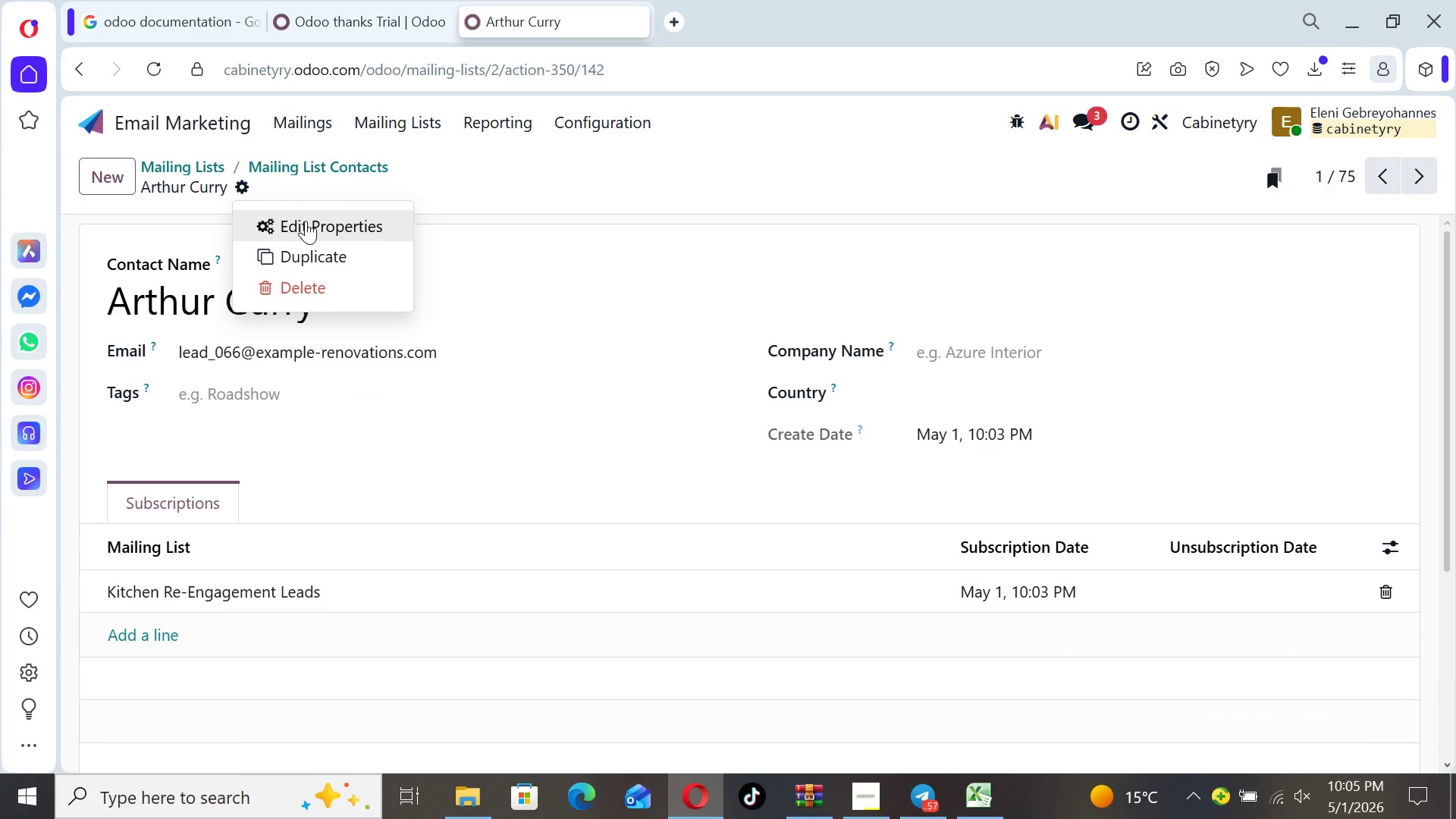 
left_click([308, 223])
 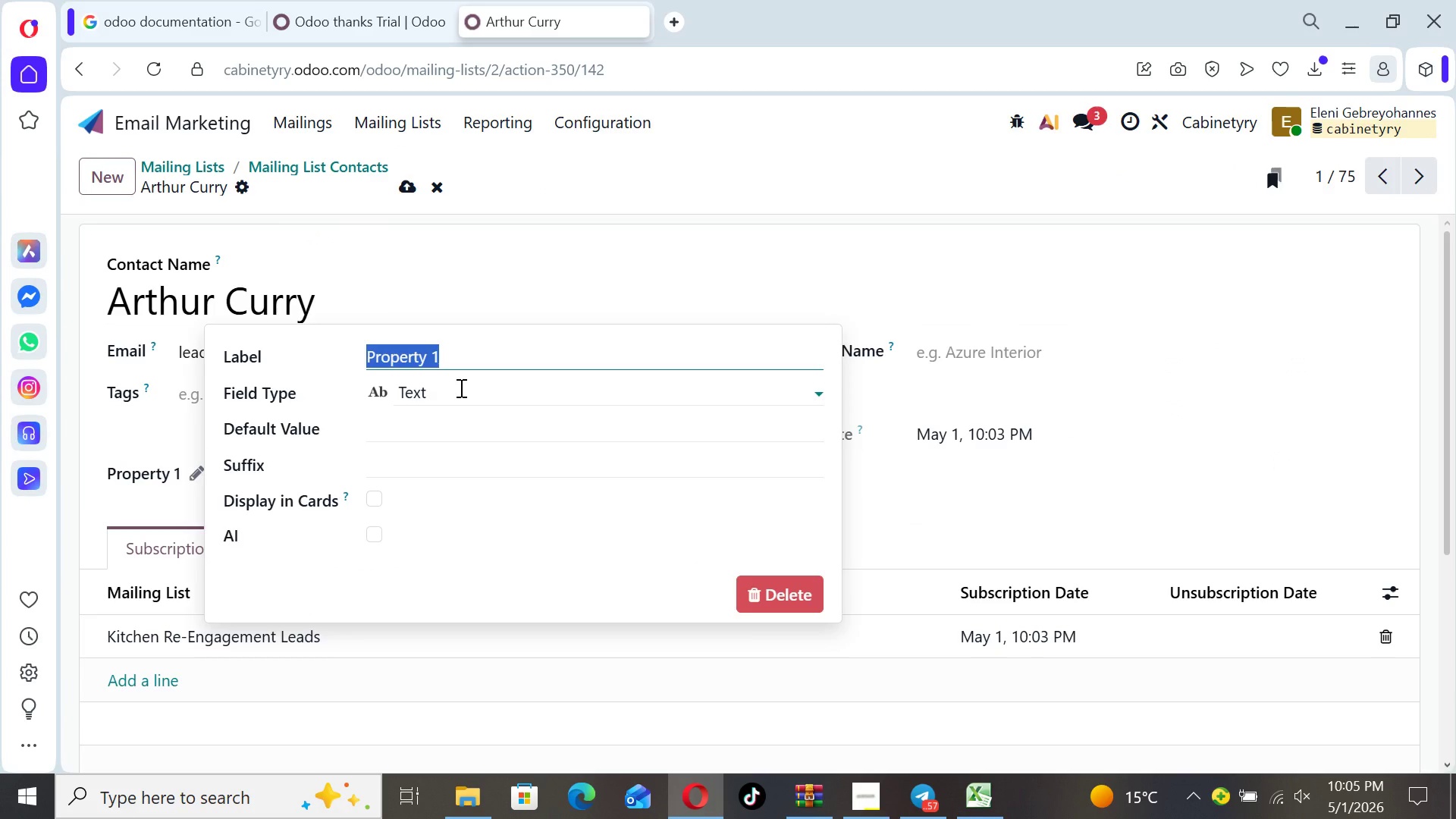 
wait(6.28)
 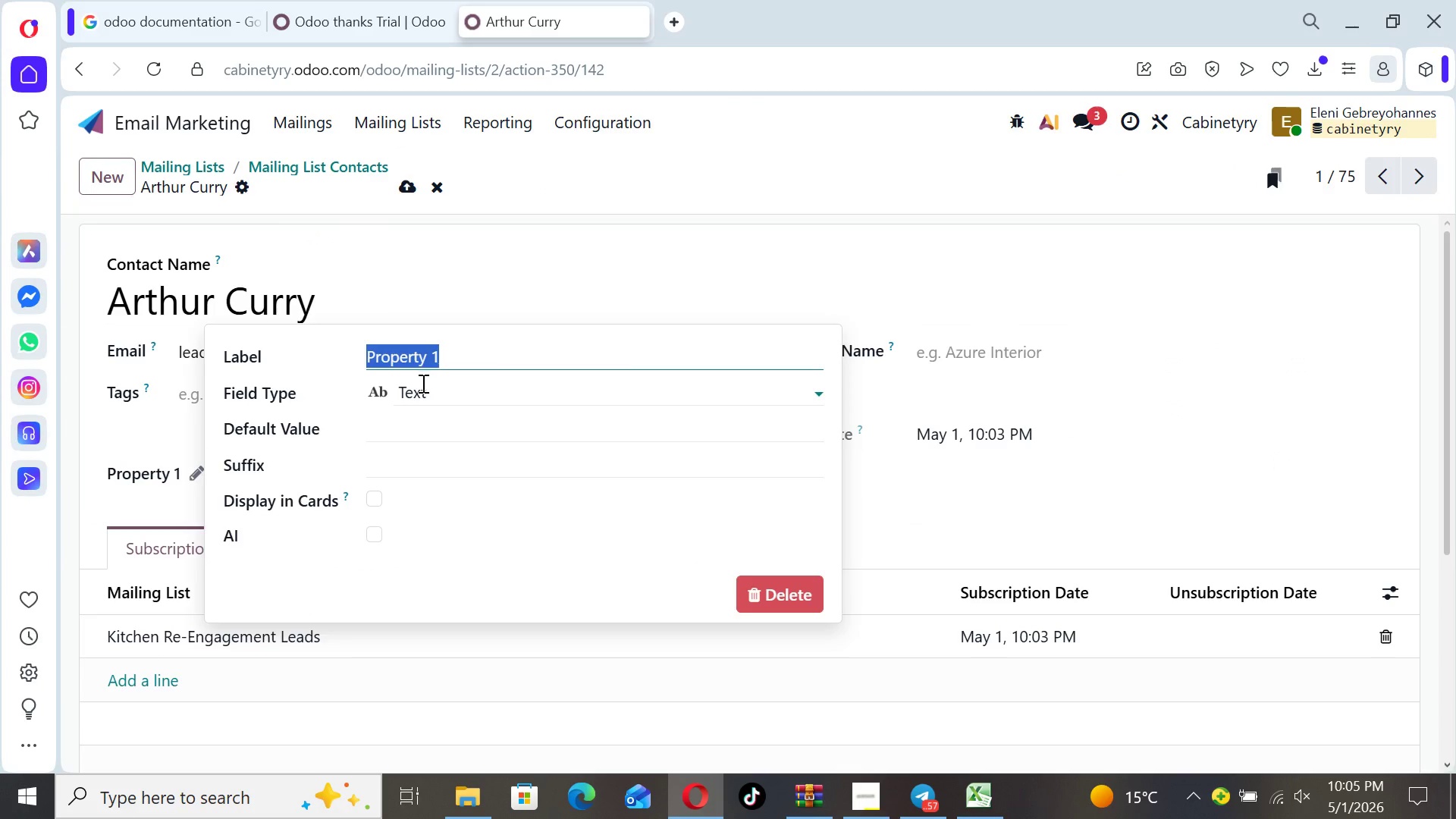 
type(last contact dt)
key(Backspace)
type(ate)
 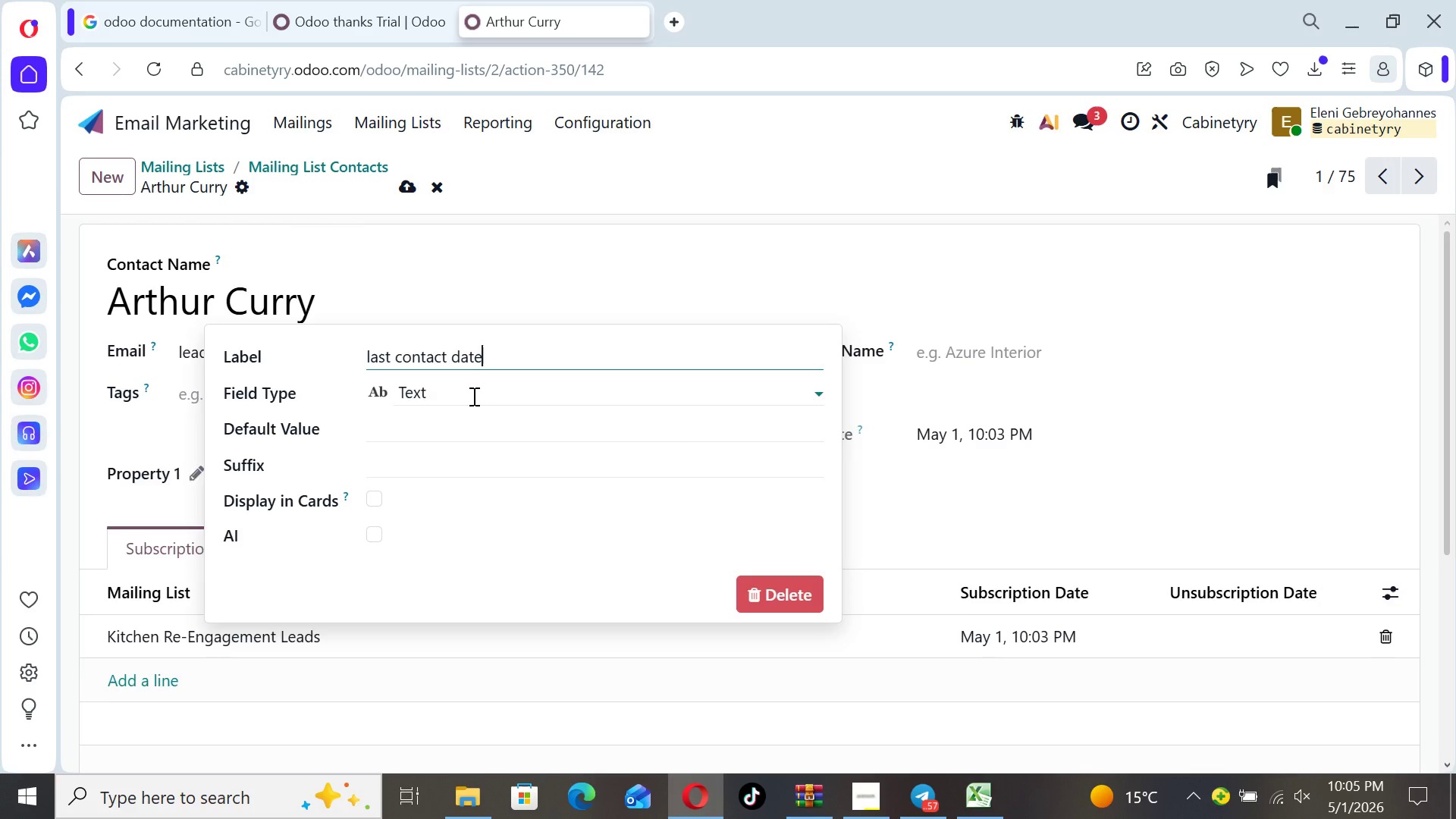 
double_click([472, 396])
 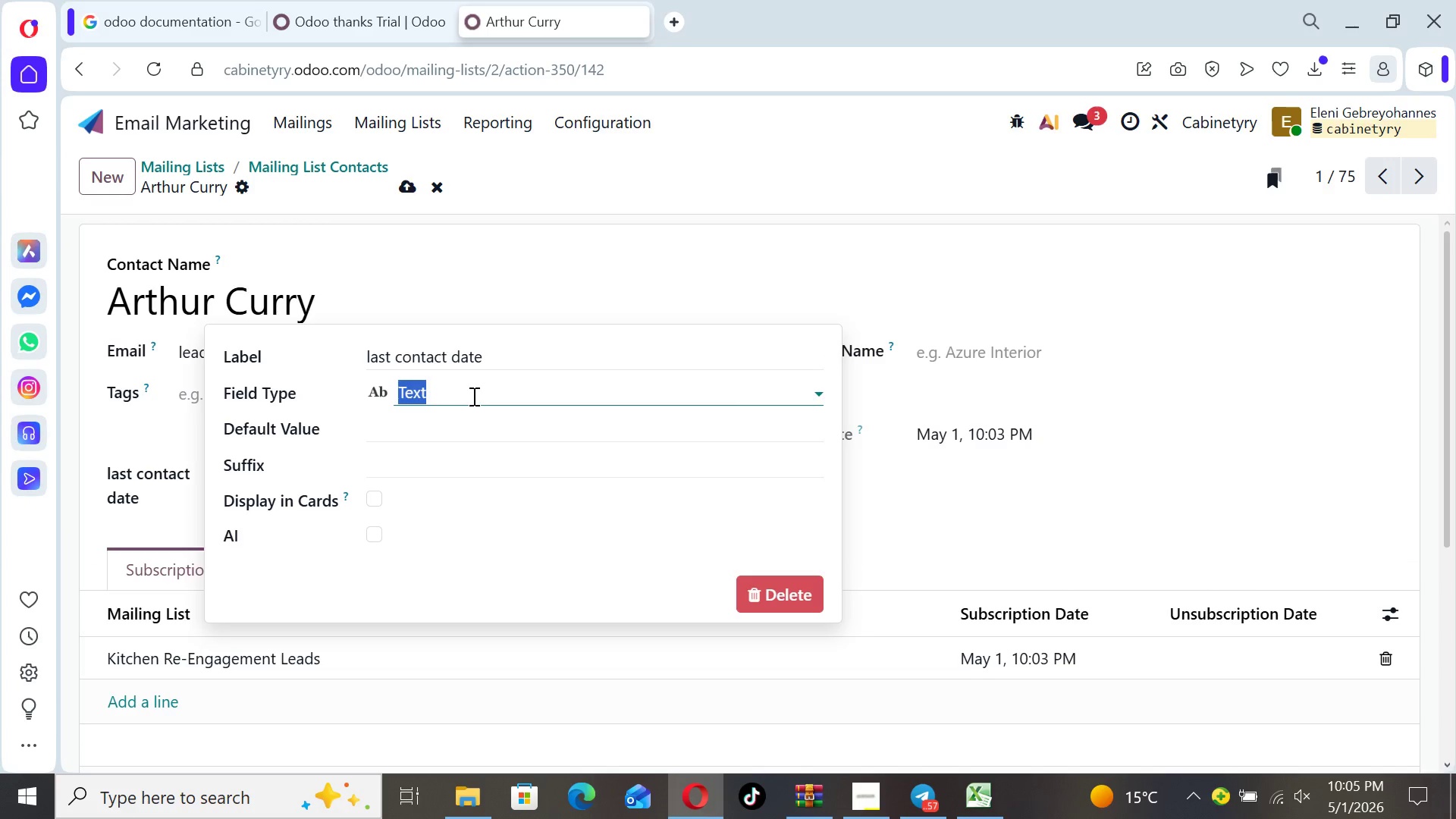 
left_click([472, 396])
 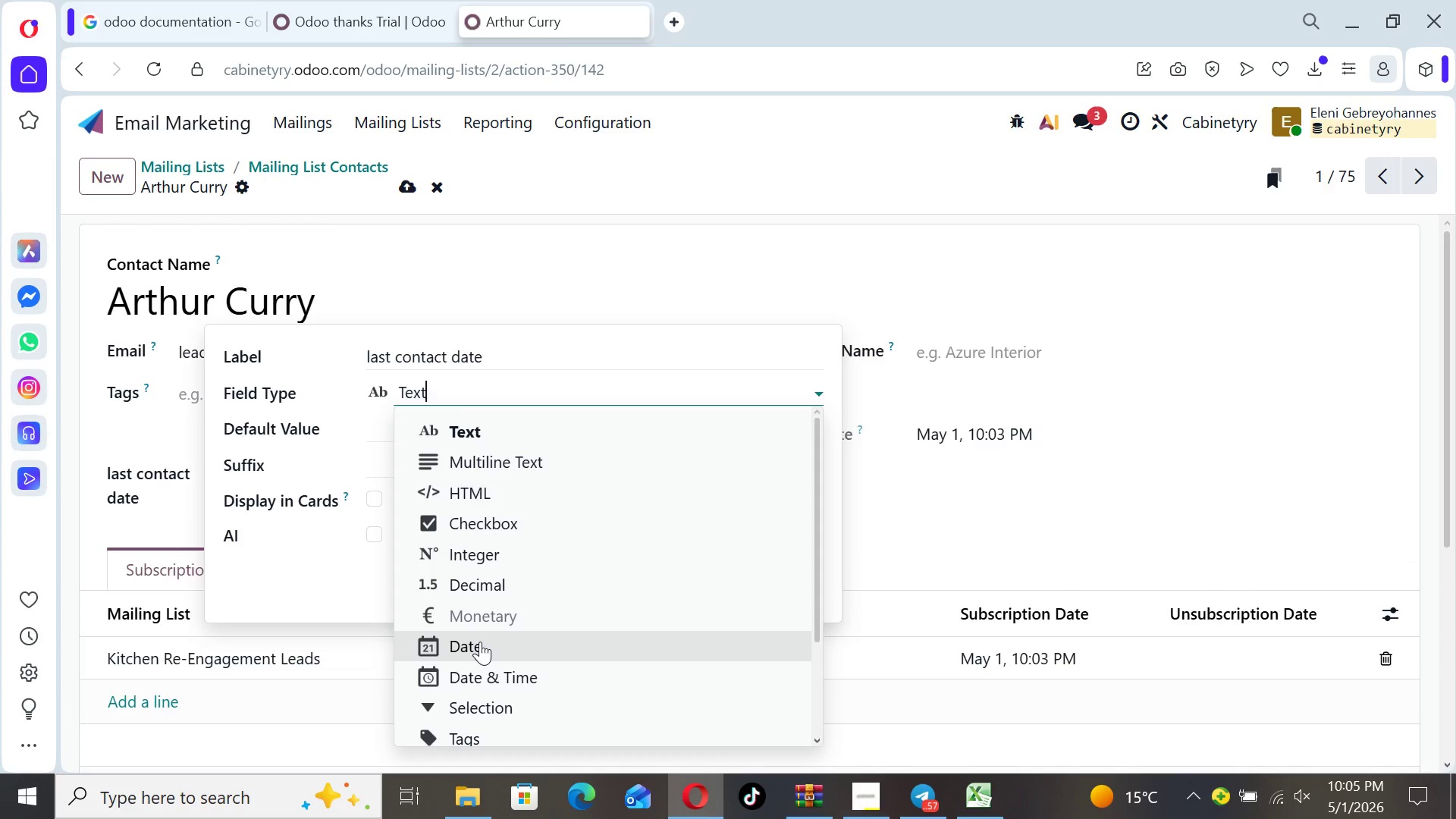 
left_click([480, 643])
 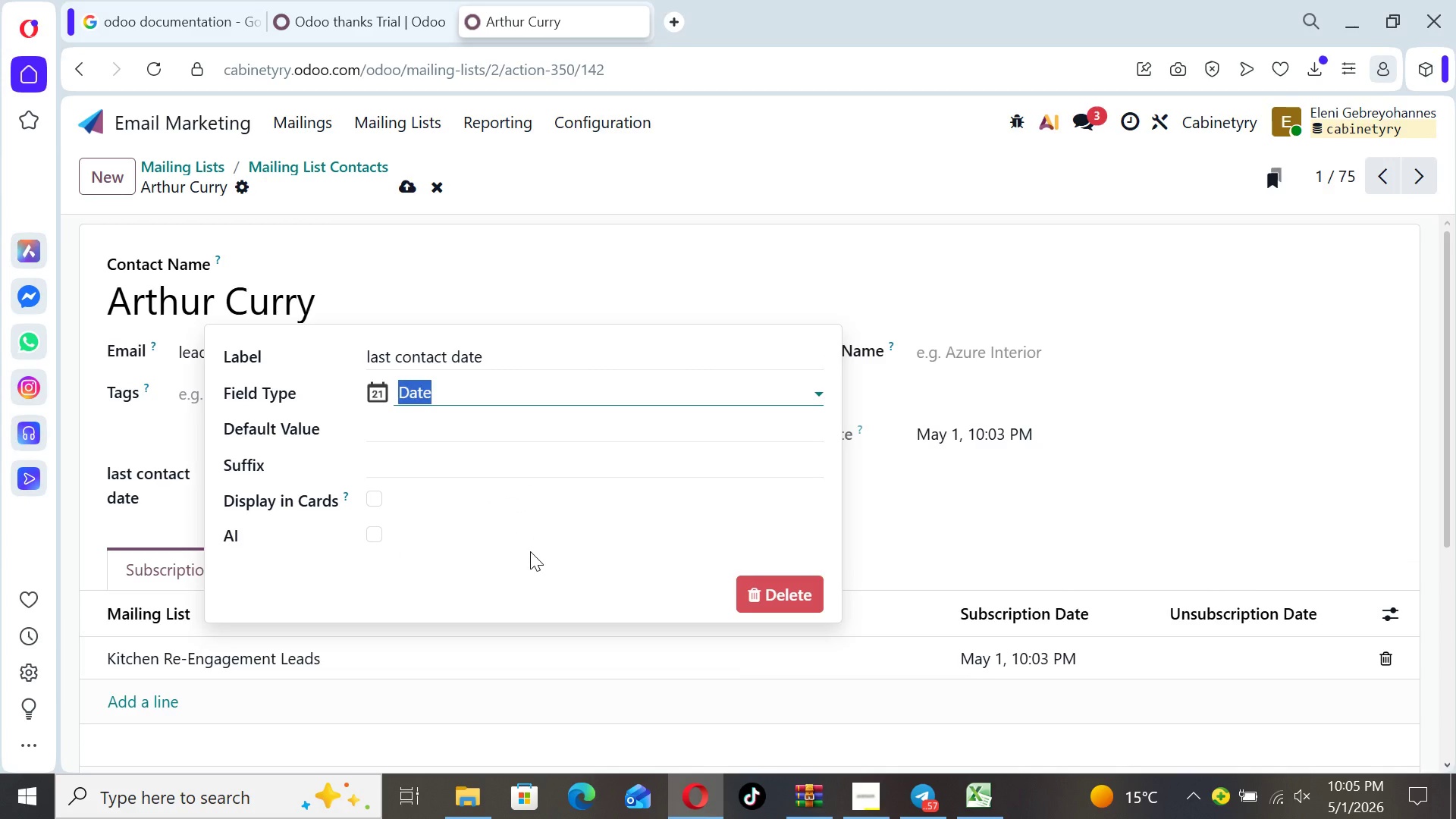 
left_click([532, 551])
 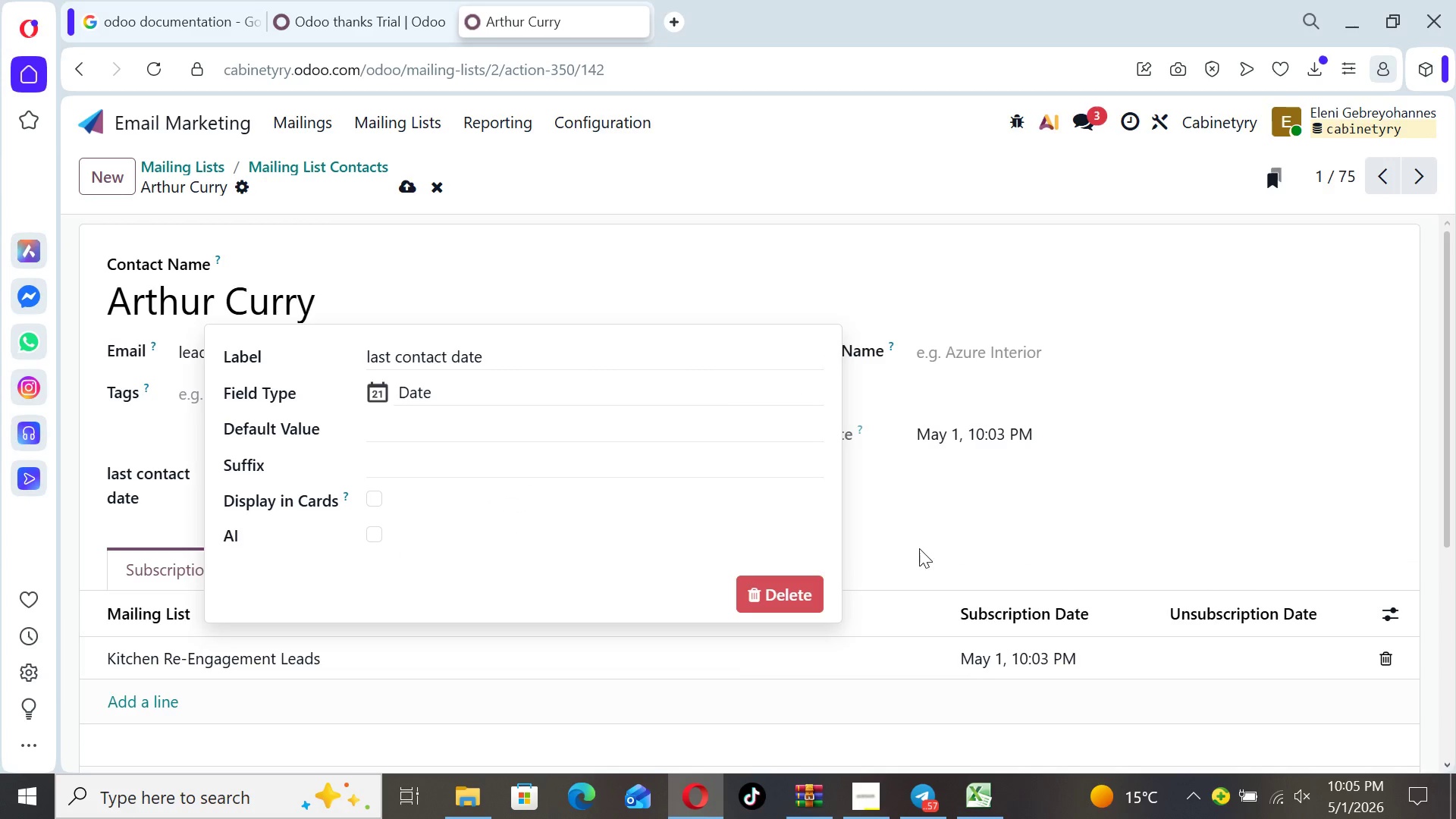 
left_click([920, 542])
 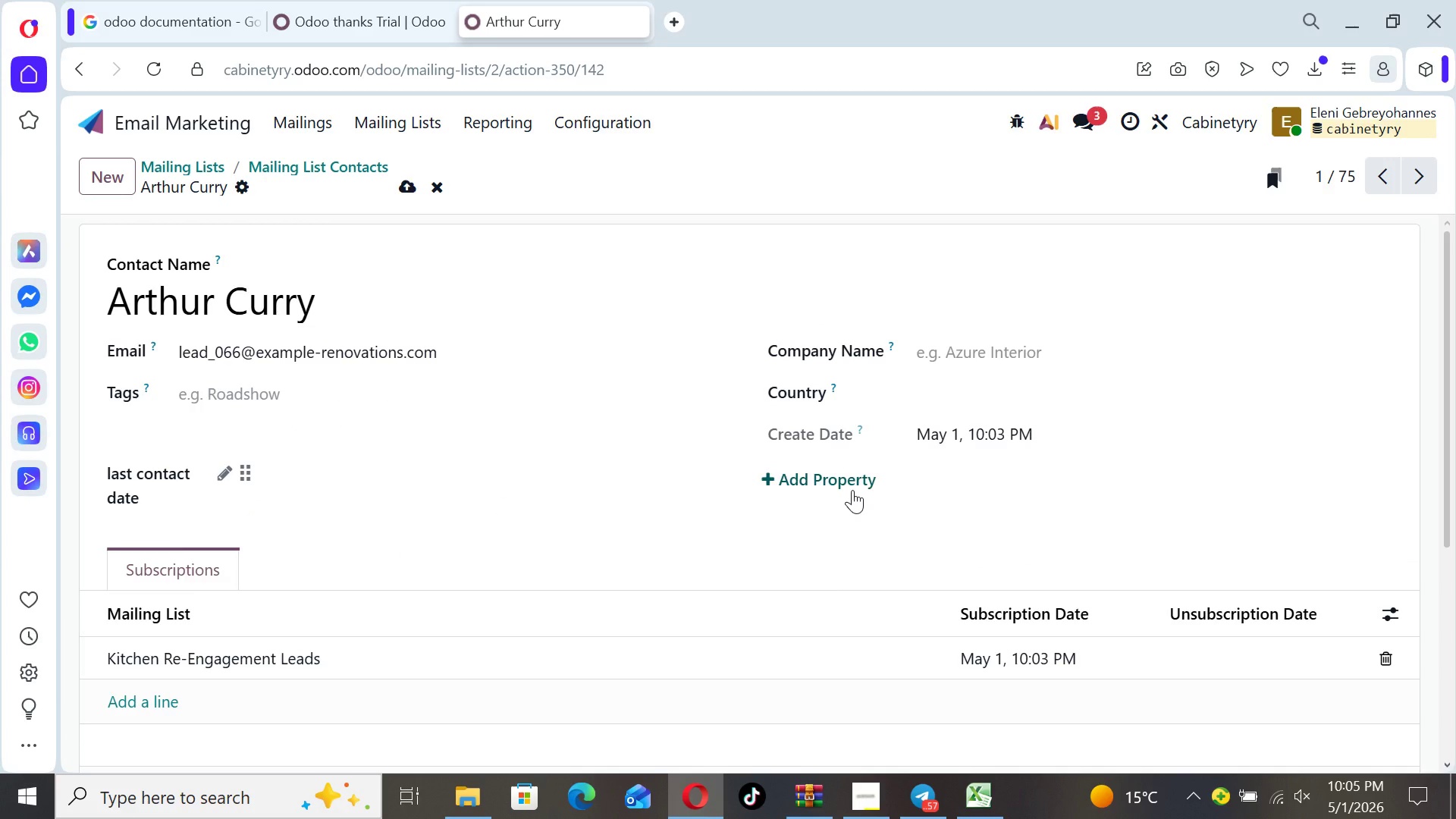 
left_click([852, 490])
 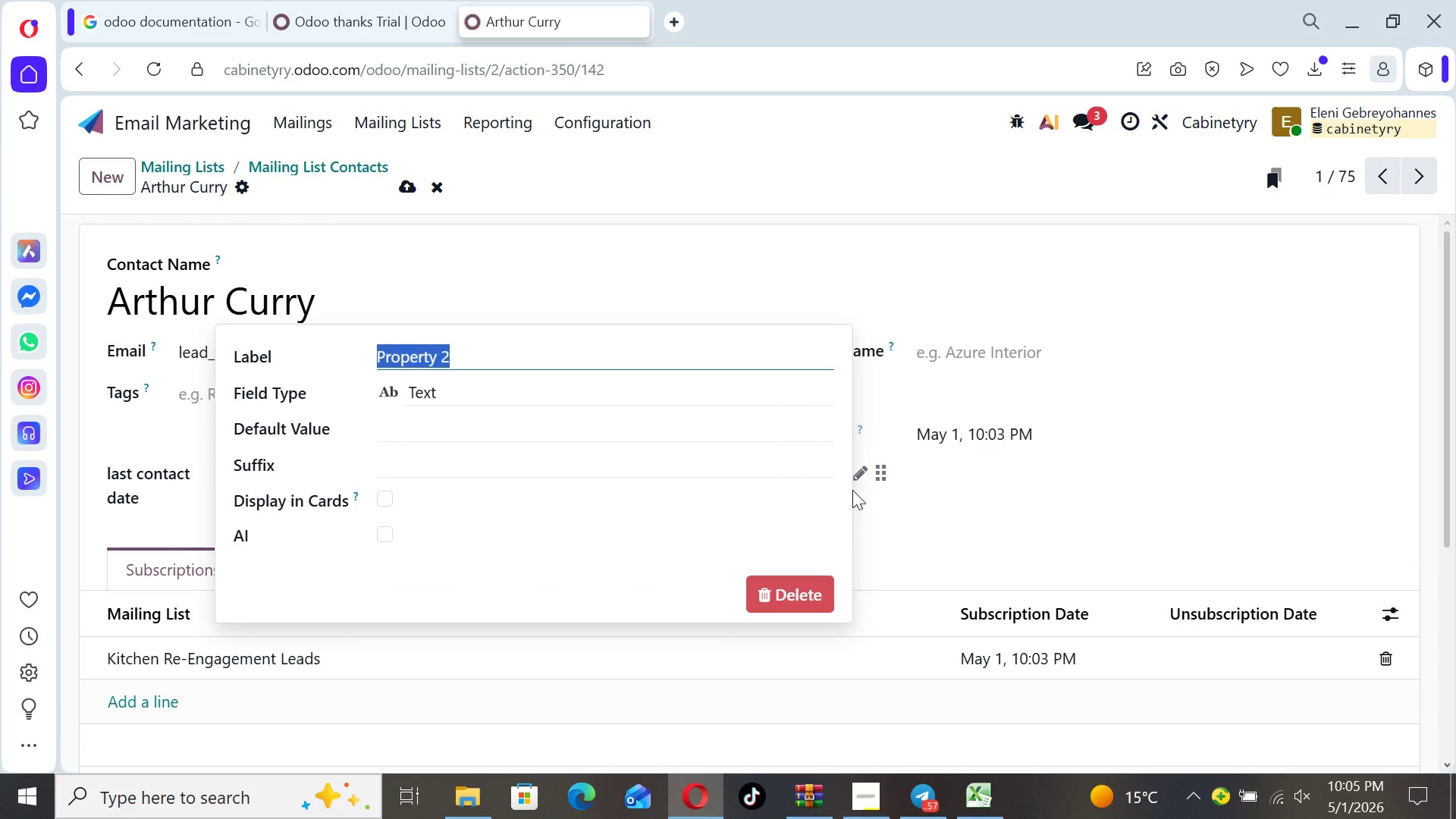 
type(home improvement intere)
 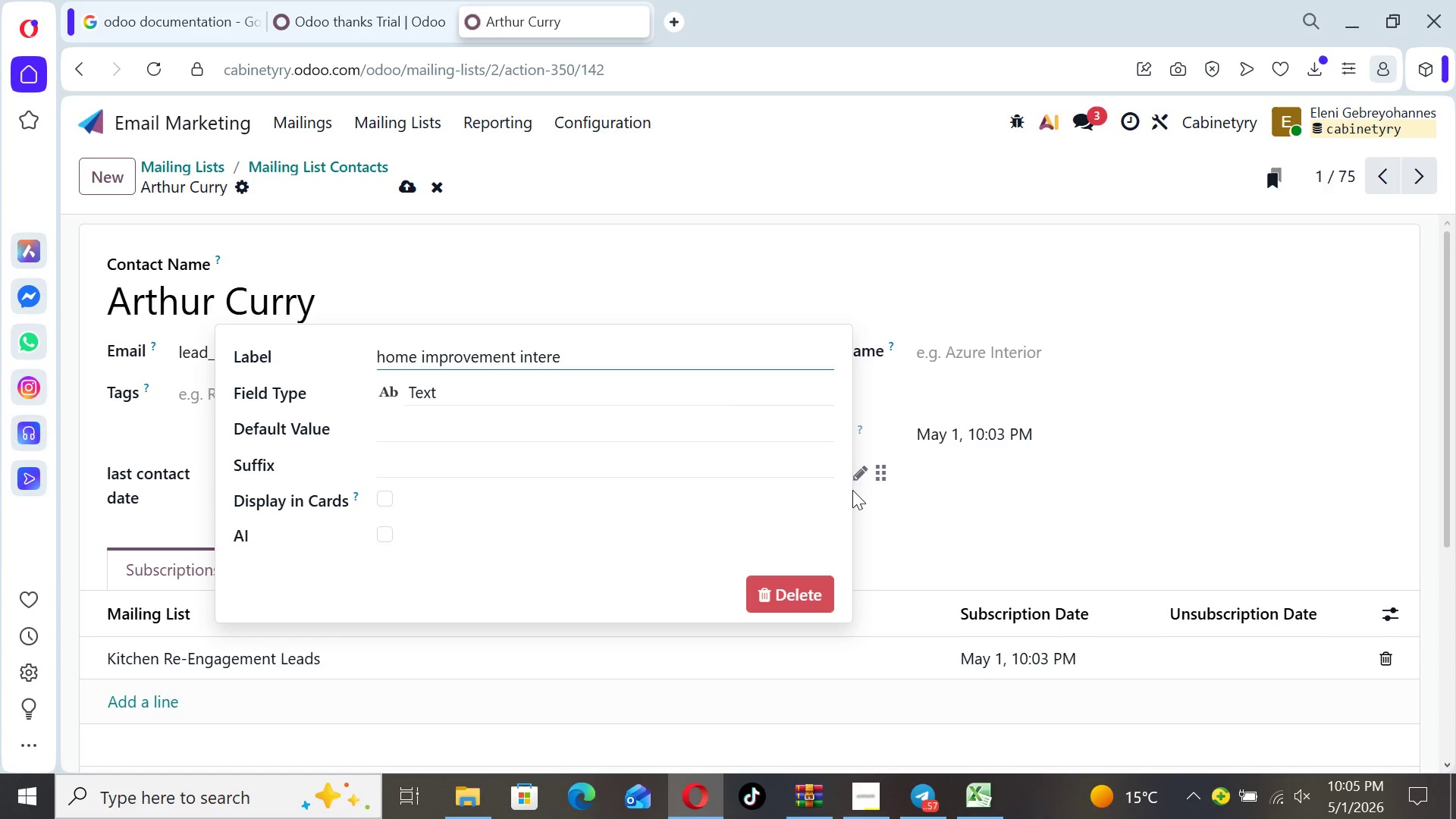 
left_click([659, 551])
 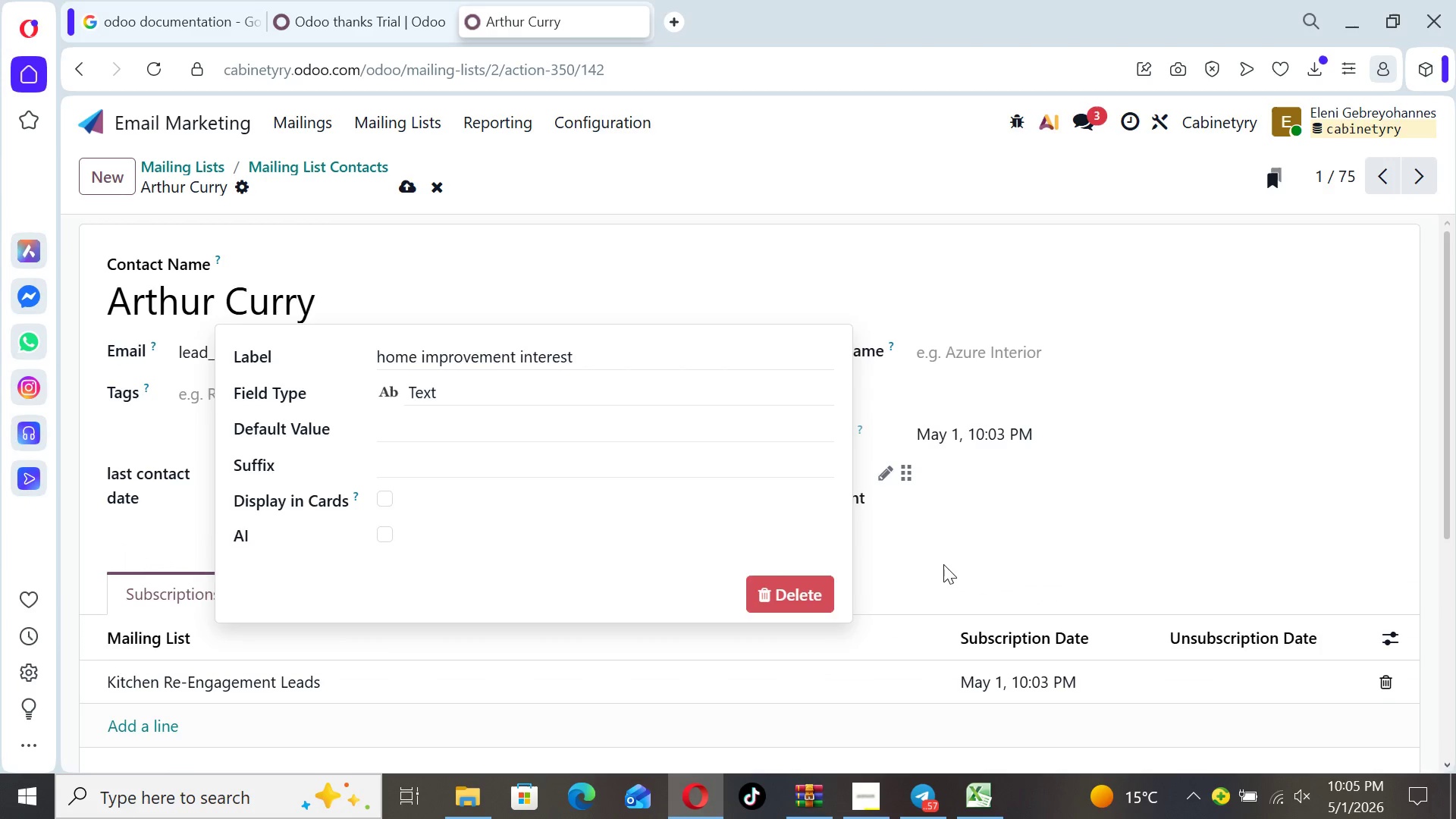 
left_click([943, 564])
 